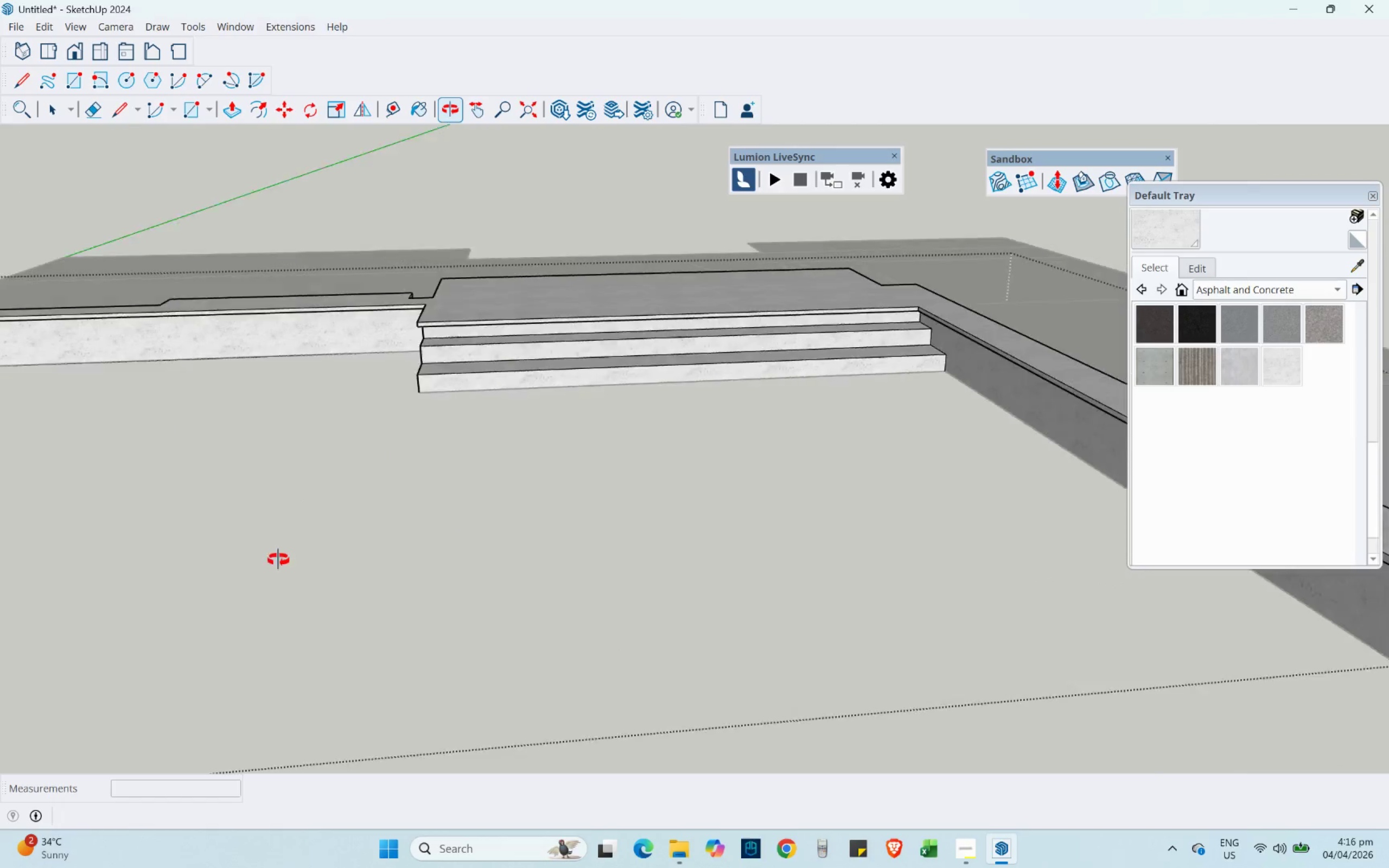 
scroll: coordinate [698, 277], scroll_direction: down, amount: 12.0
 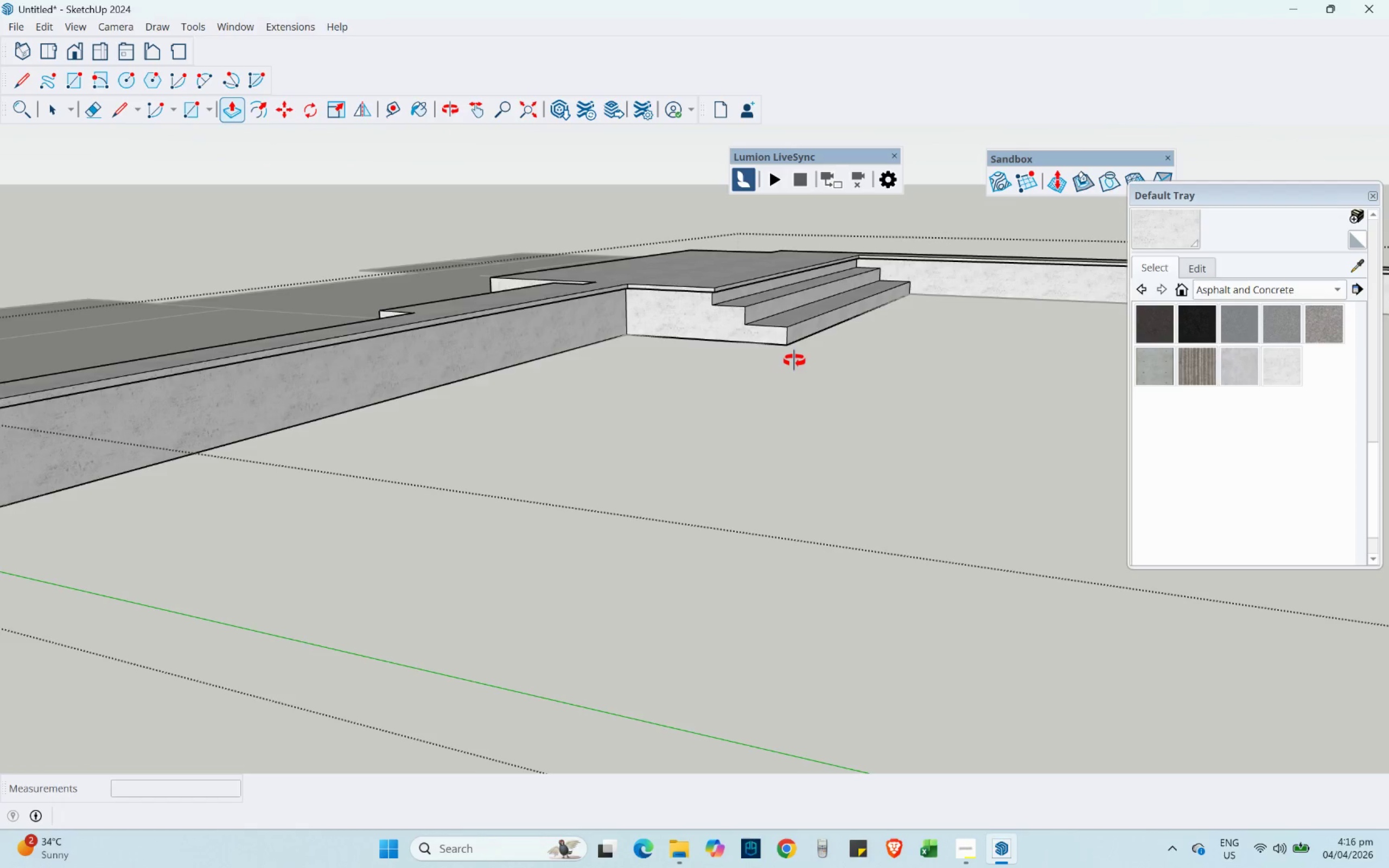 
hold_key(key=ShiftLeft, duration=0.38)
 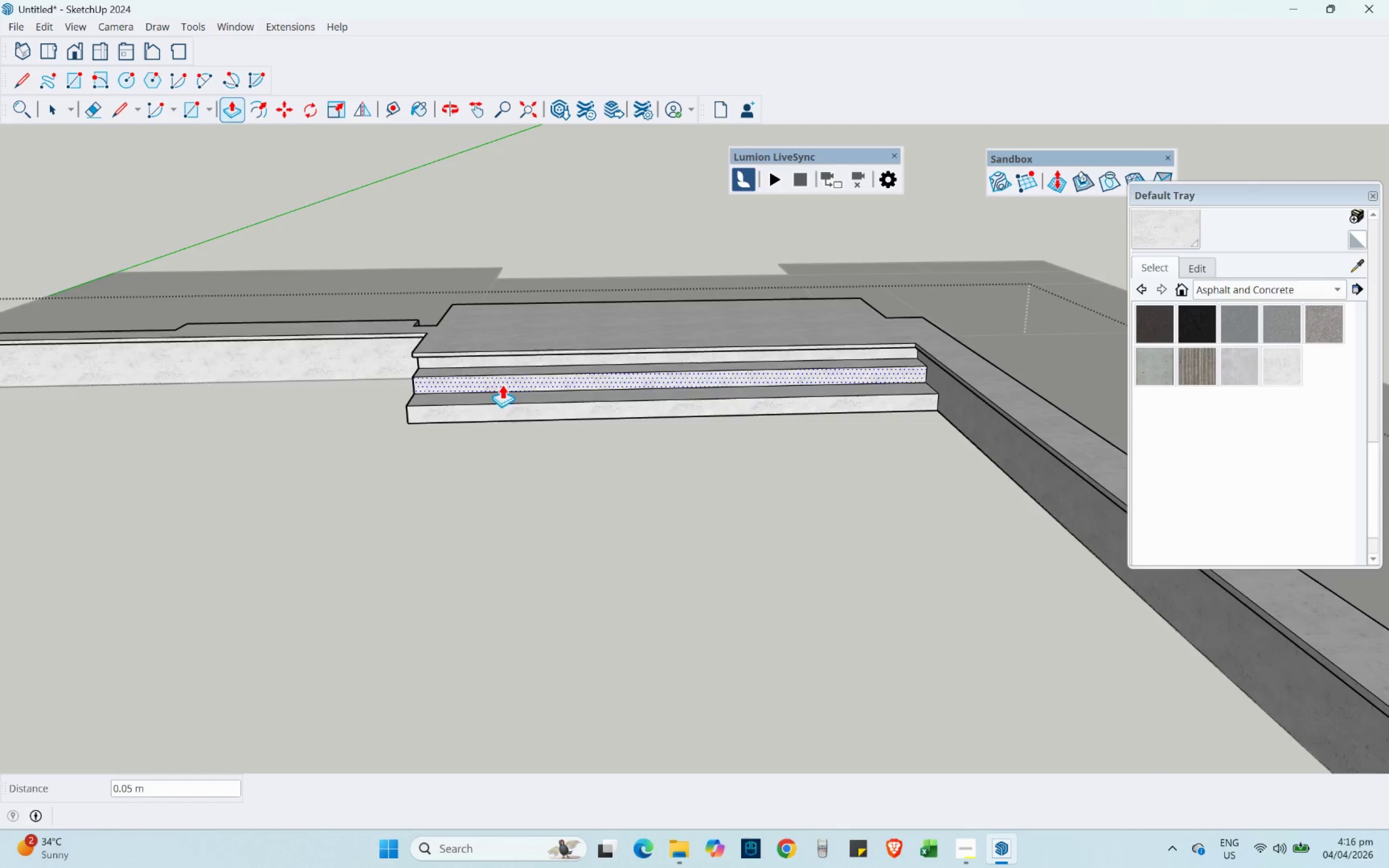 
scroll: coordinate [476, 367], scroll_direction: up, amount: 13.0
 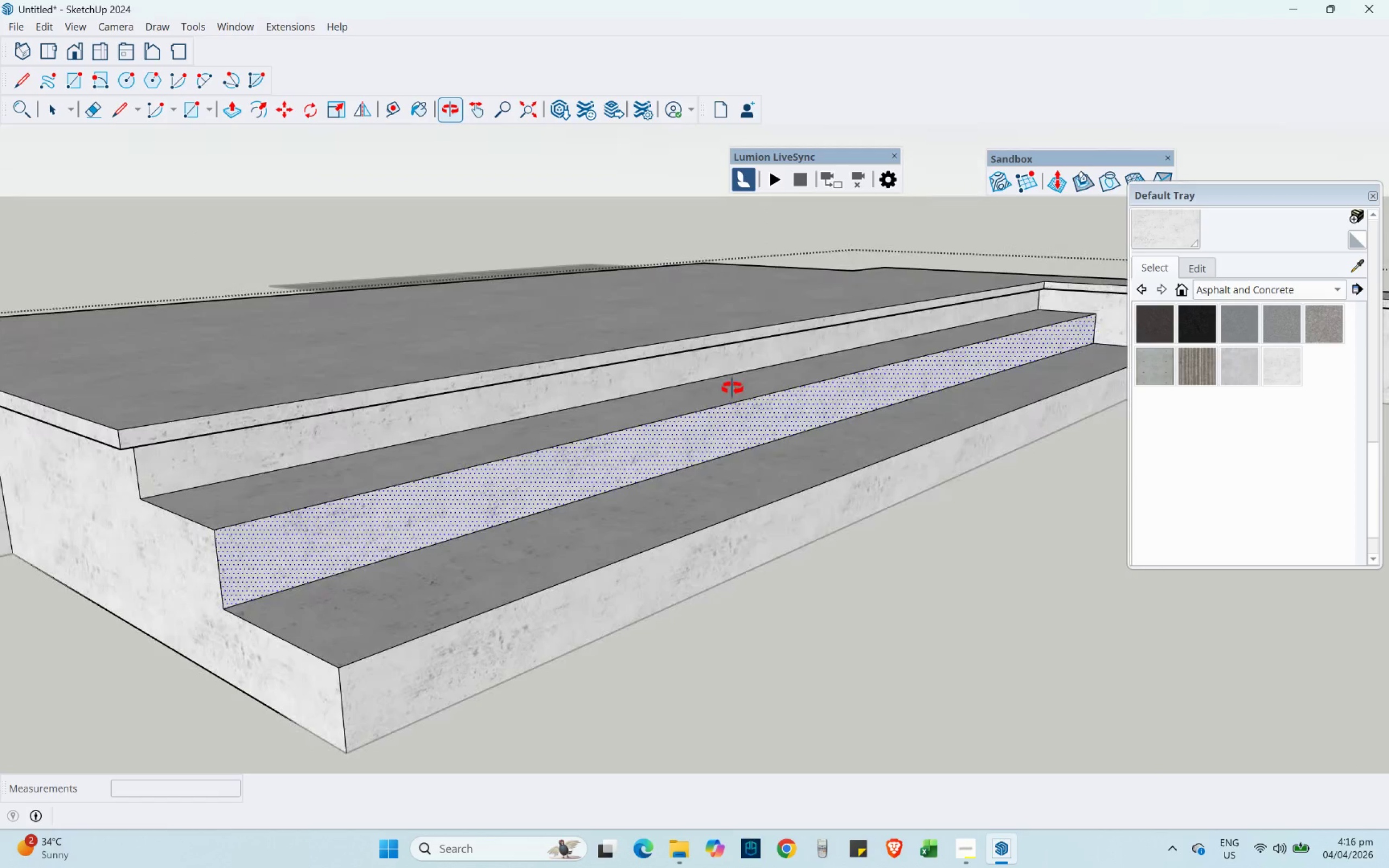 
scroll: coordinate [676, 460], scroll_direction: down, amount: 6.0
 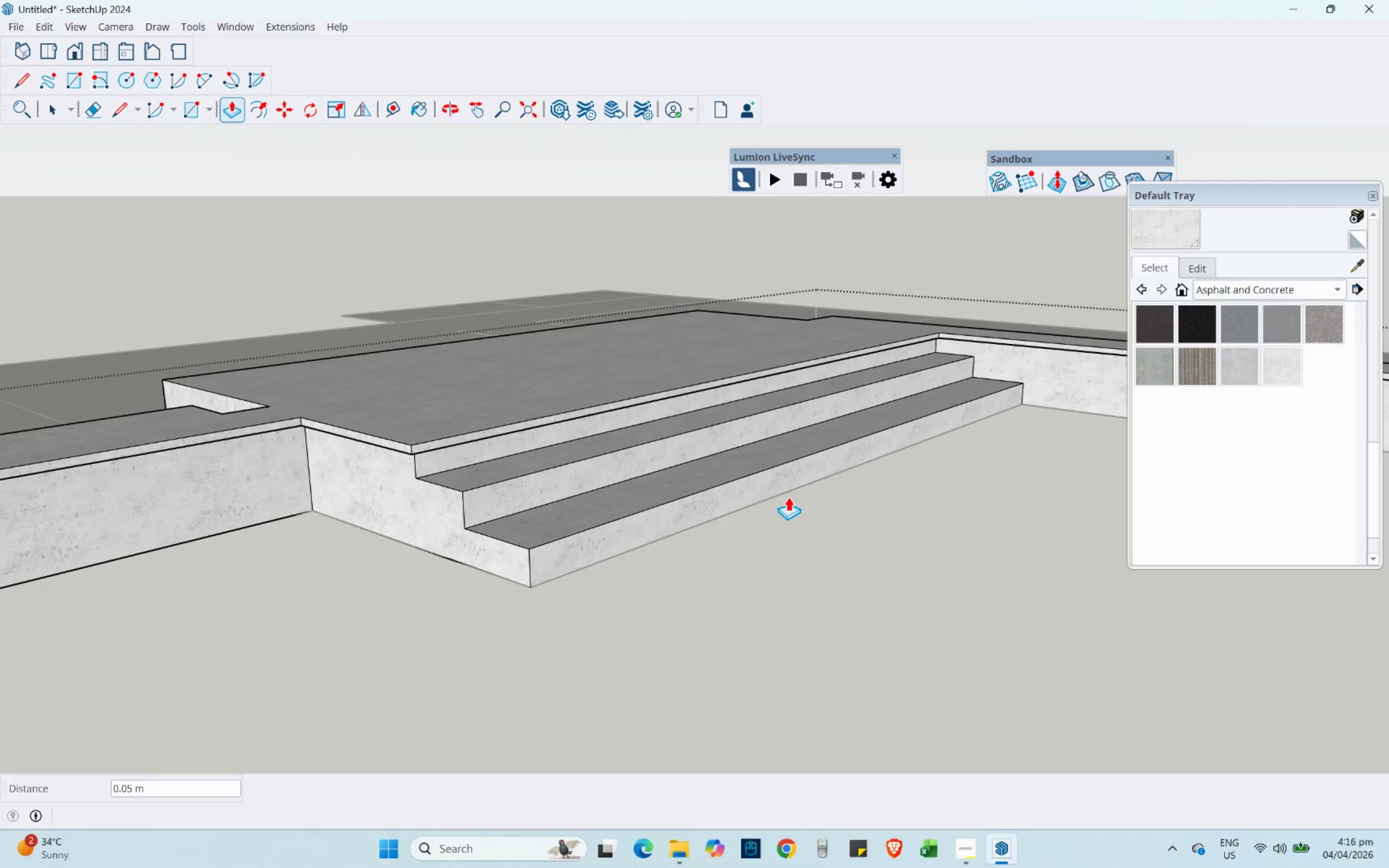 
scroll: coordinate [630, 445], scroll_direction: up, amount: 3.0
 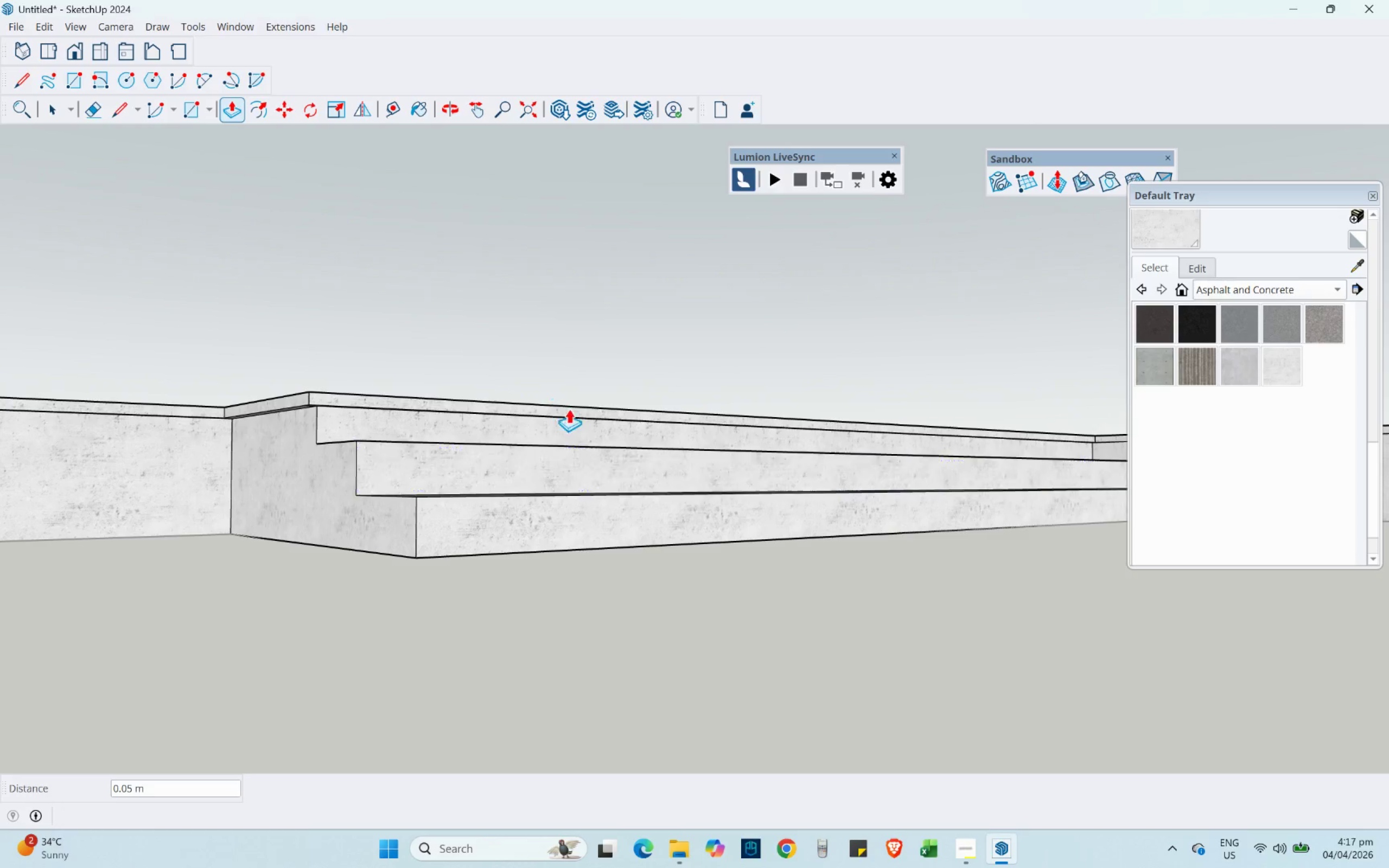 
wait(16.65)
 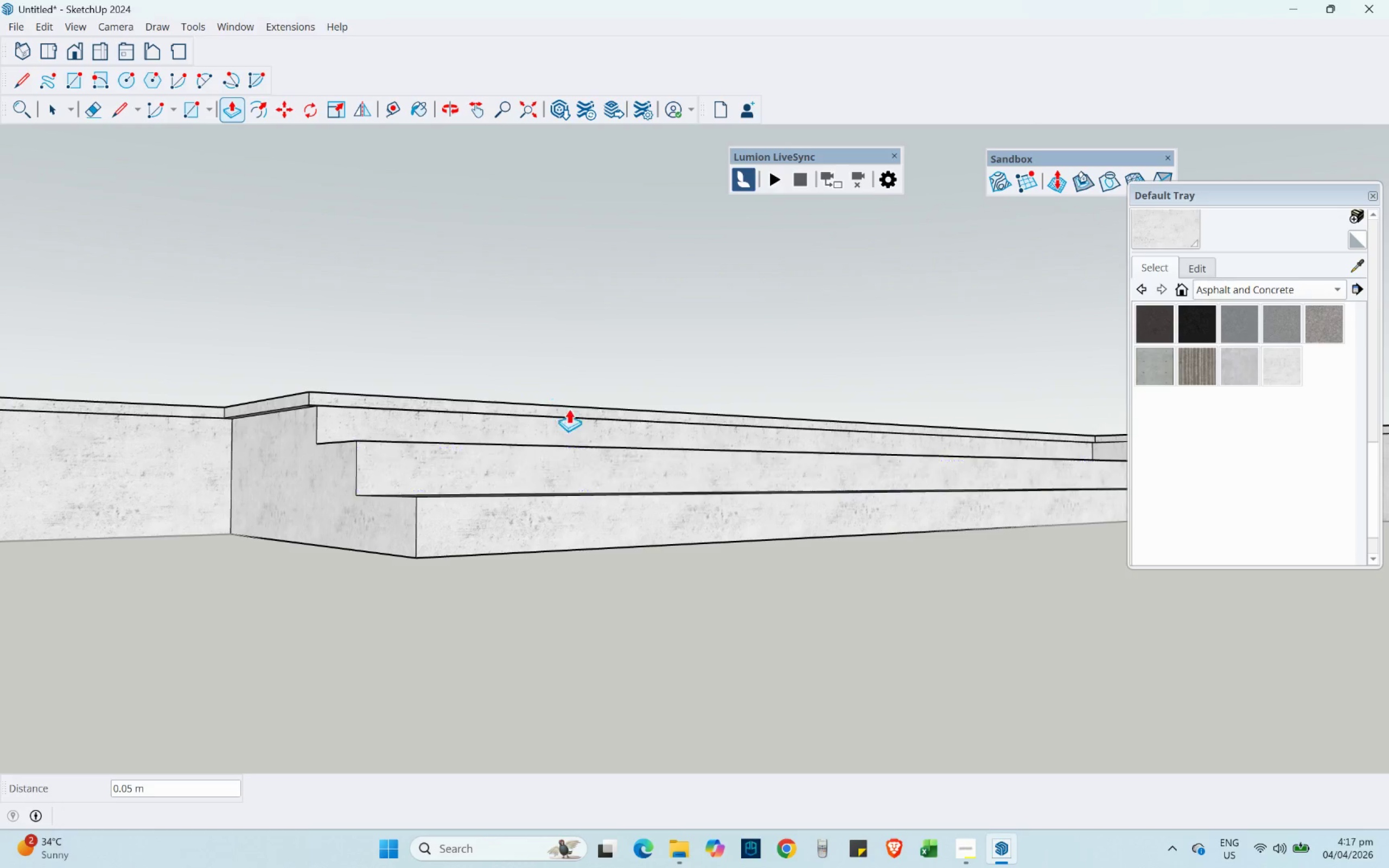 
key(L)
 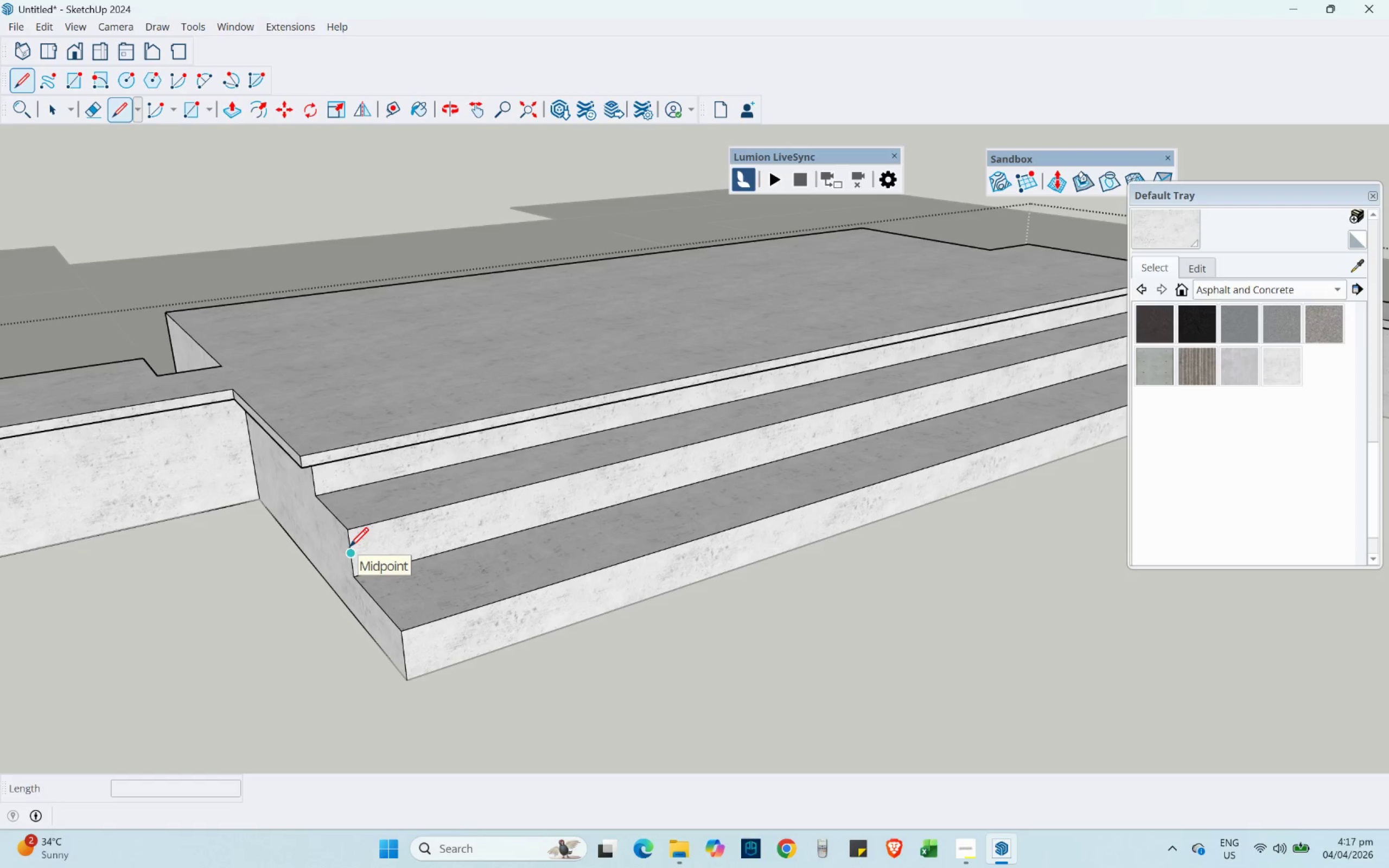 
left_click([349, 546])
 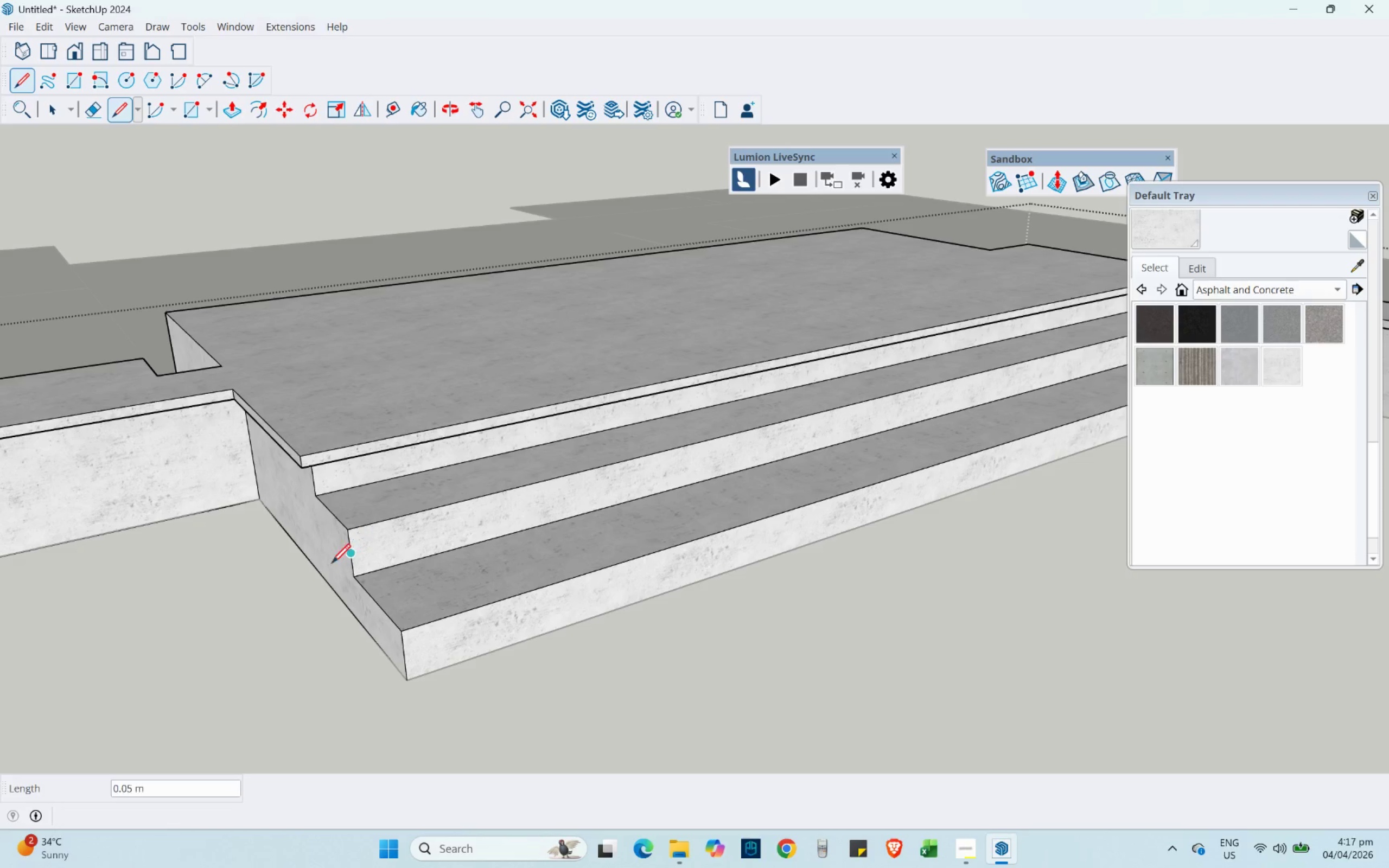 
scroll: coordinate [299, 583], scroll_direction: down, amount: 5.0
 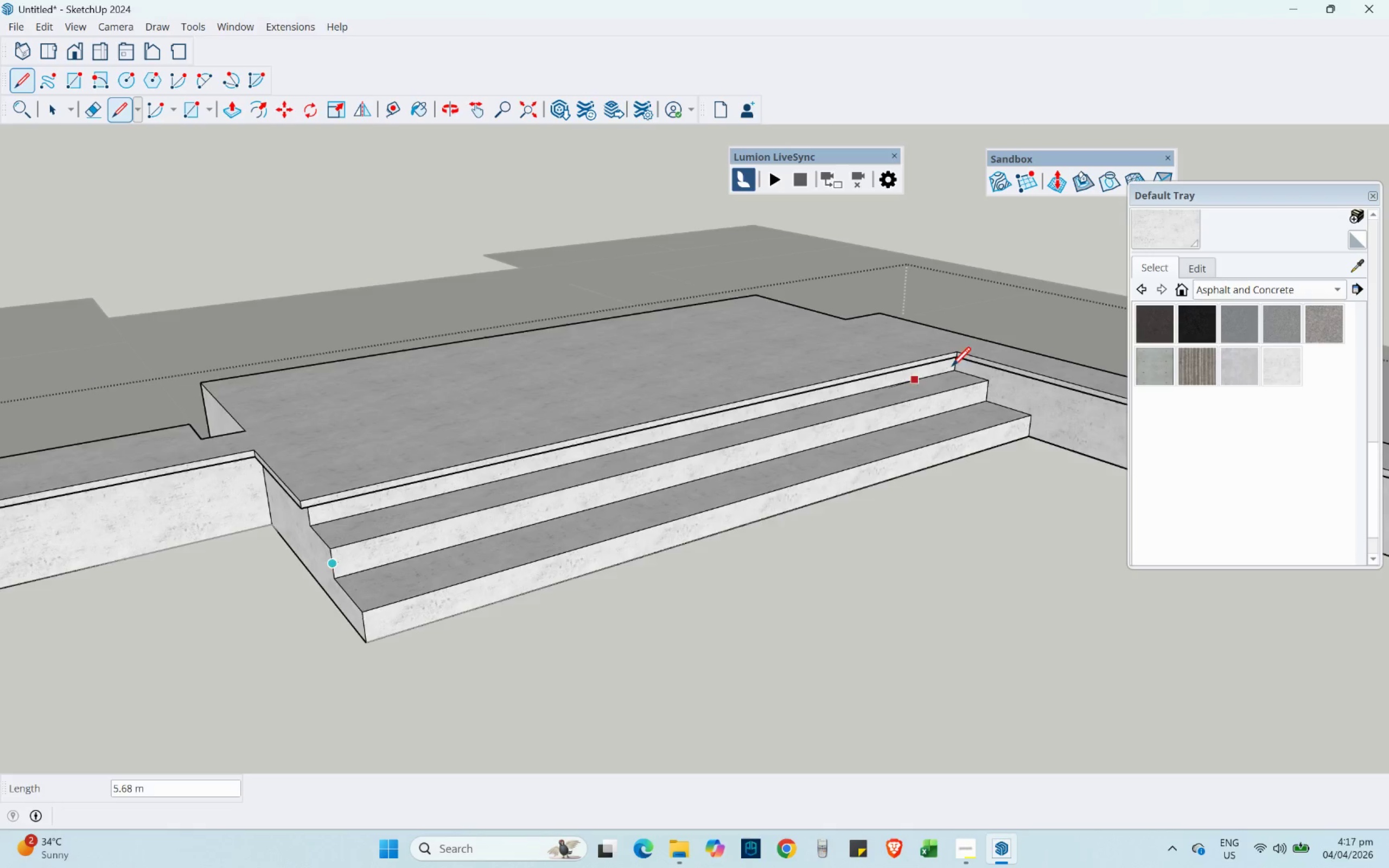 
scroll: coordinate [998, 405], scroll_direction: up, amount: 5.0
 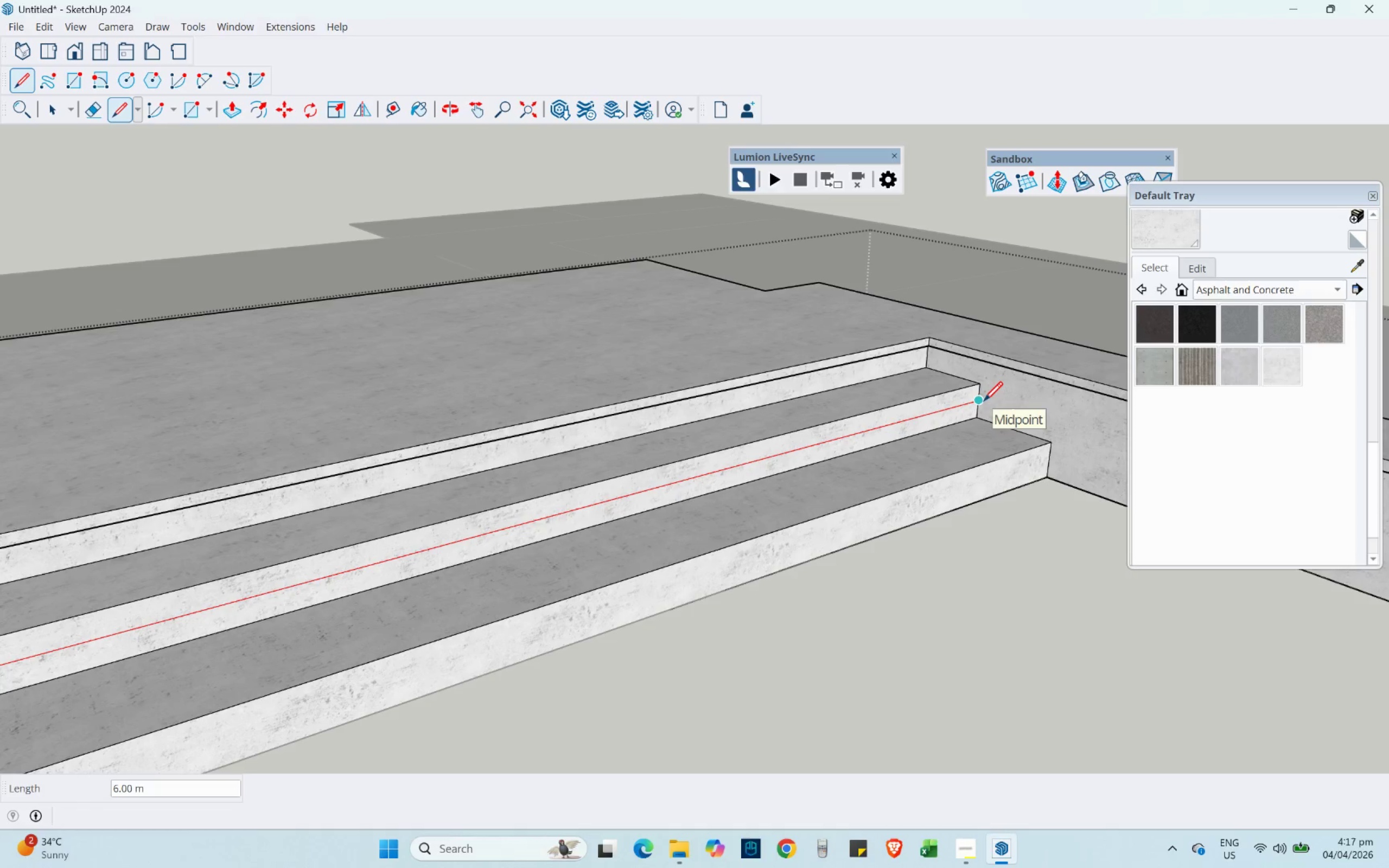 
left_click([984, 400])
 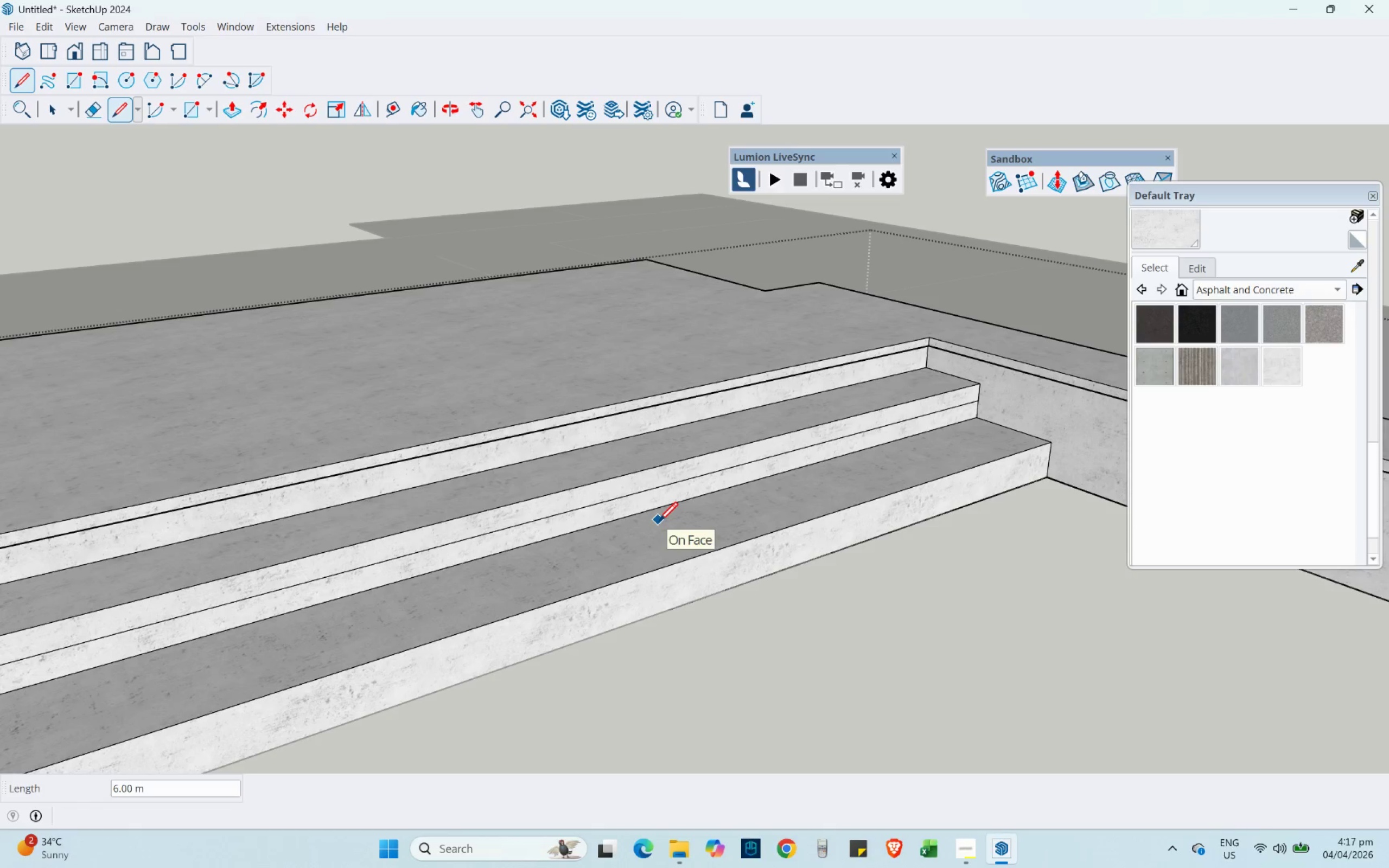 
key(P)
 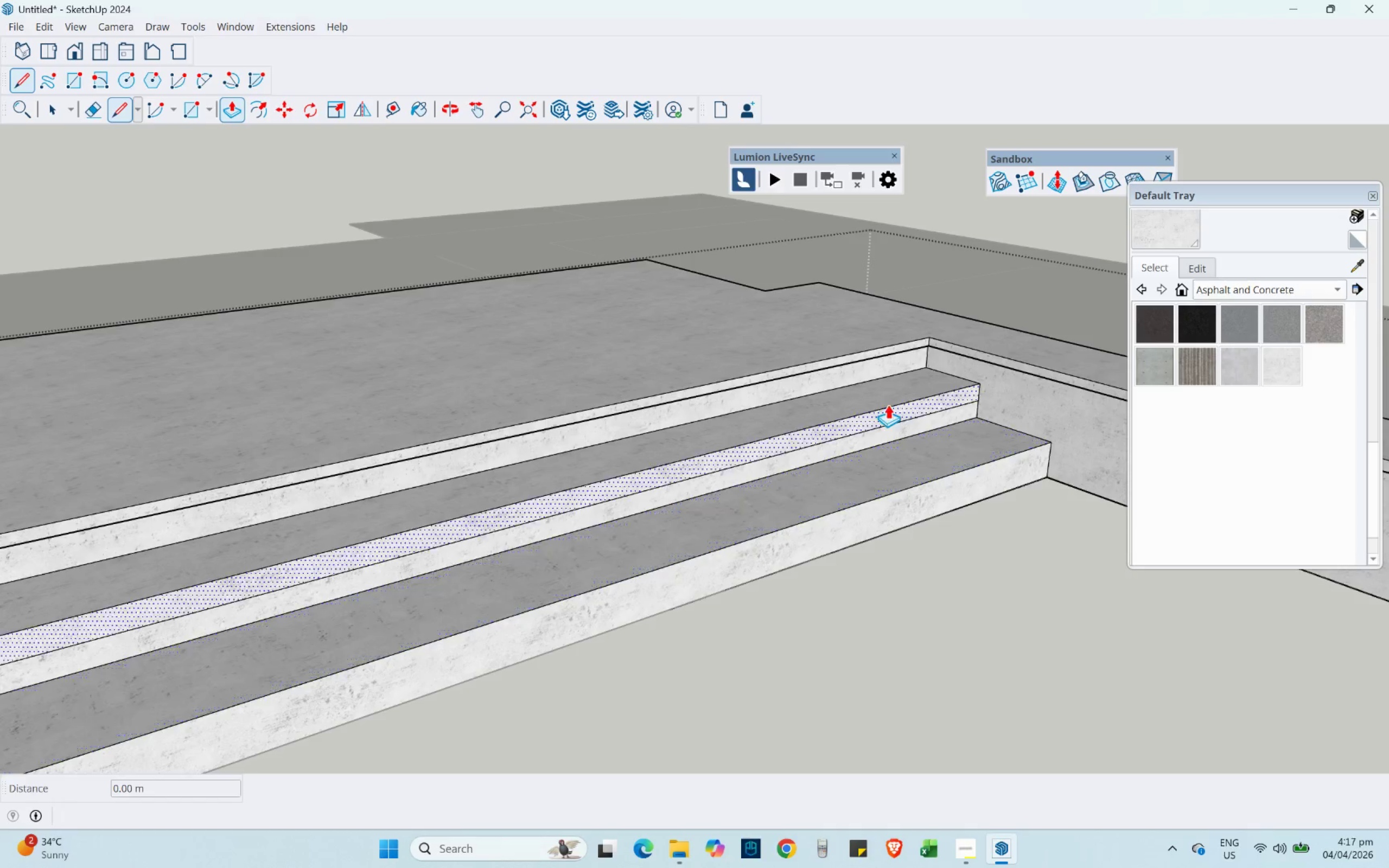 
scroll: coordinate [275, 583], scroll_direction: up, amount: 5.0
 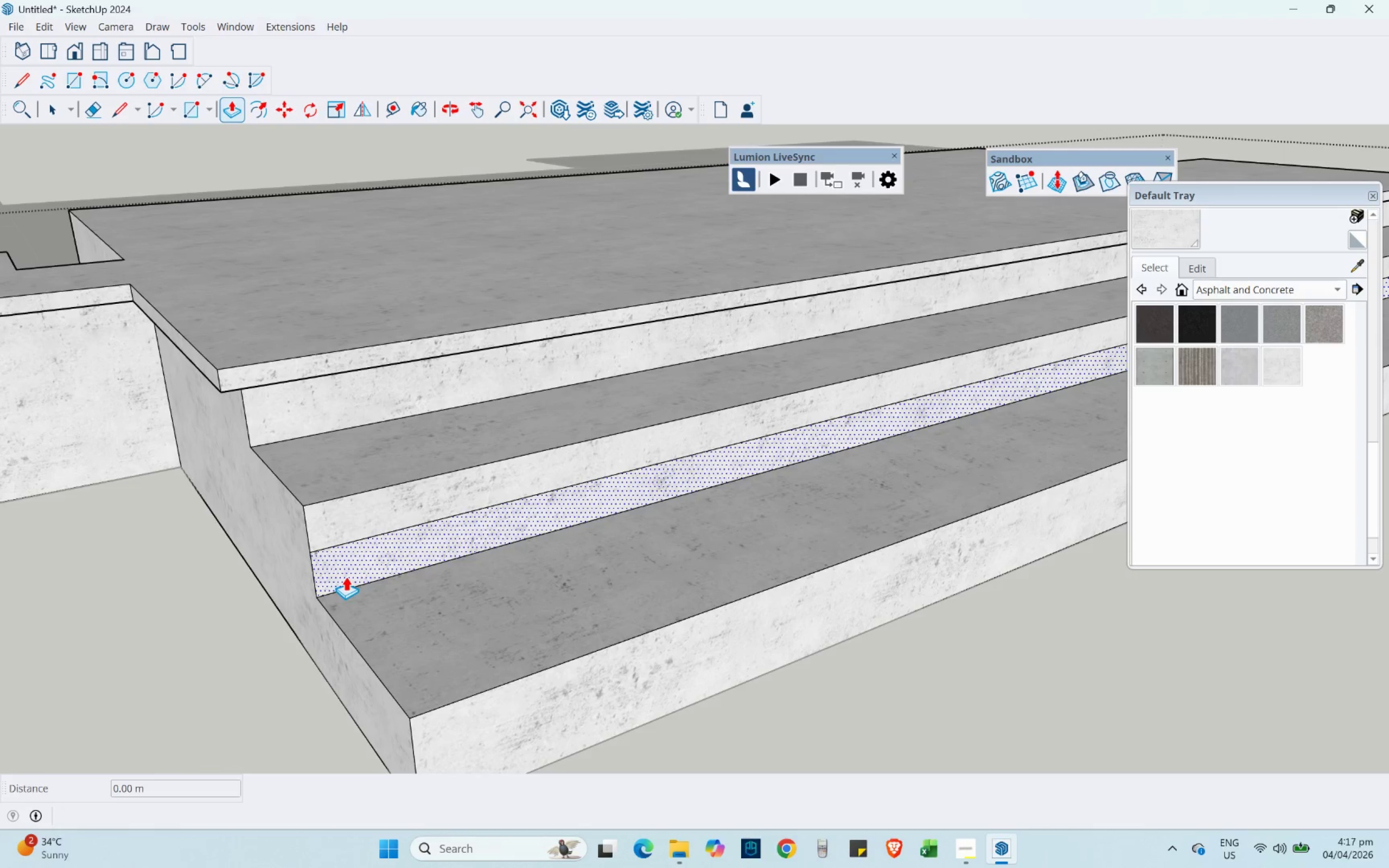 
left_click_drag(start_coordinate=[346, 577], to_coordinate=[318, 566])
 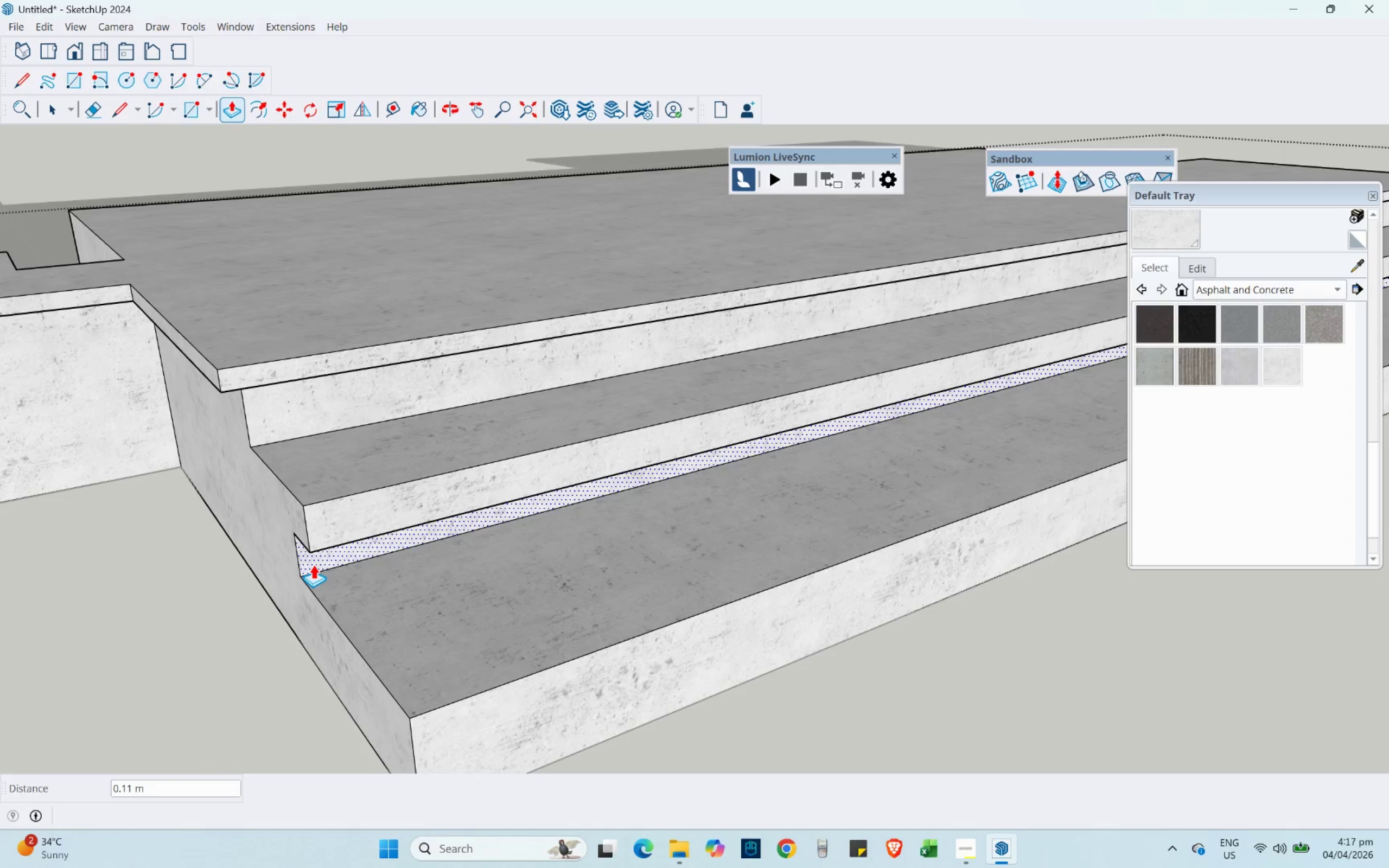 
key(NumpadDecimal)
 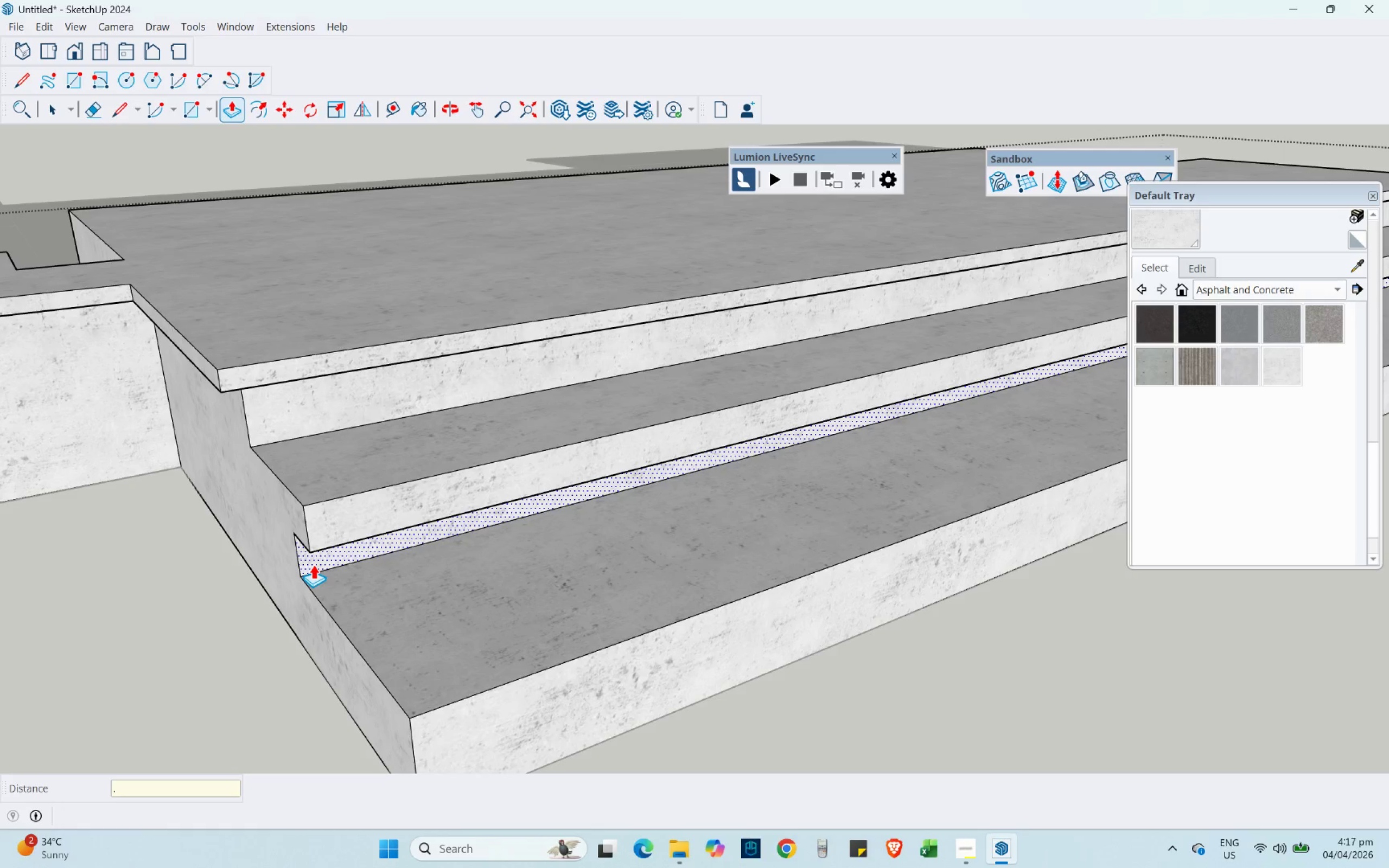 
key(Numpad1)
 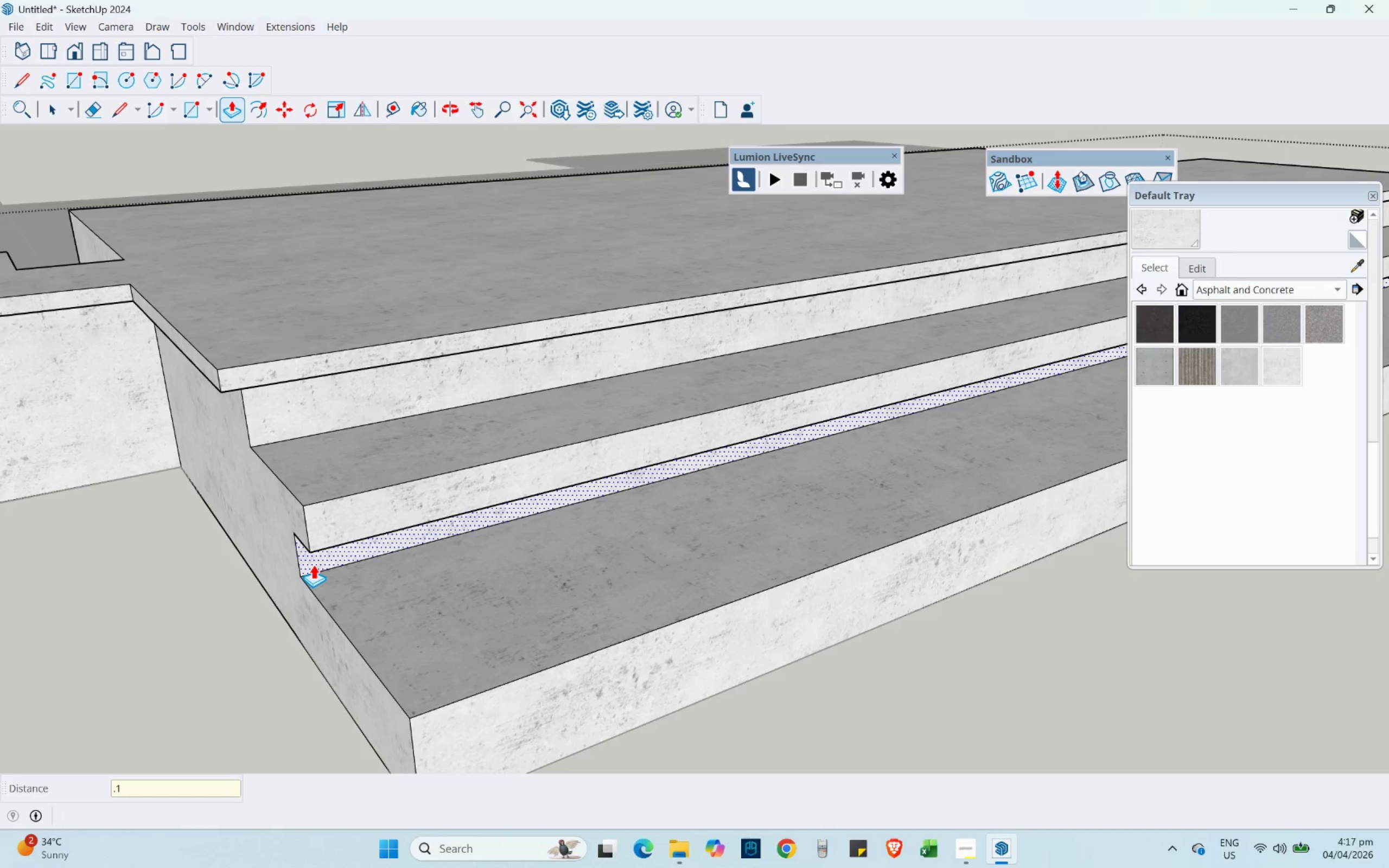 
key(NumpadEnter)
 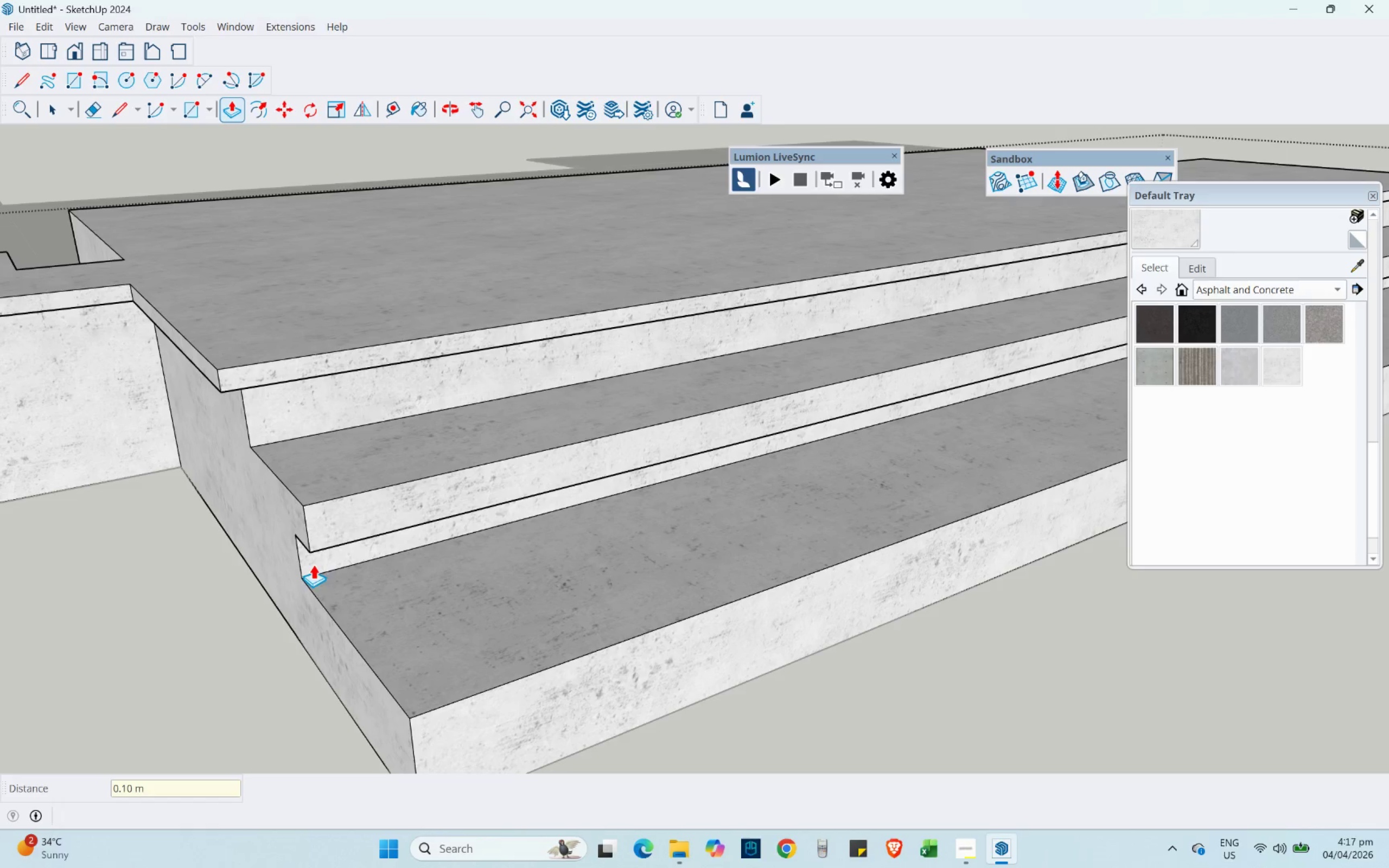 
scroll: coordinate [299, 547], scroll_direction: down, amount: 5.0
 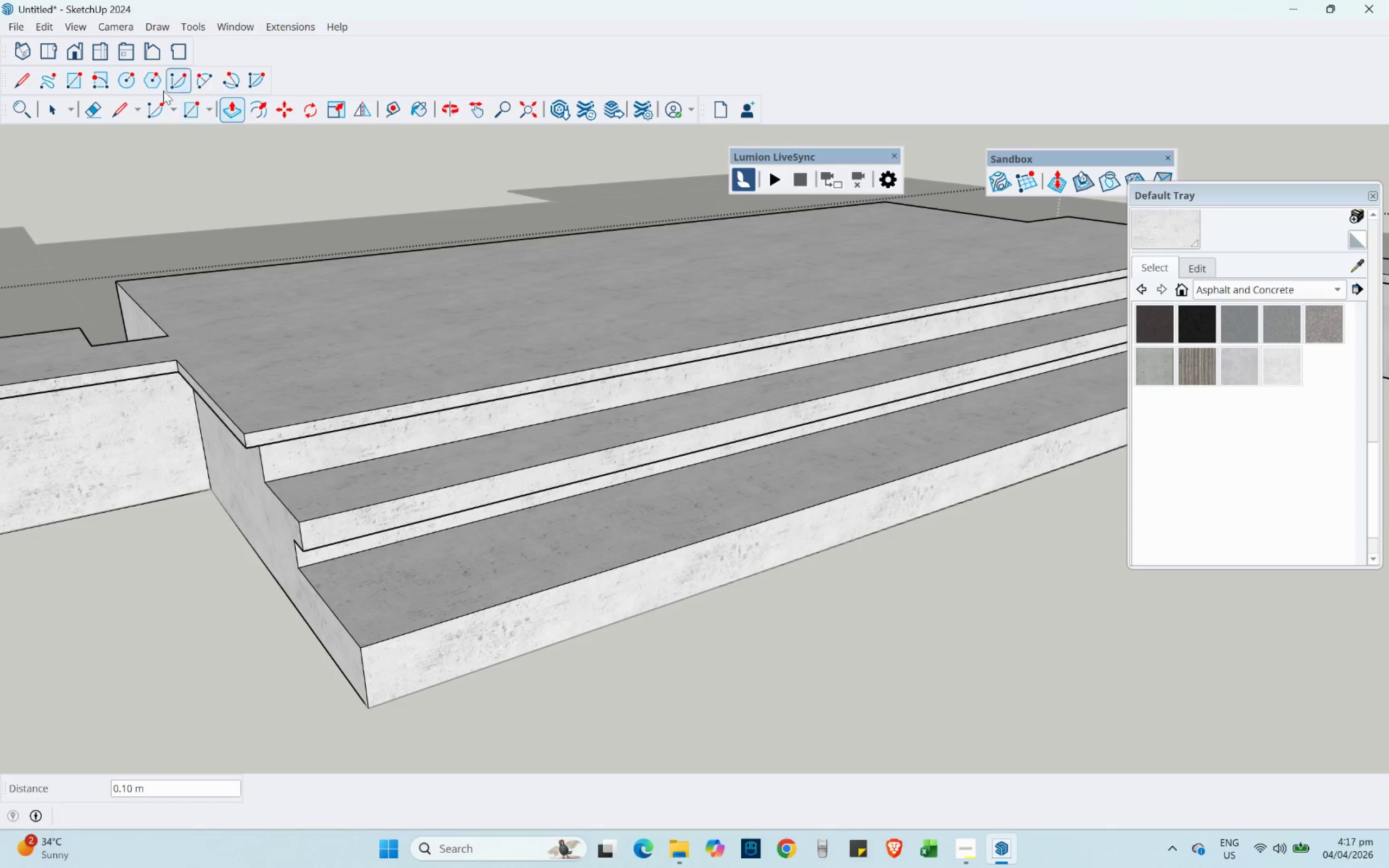 
left_click([114, 111])
 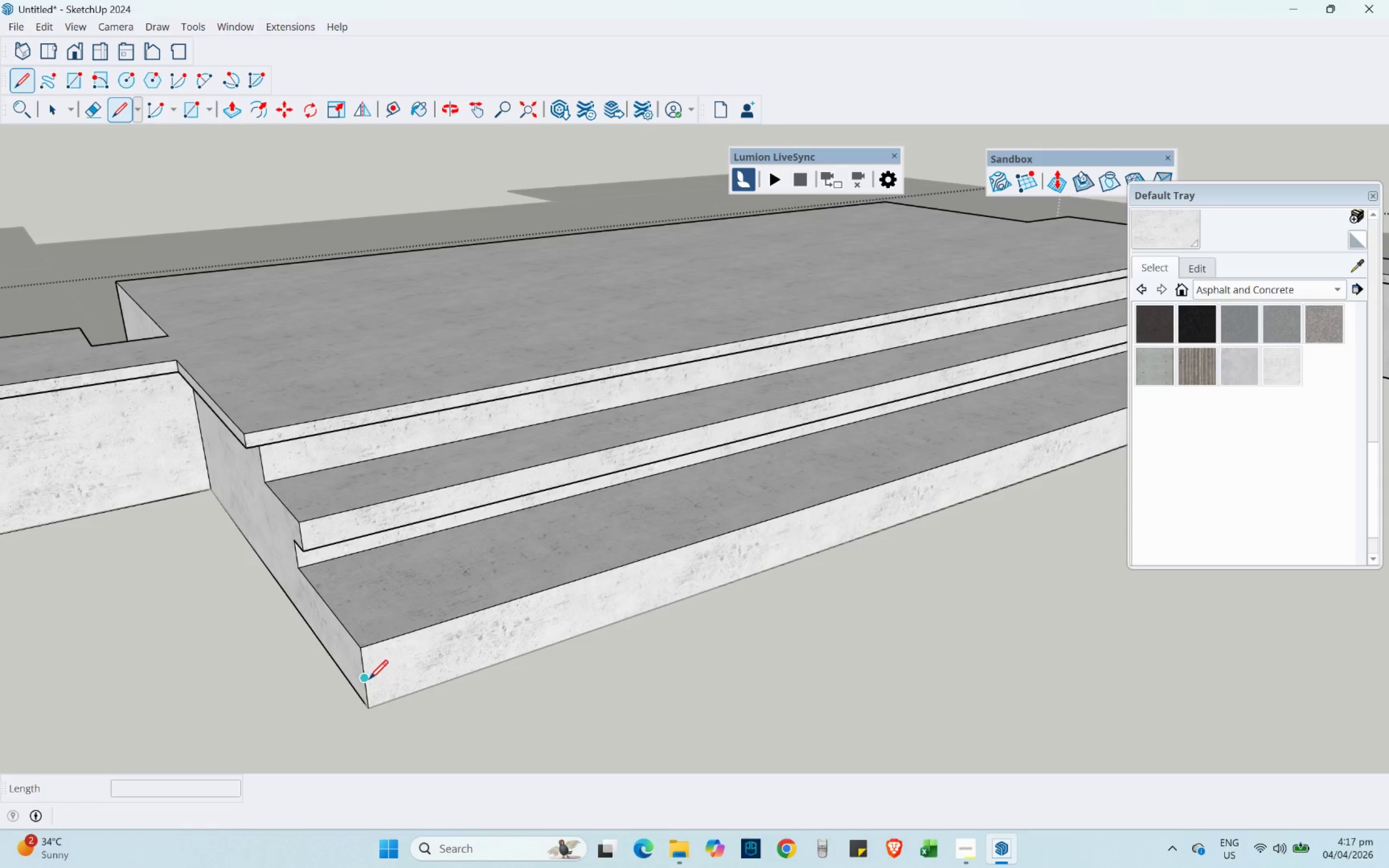 
left_click([369, 679])
 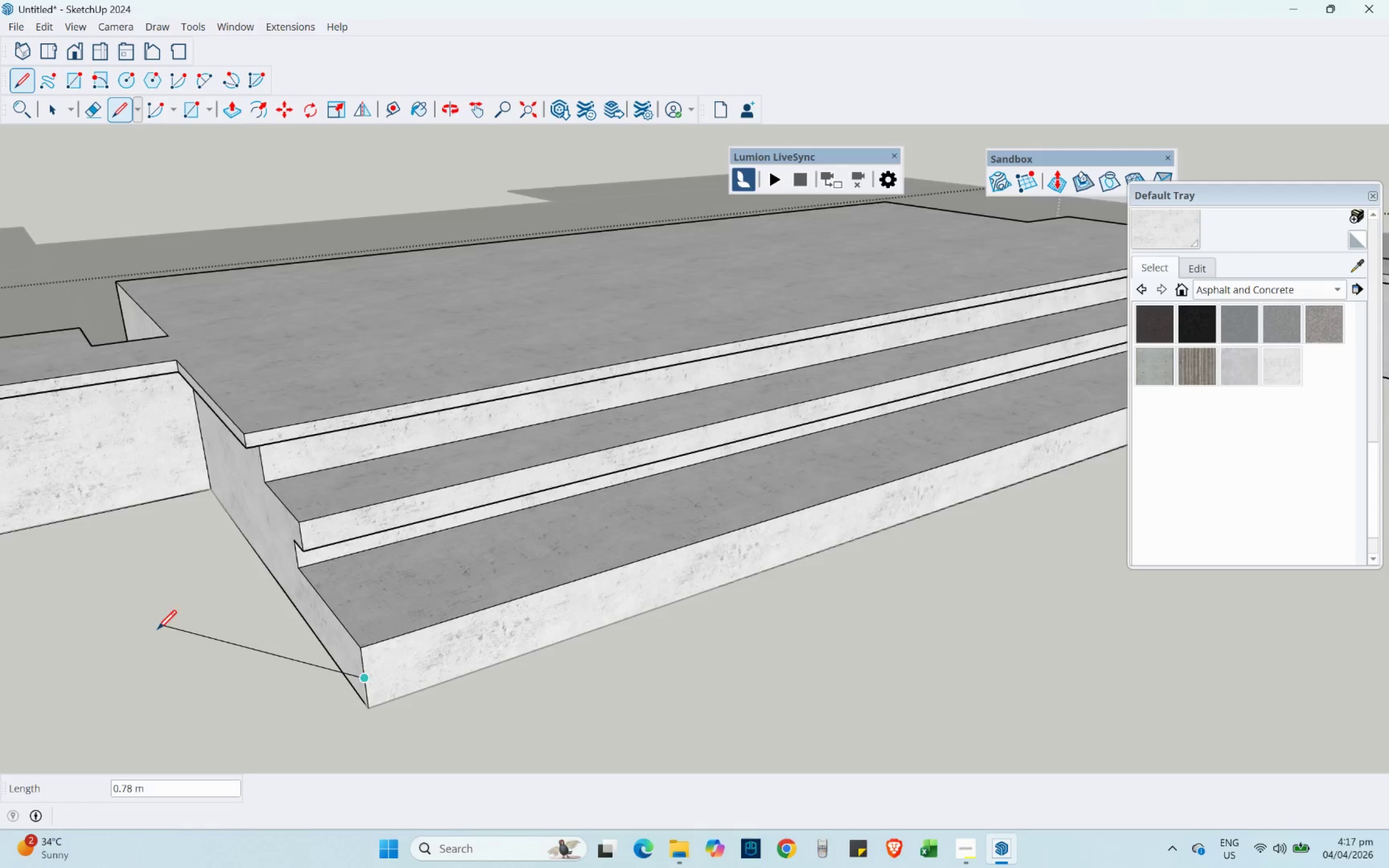 
scroll: coordinate [1016, 483], scroll_direction: down, amount: 2.0
 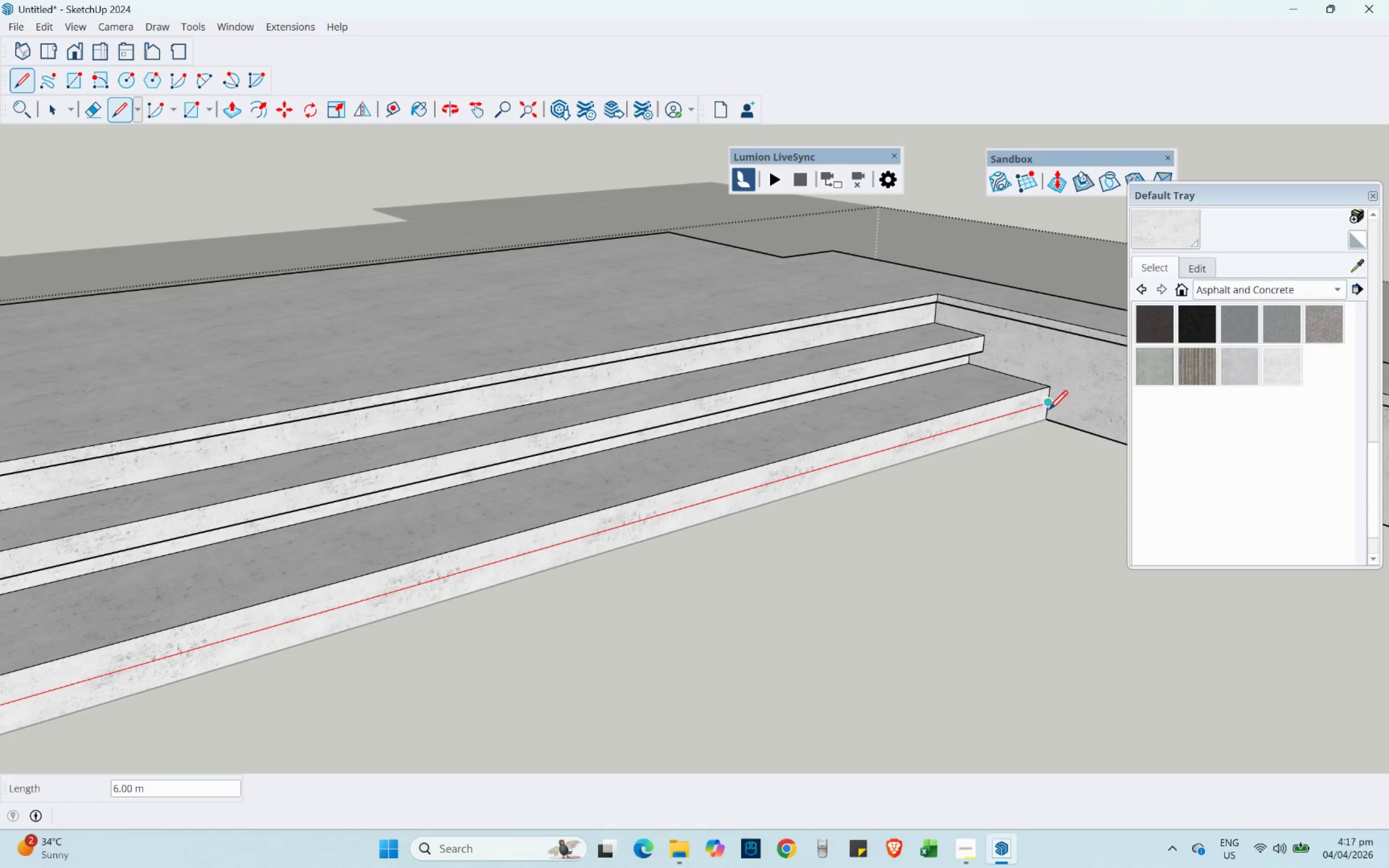 
left_click([1049, 404])
 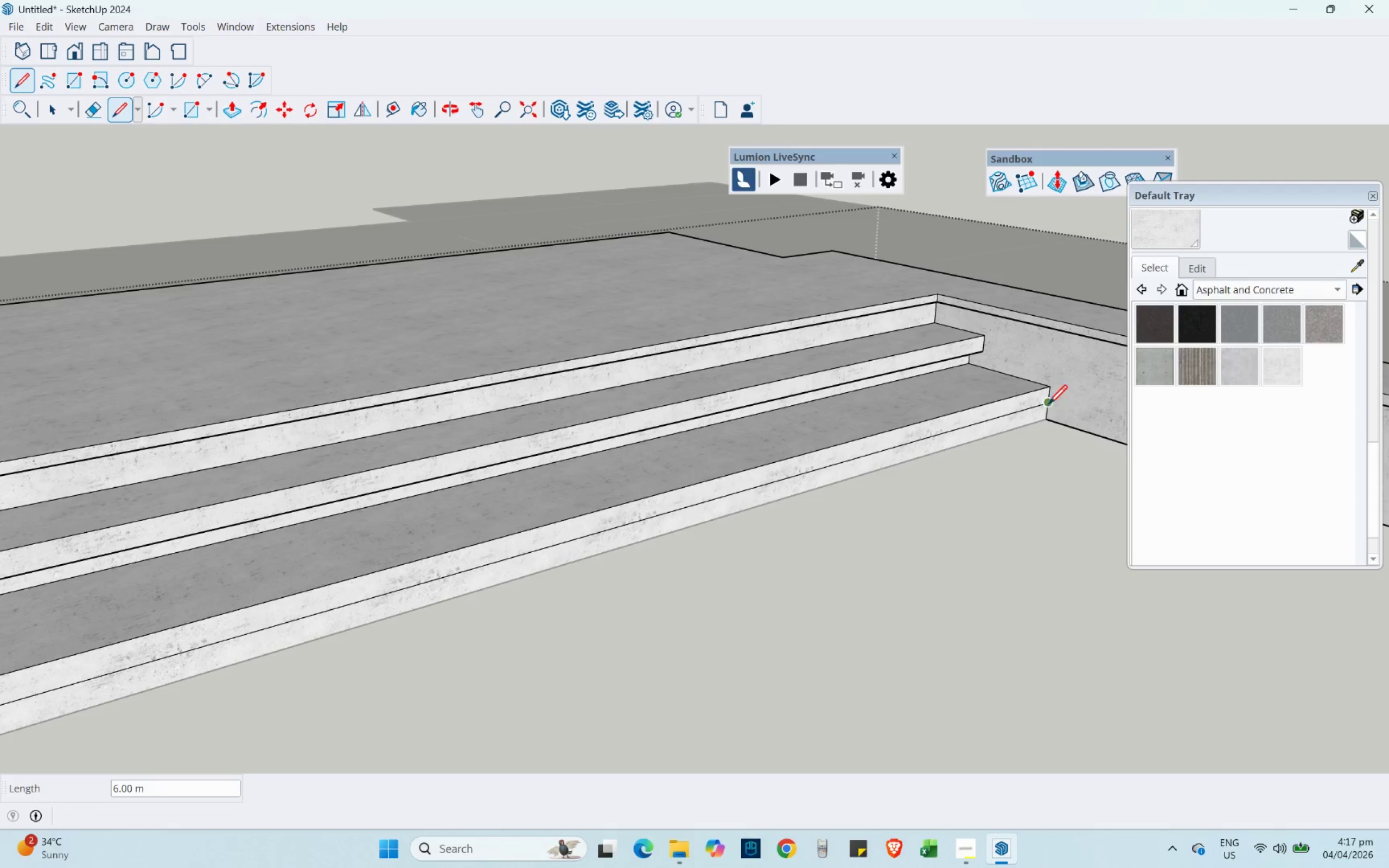 
scroll: coordinate [1047, 393], scroll_direction: down, amount: 4.0
 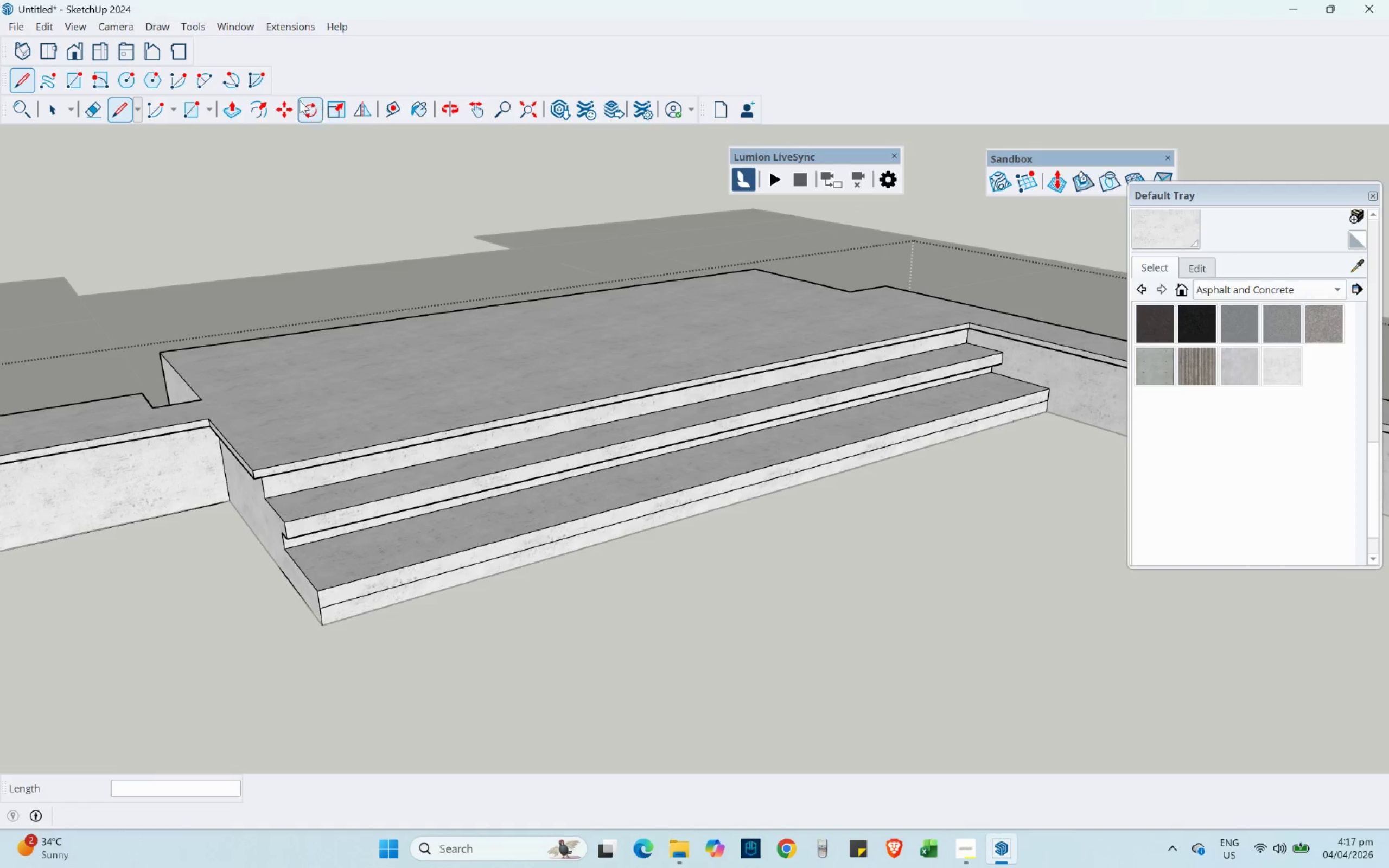 
scroll: coordinate [320, 608], scroll_direction: up, amount: 7.0
 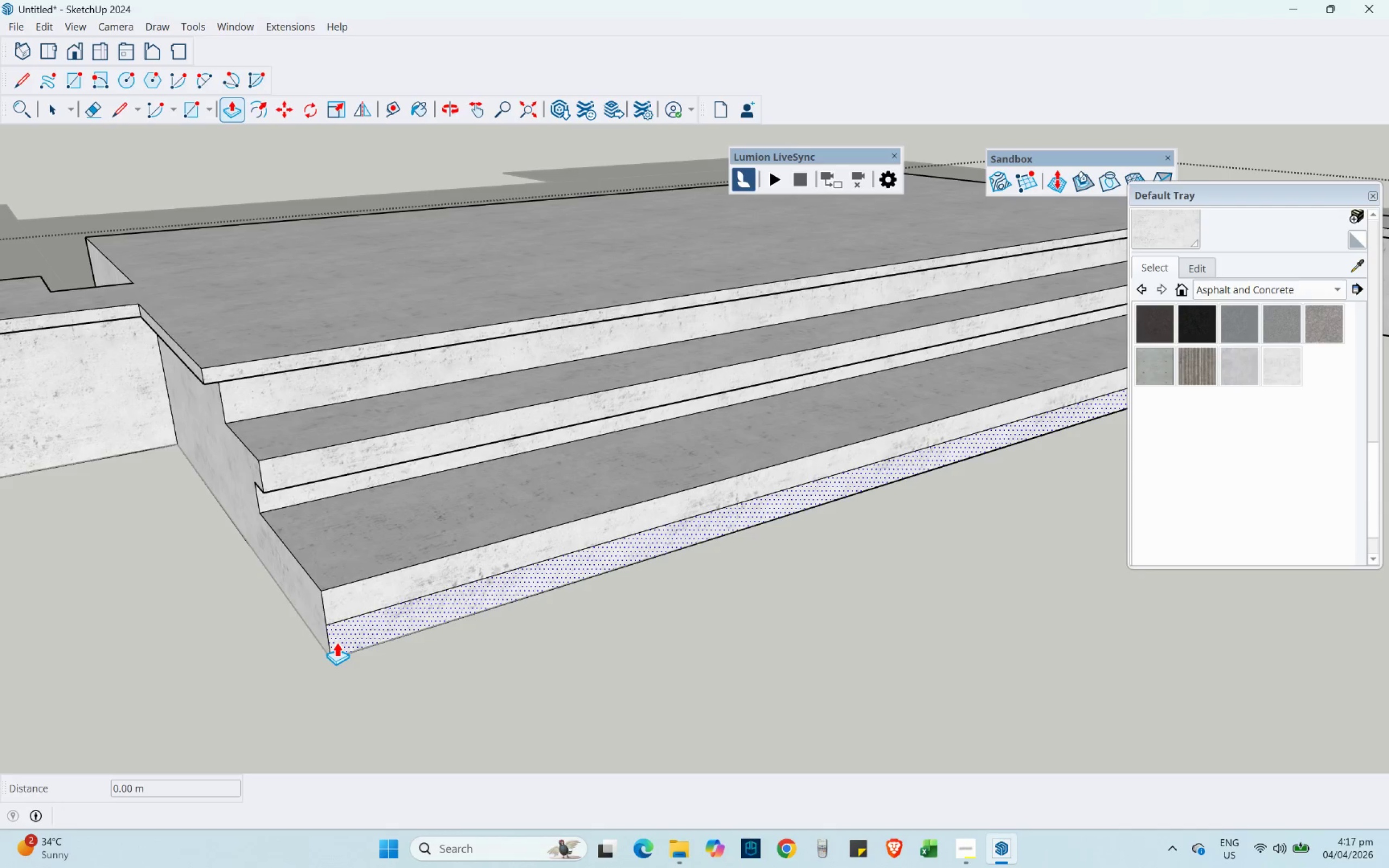 
left_click([336, 642])
 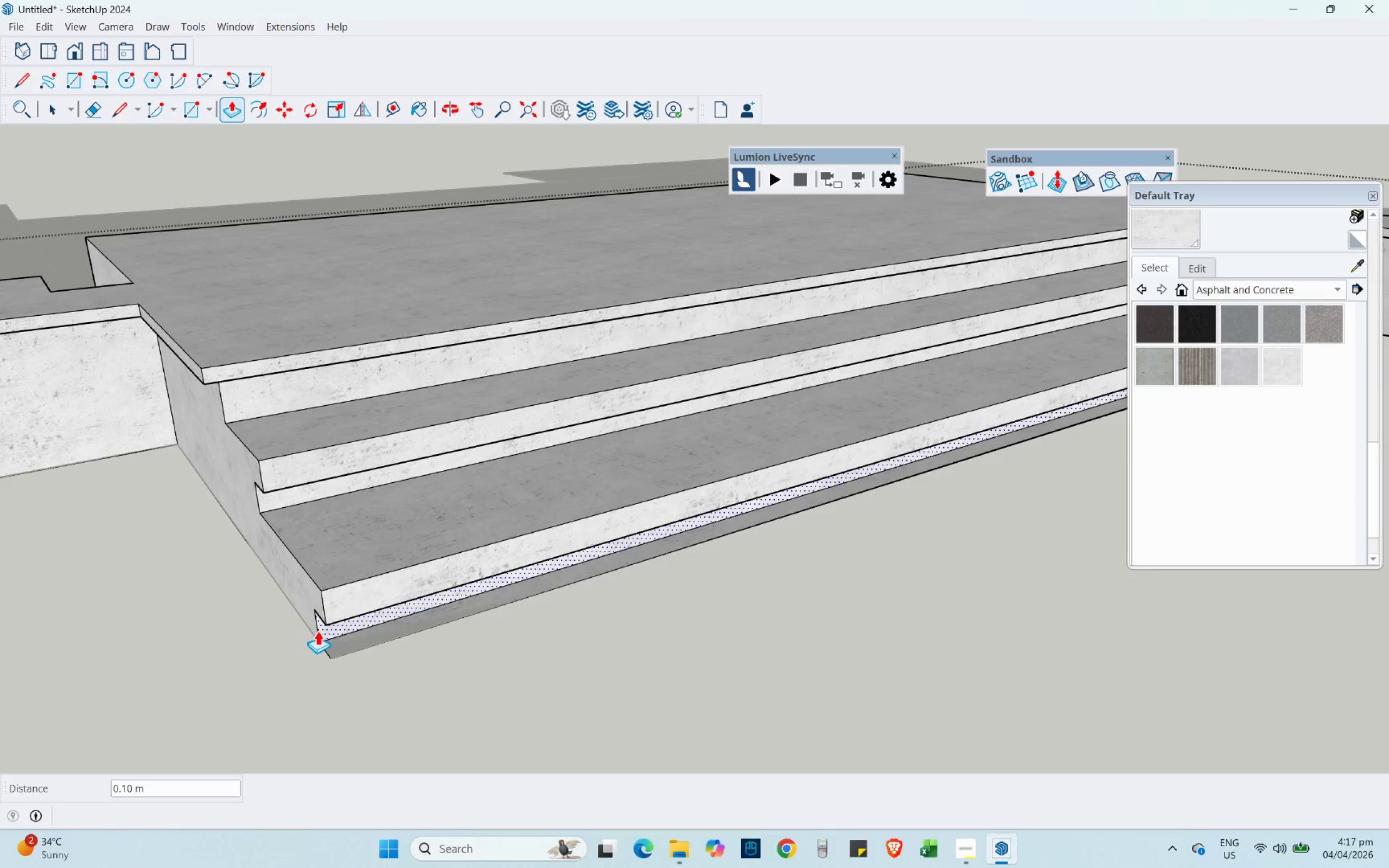 
key(NumpadDecimal)
 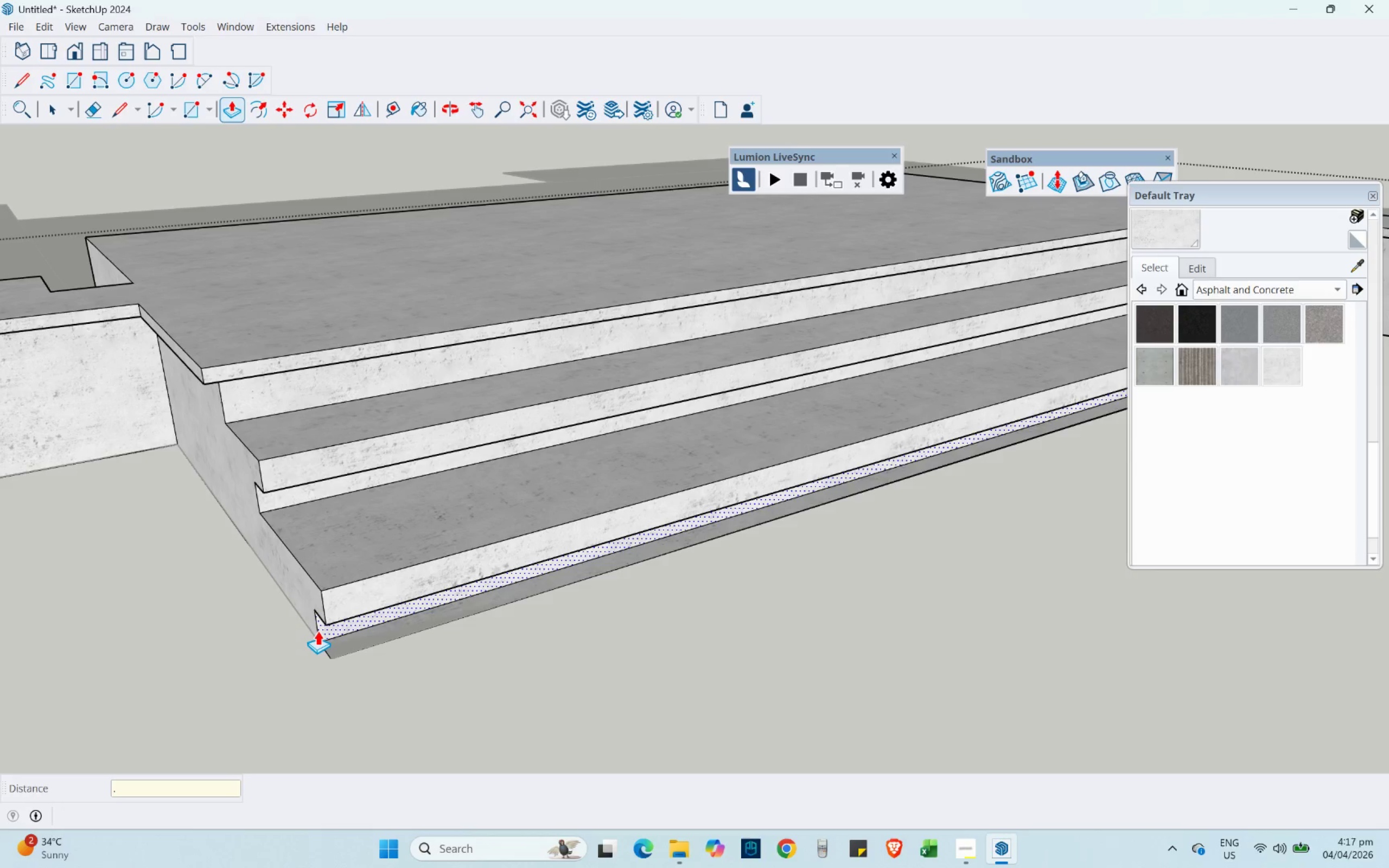 
key(Numpad1)
 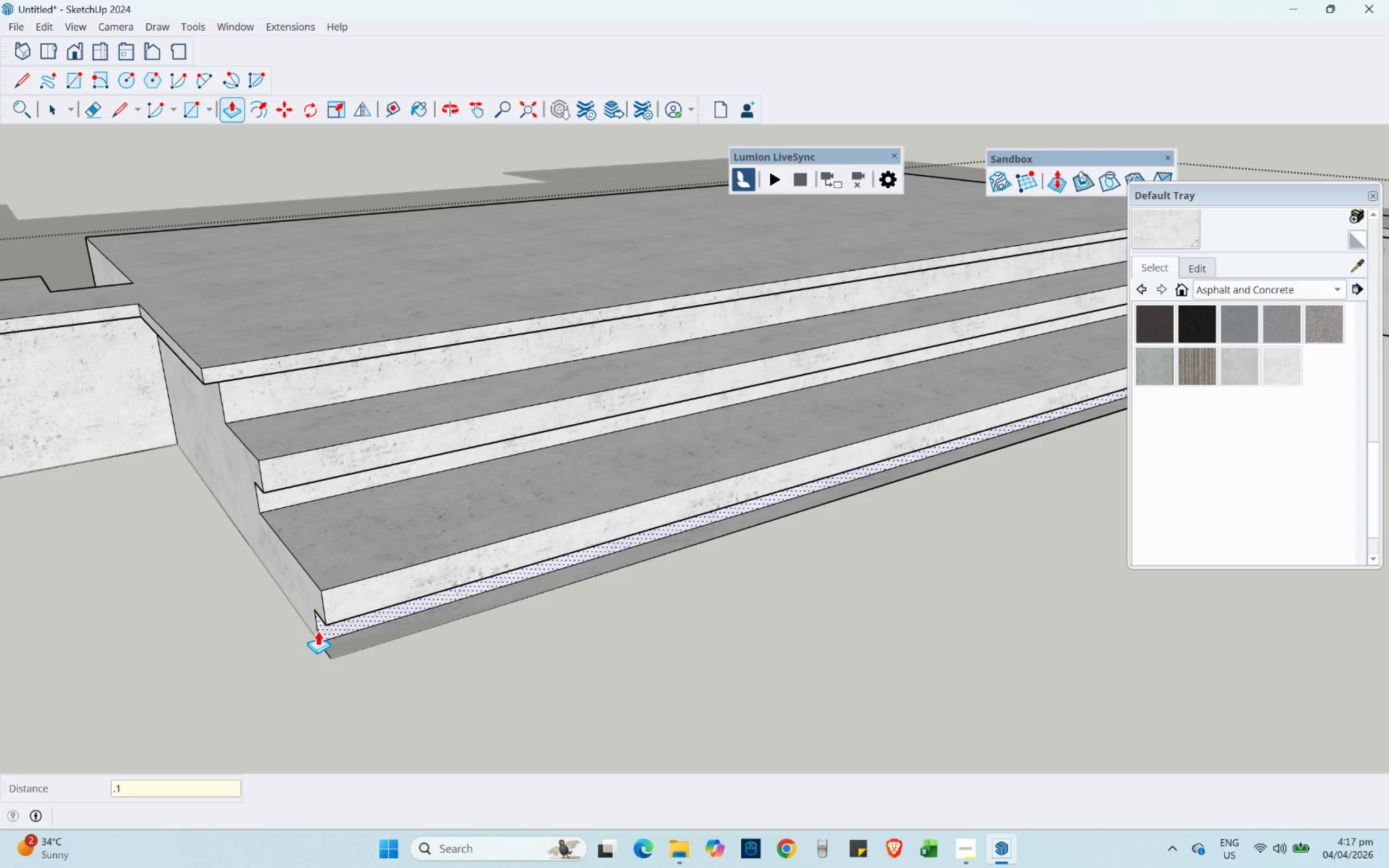 
key(NumpadEnter)
 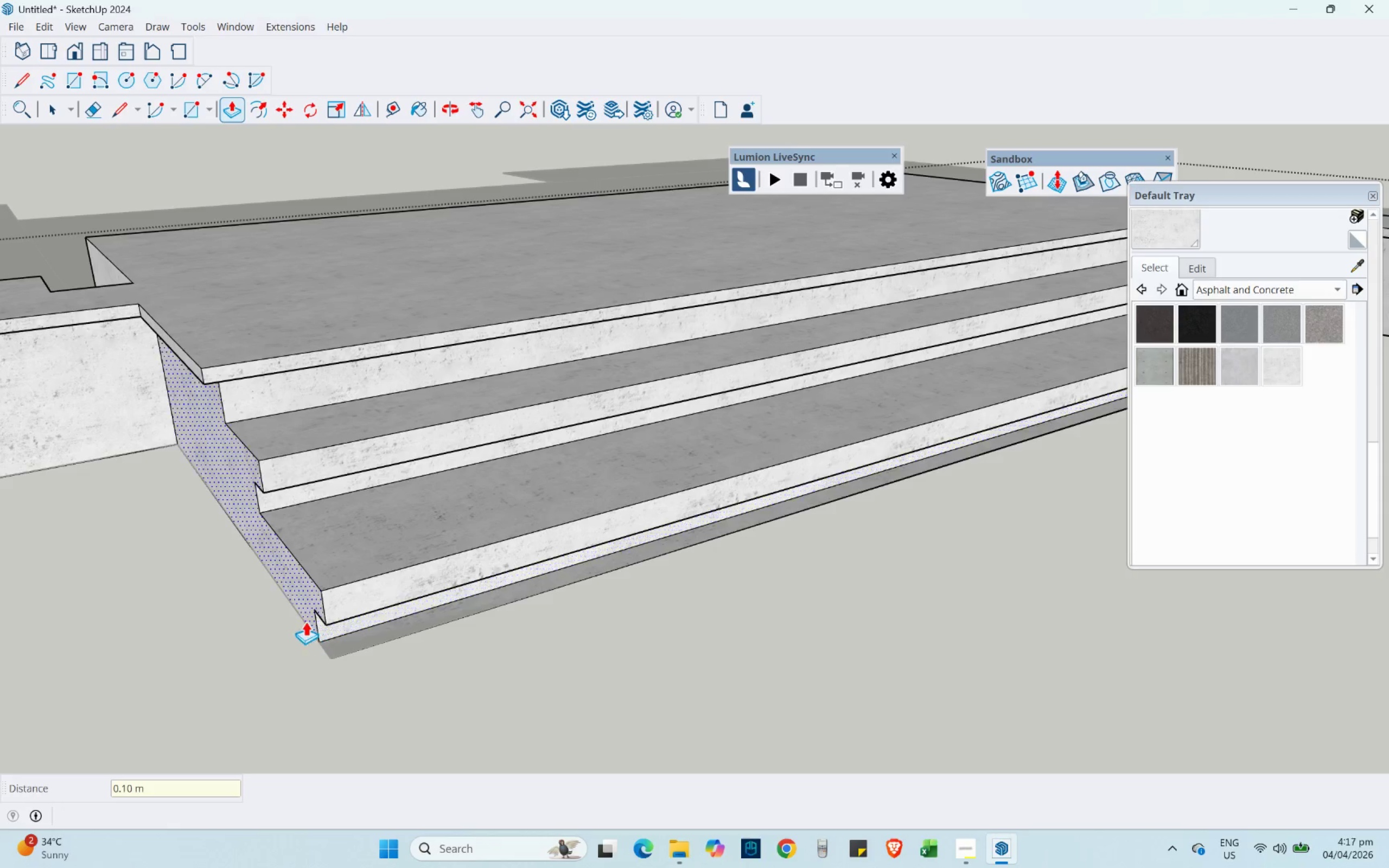 
scroll: coordinate [333, 666], scroll_direction: up, amount: 4.0
 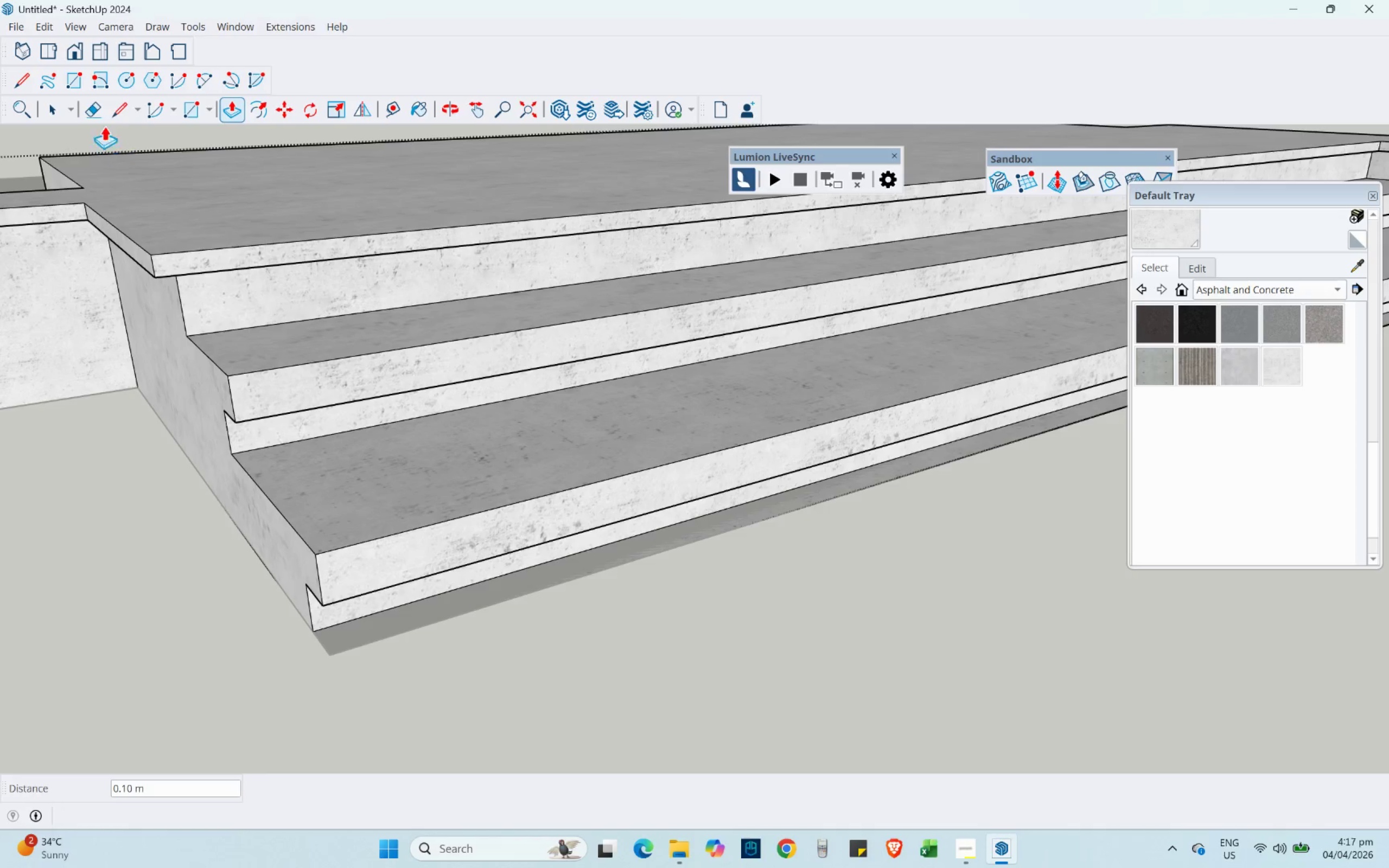 
left_click([90, 109])
 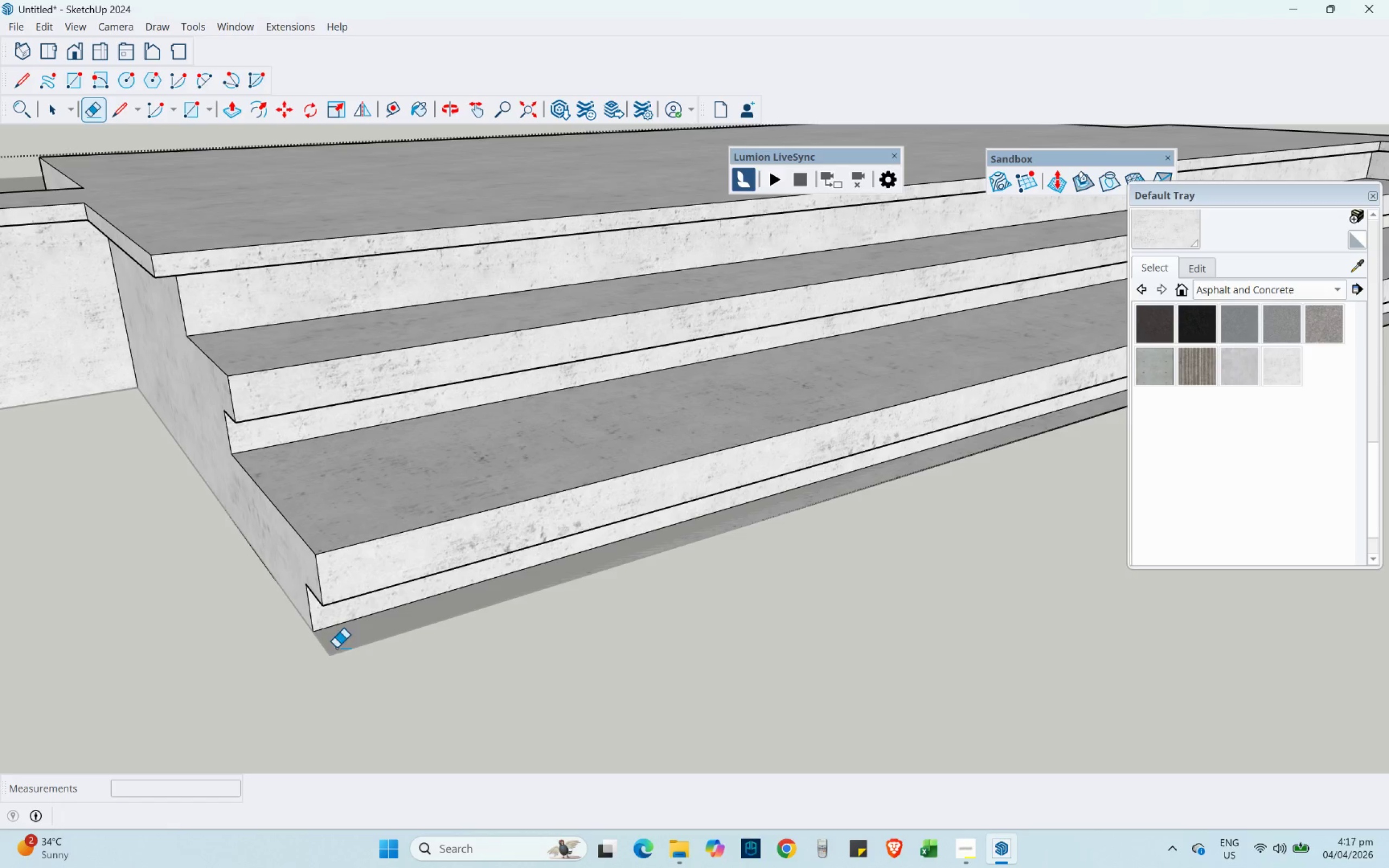 
scroll: coordinate [616, 573], scroll_direction: down, amount: 24.0
 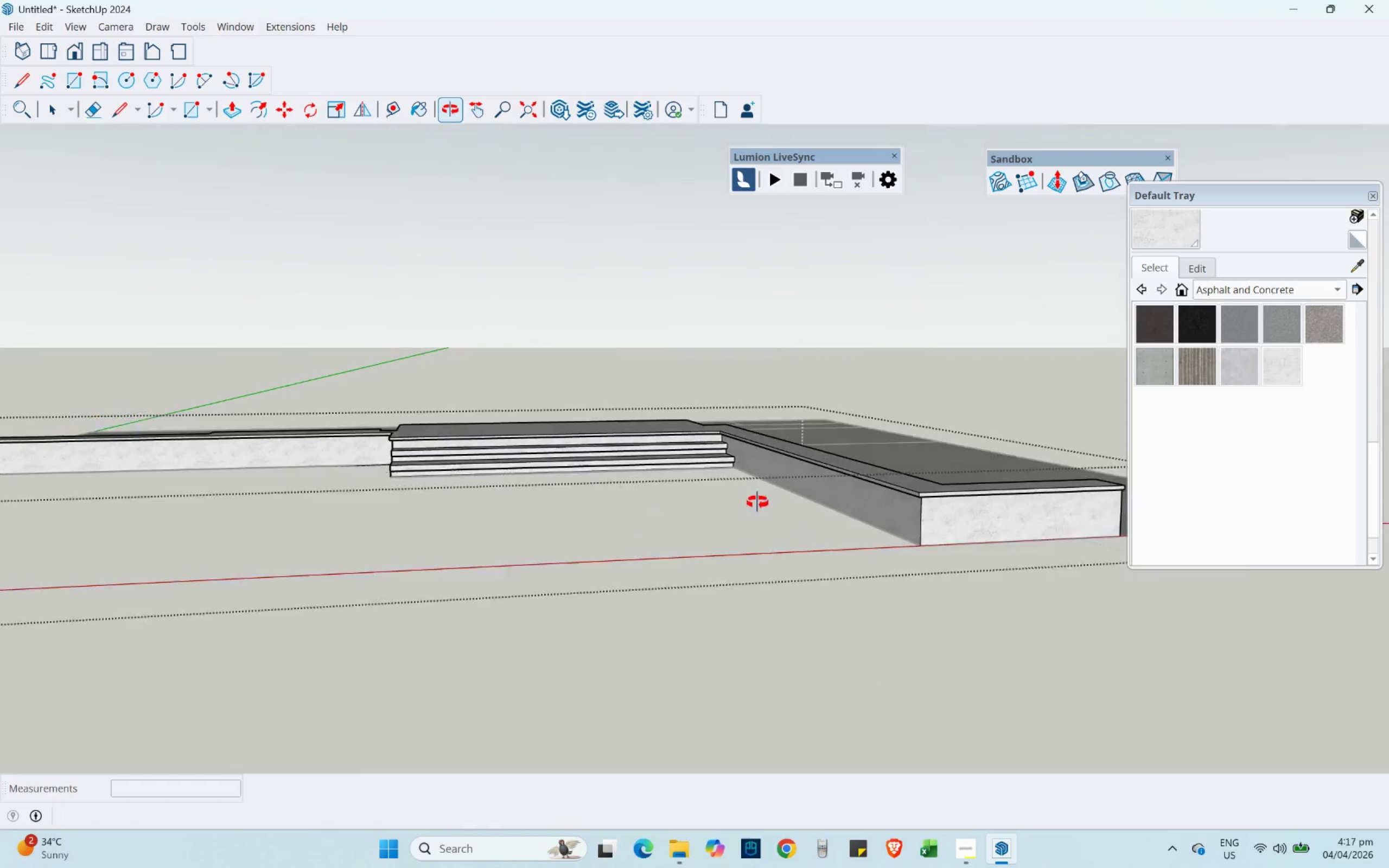 
key(Control+ControlLeft)
 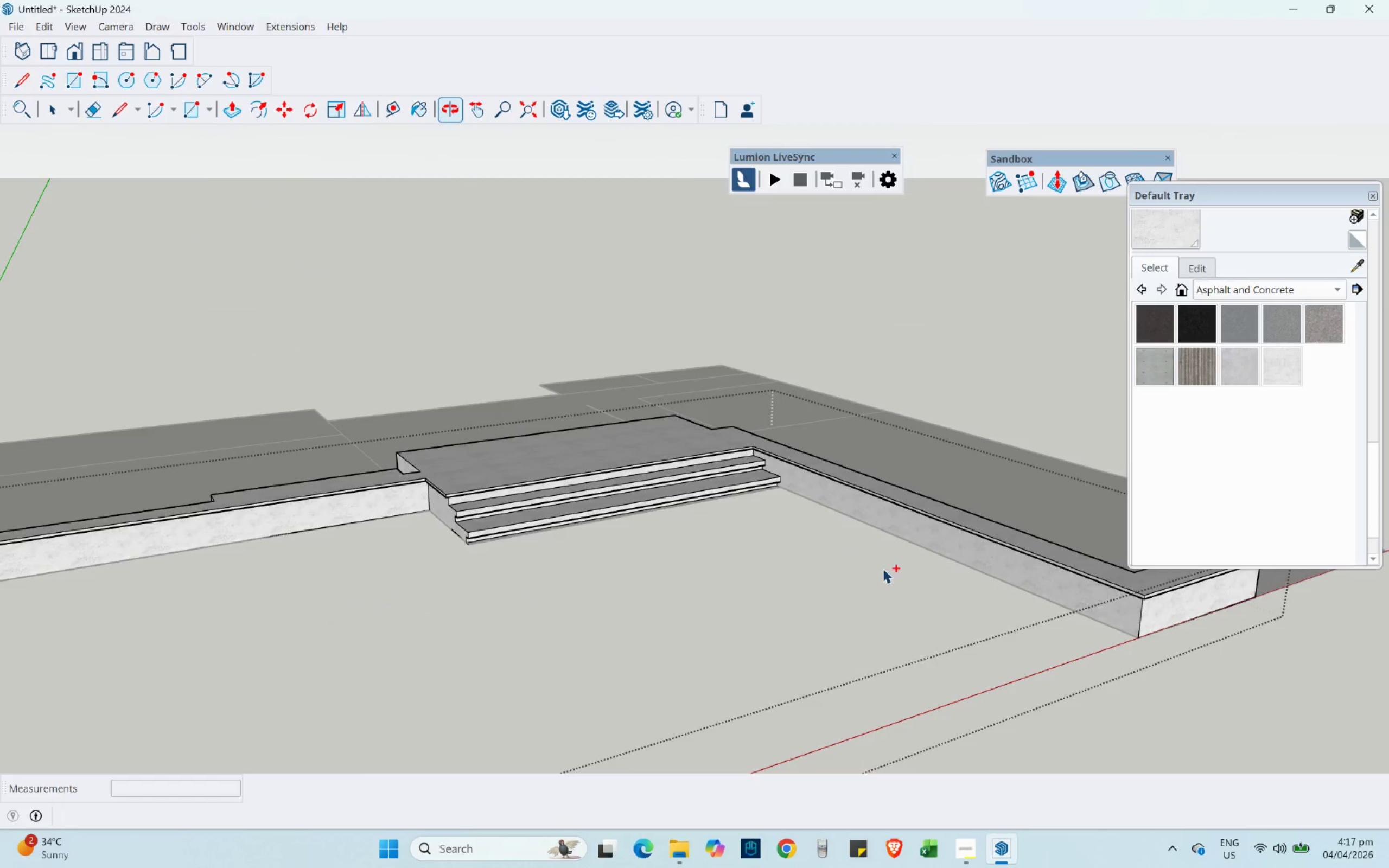 
key(Control+S)
 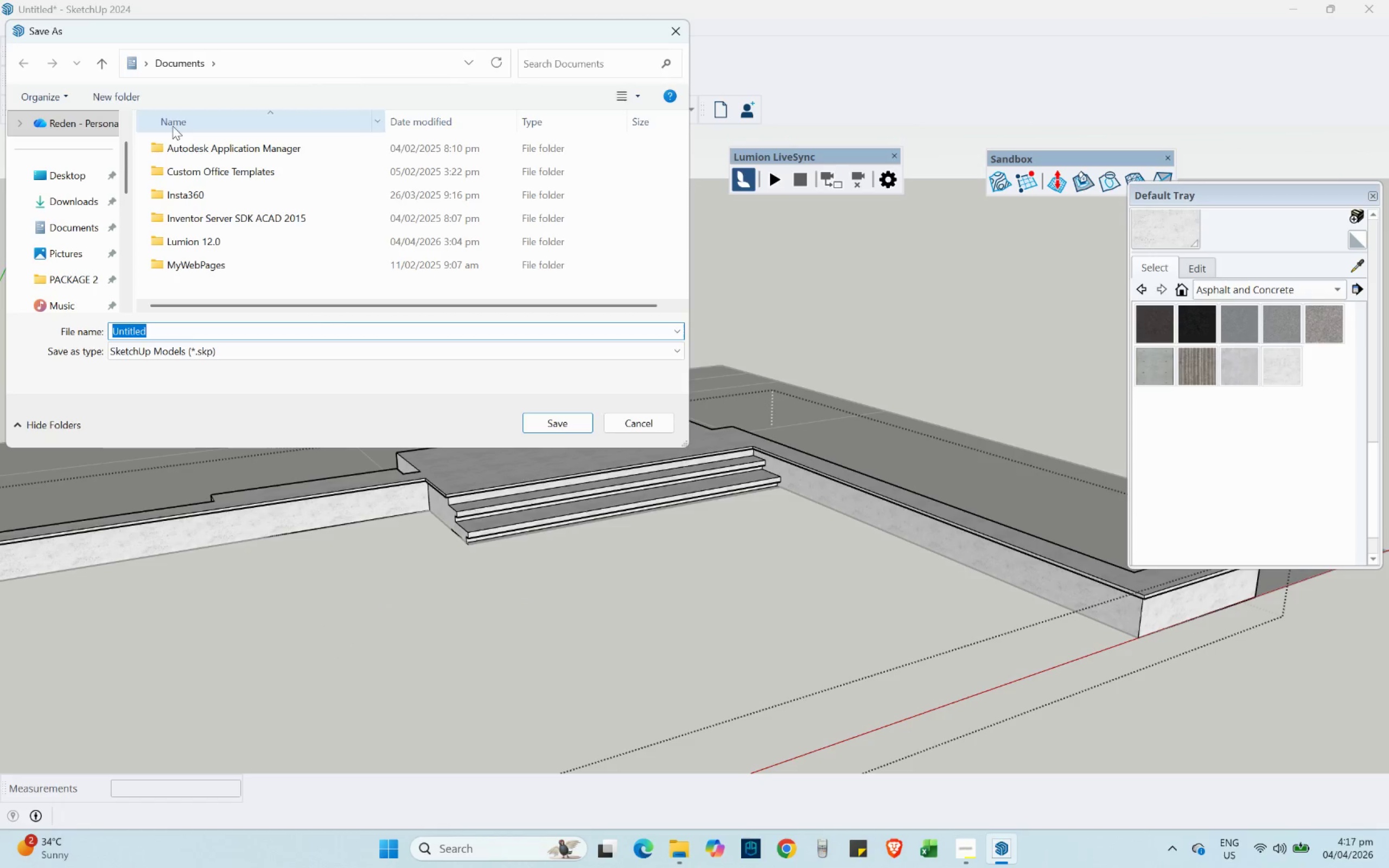 
left_click([73, 173])
 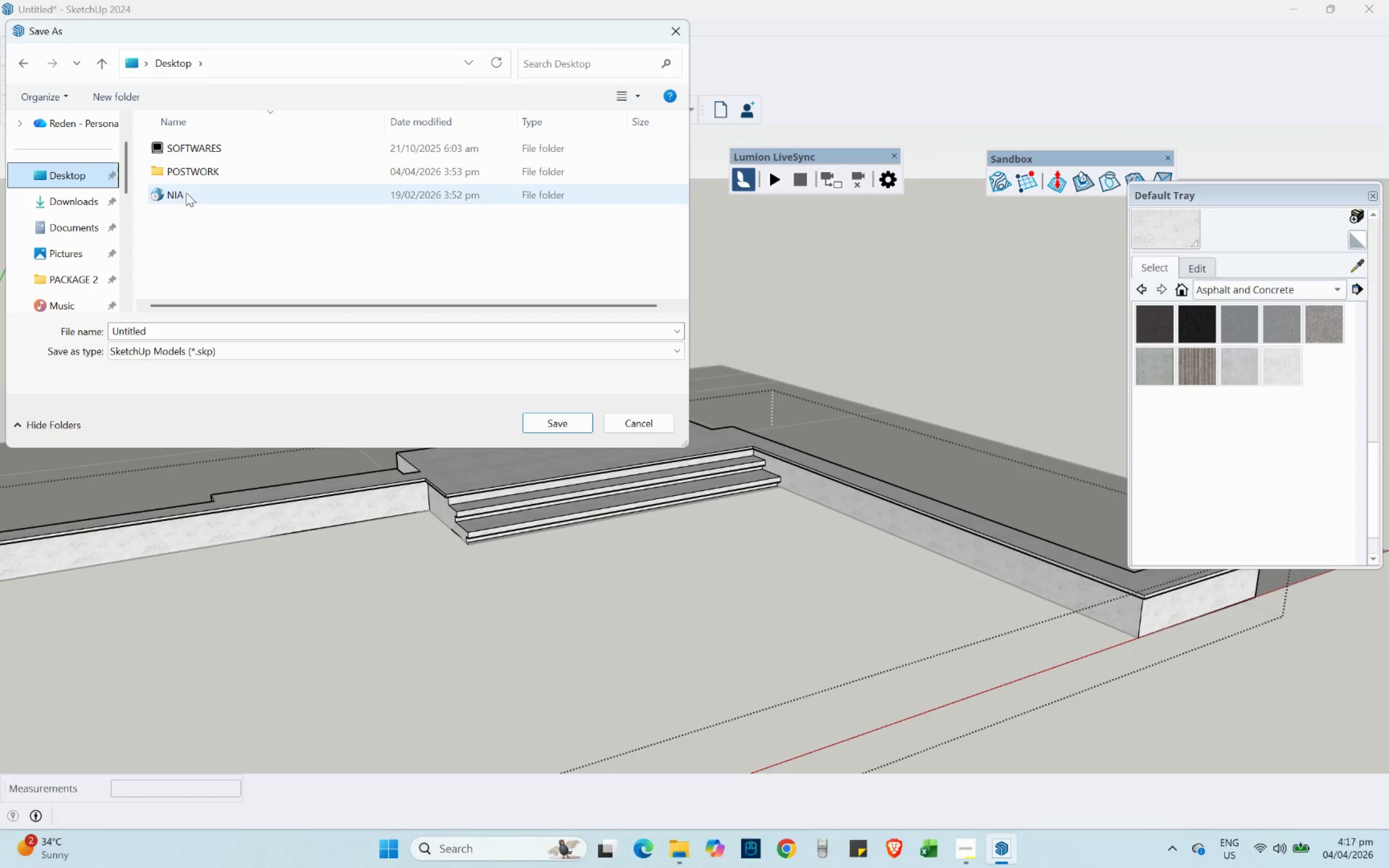 
double_click([180, 168])
 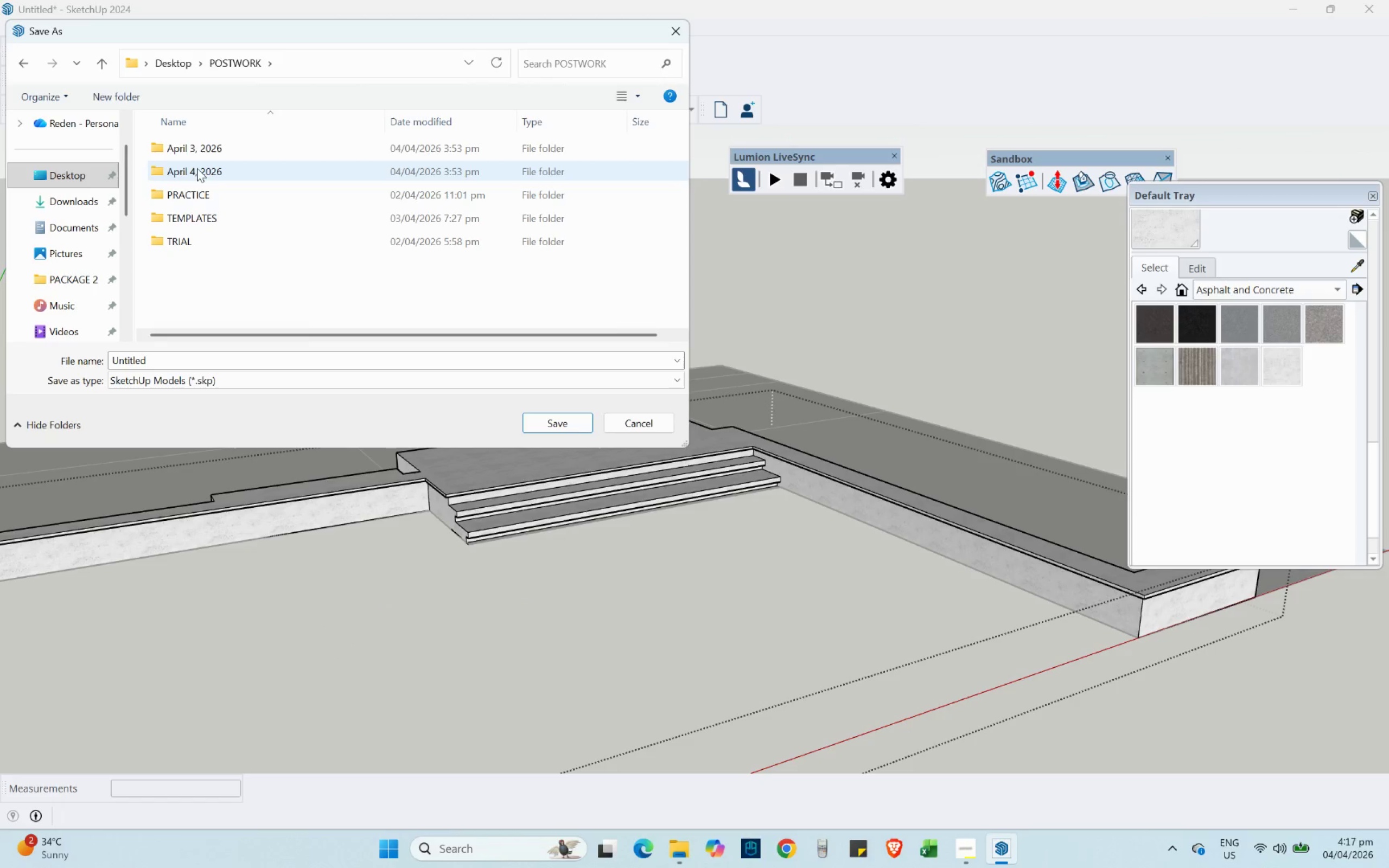 
double_click([196, 168])
 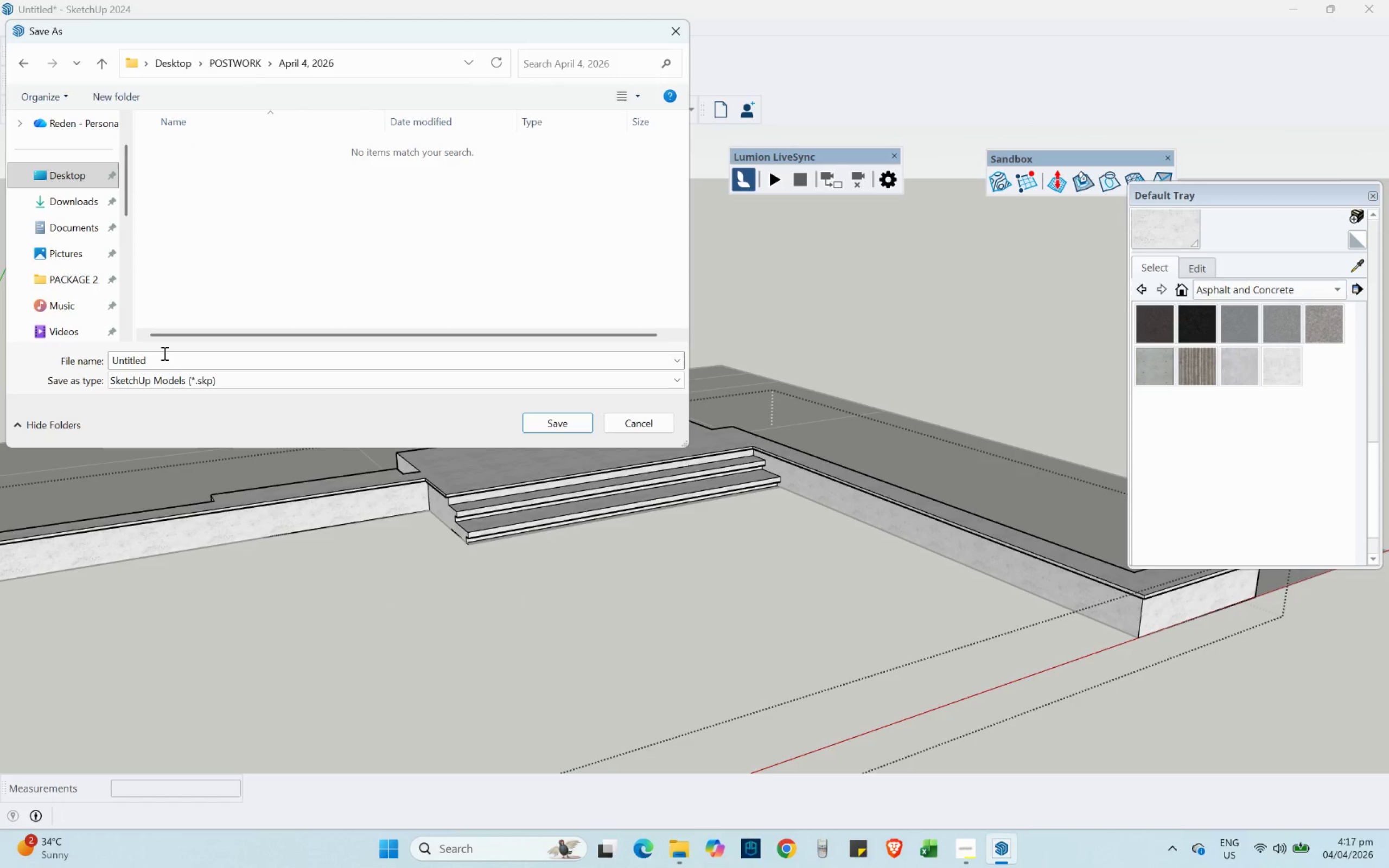 
left_click([163, 353])
 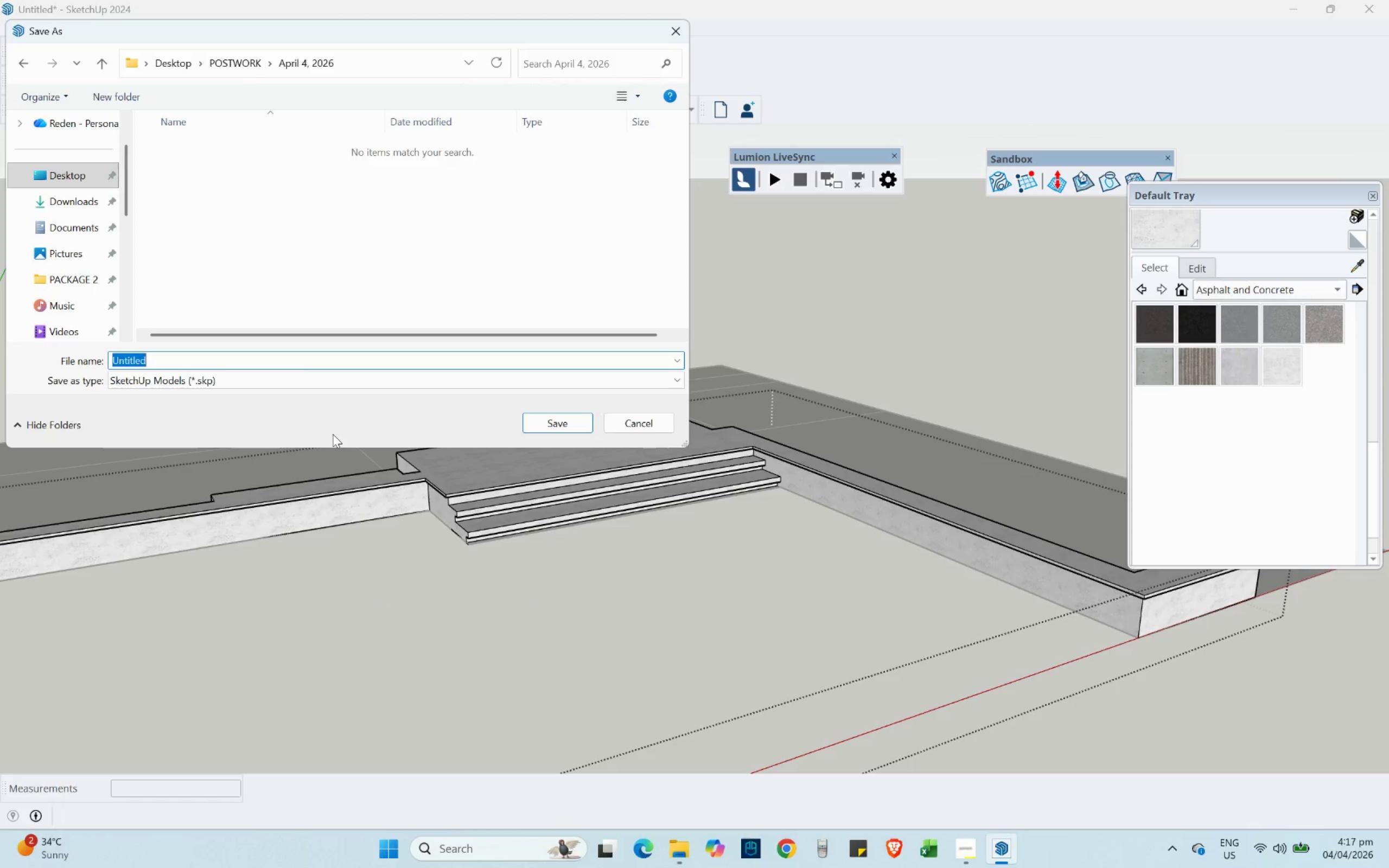 
type(Wellhy)
key(Backspace)
key(Backspace)
key(Backspace)
type(Hybrid Wellness Hub)
 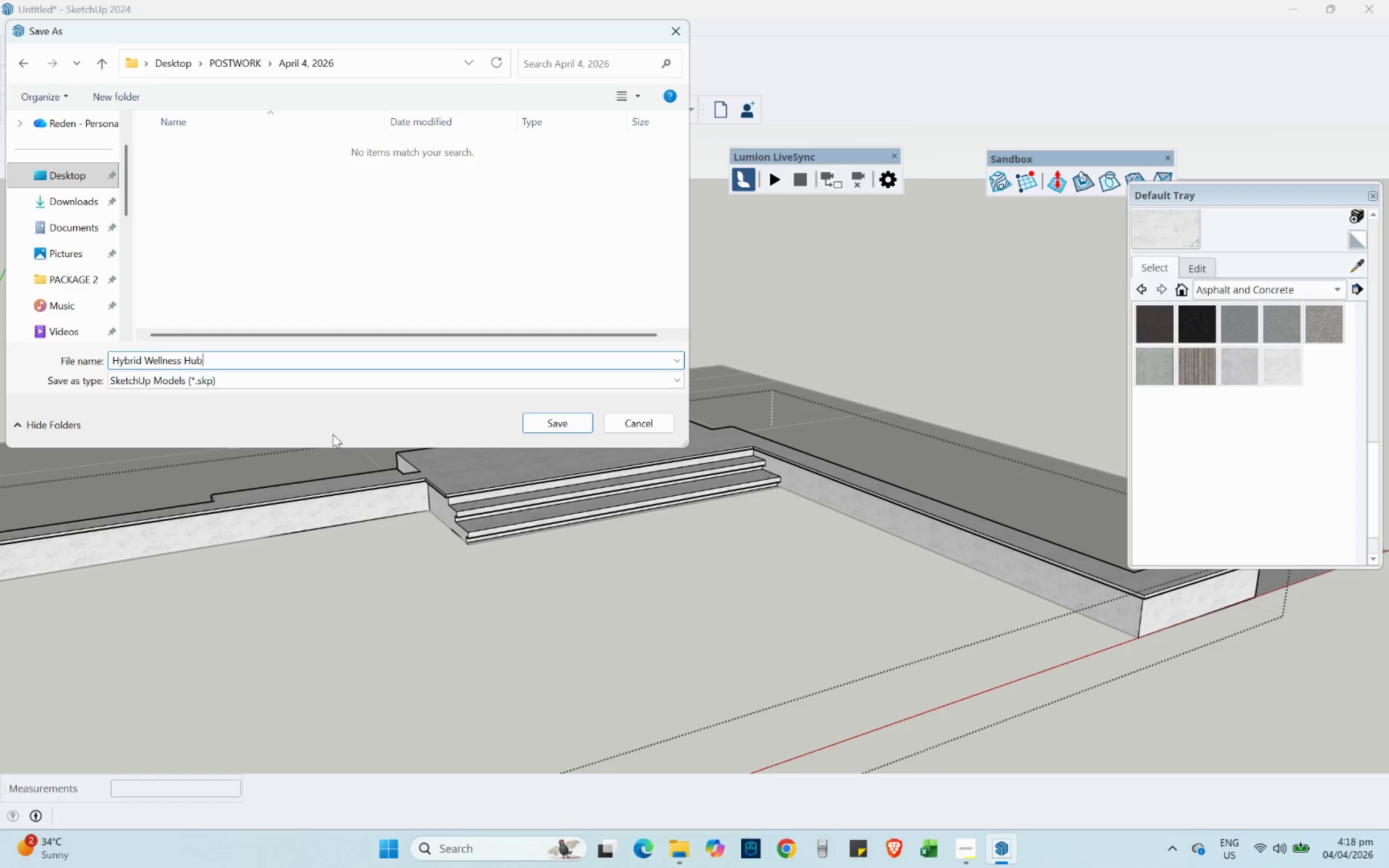 
left_click([549, 424])
 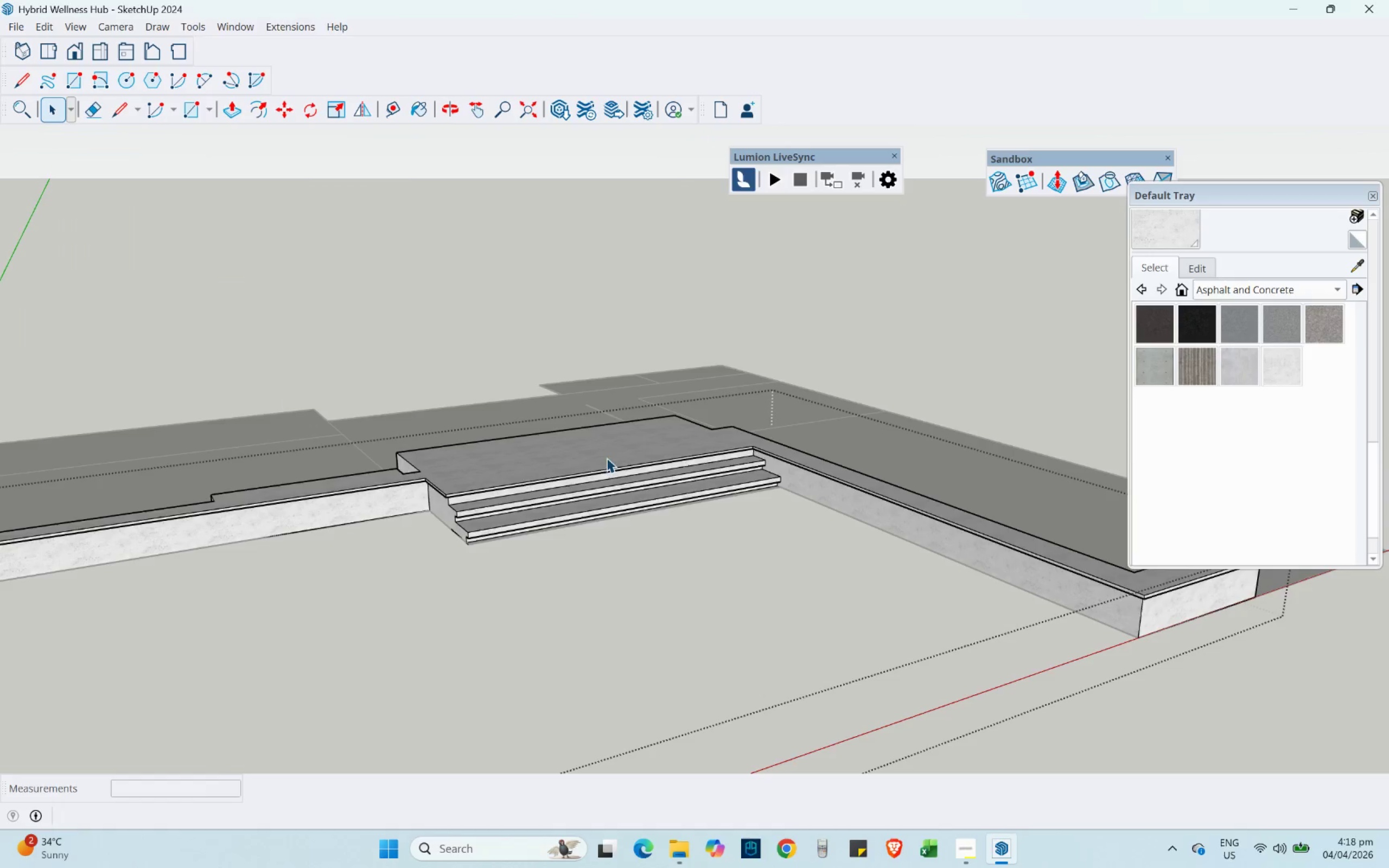 
scroll: coordinate [749, 456], scroll_direction: up, amount: 6.0
 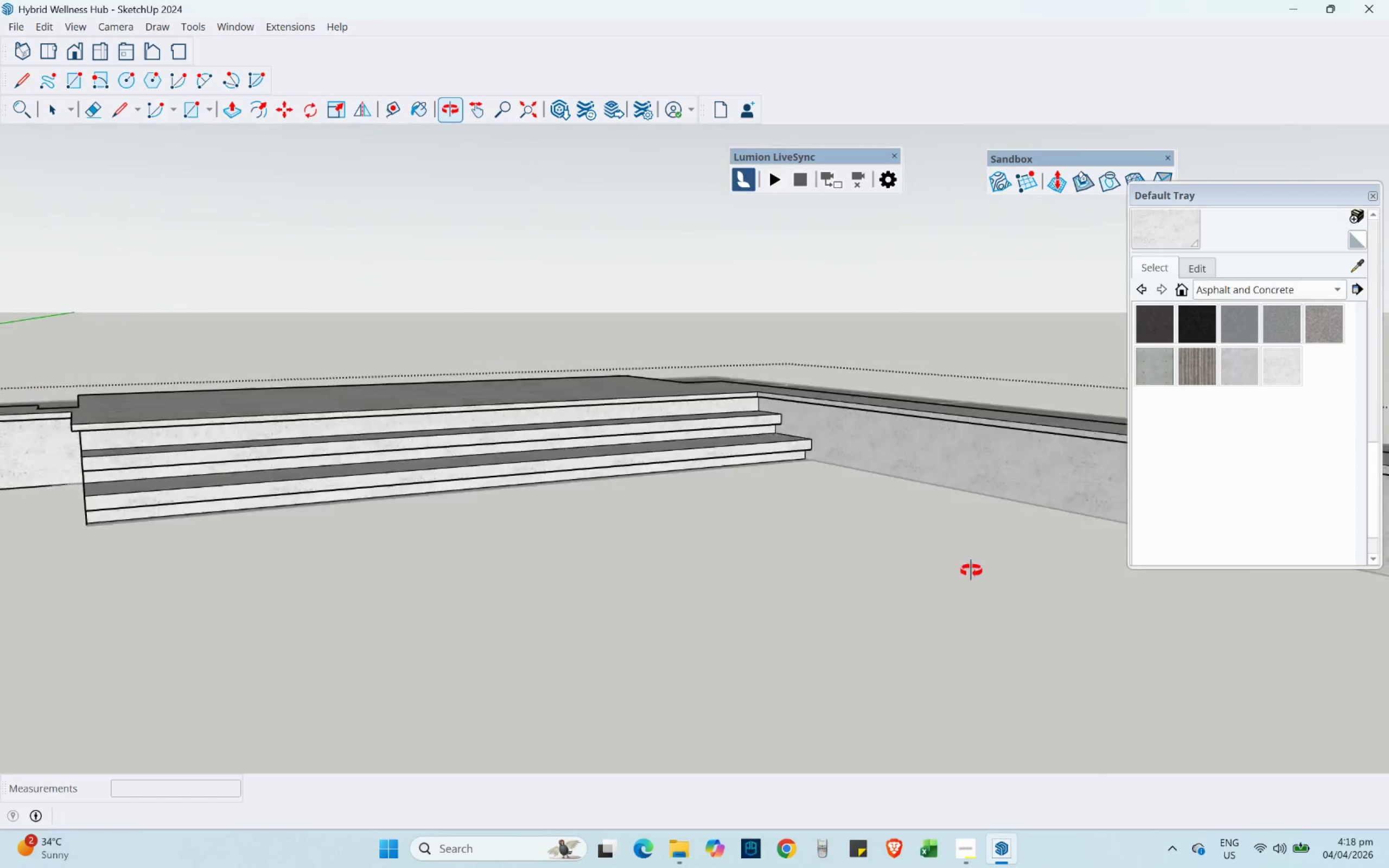 
scroll: coordinate [882, 532], scroll_direction: down, amount: 6.0
 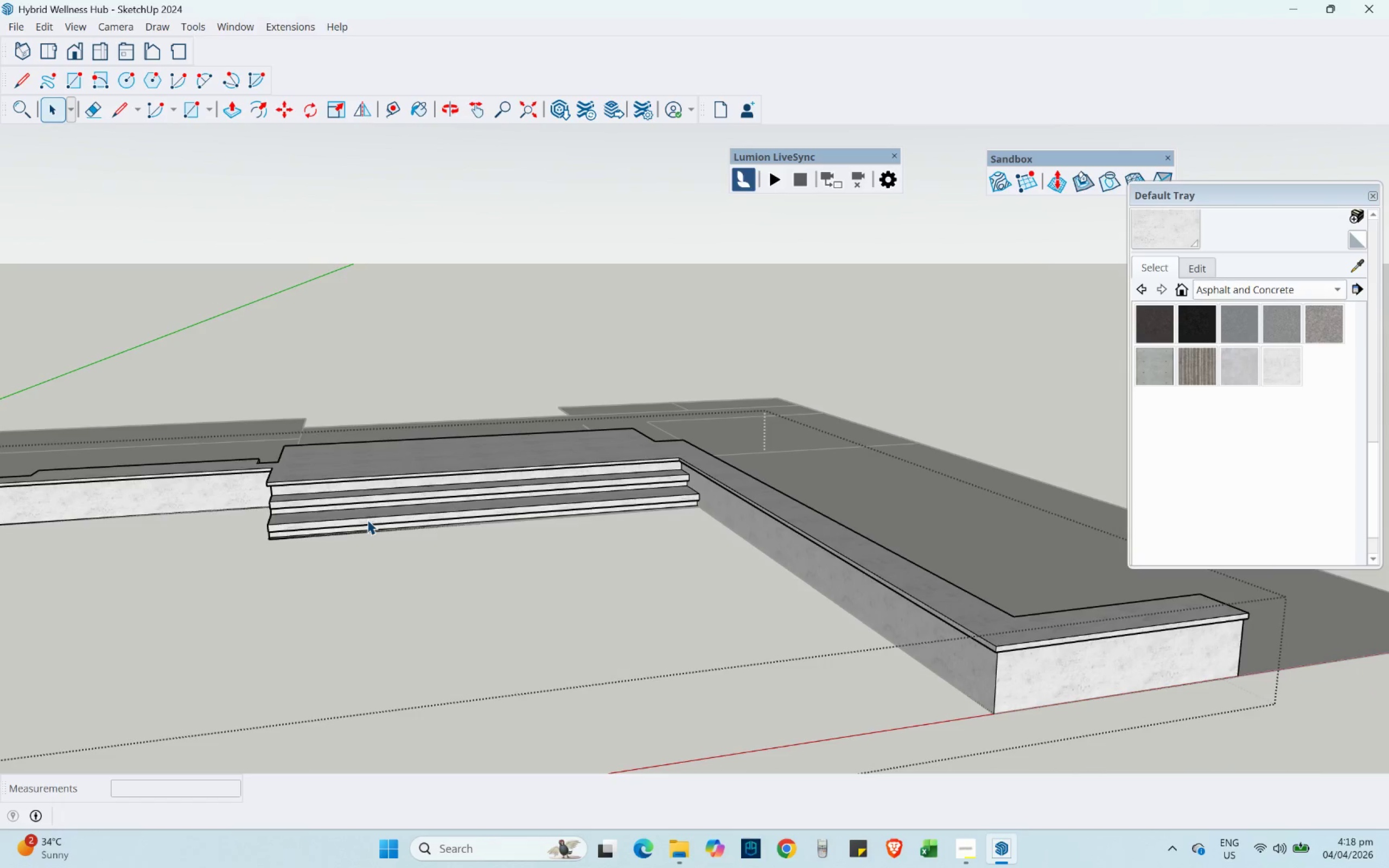 
hold_key(key=ShiftLeft, duration=1.05)
 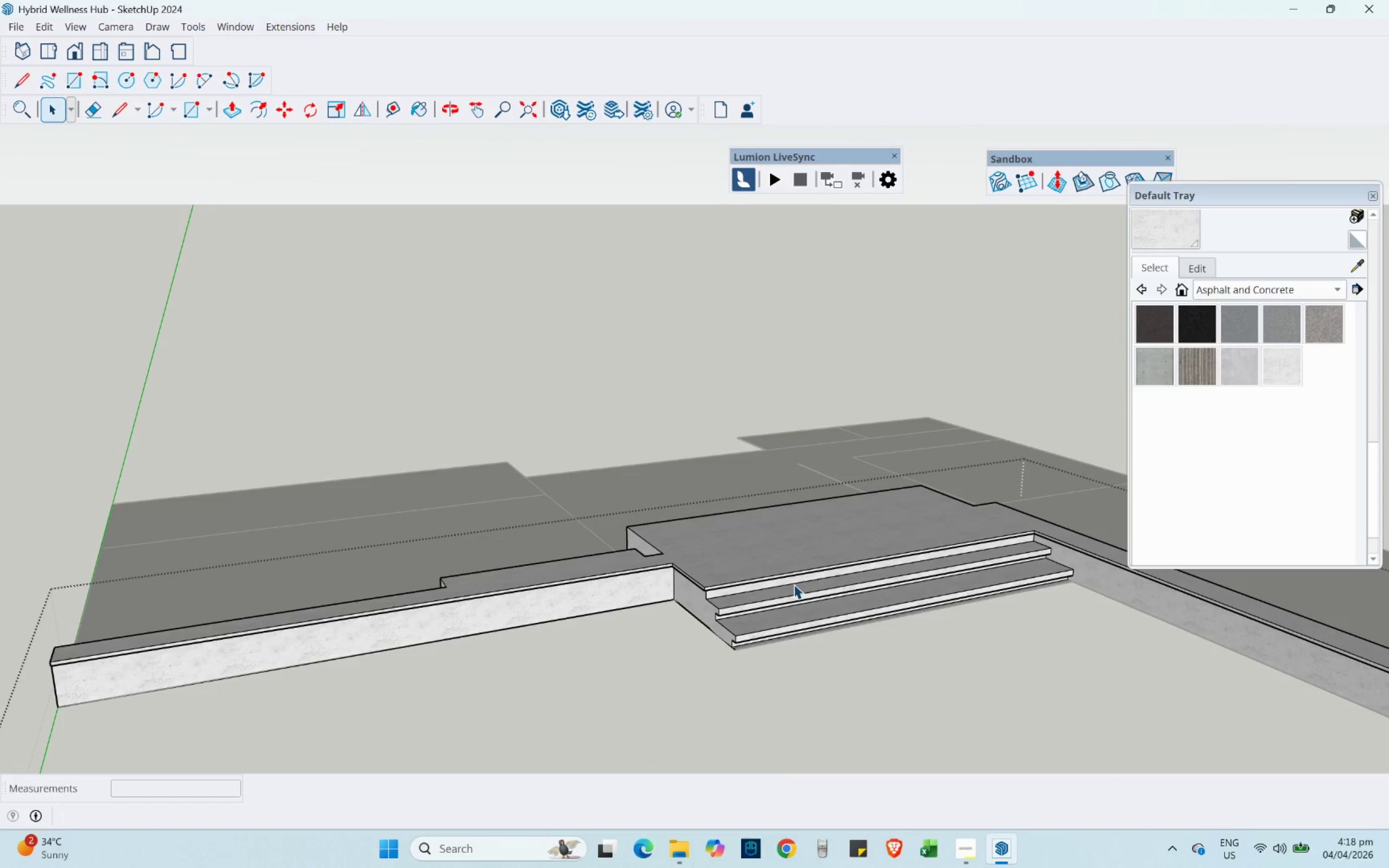 
scroll: coordinate [817, 701], scroll_direction: down, amount: 5.0
 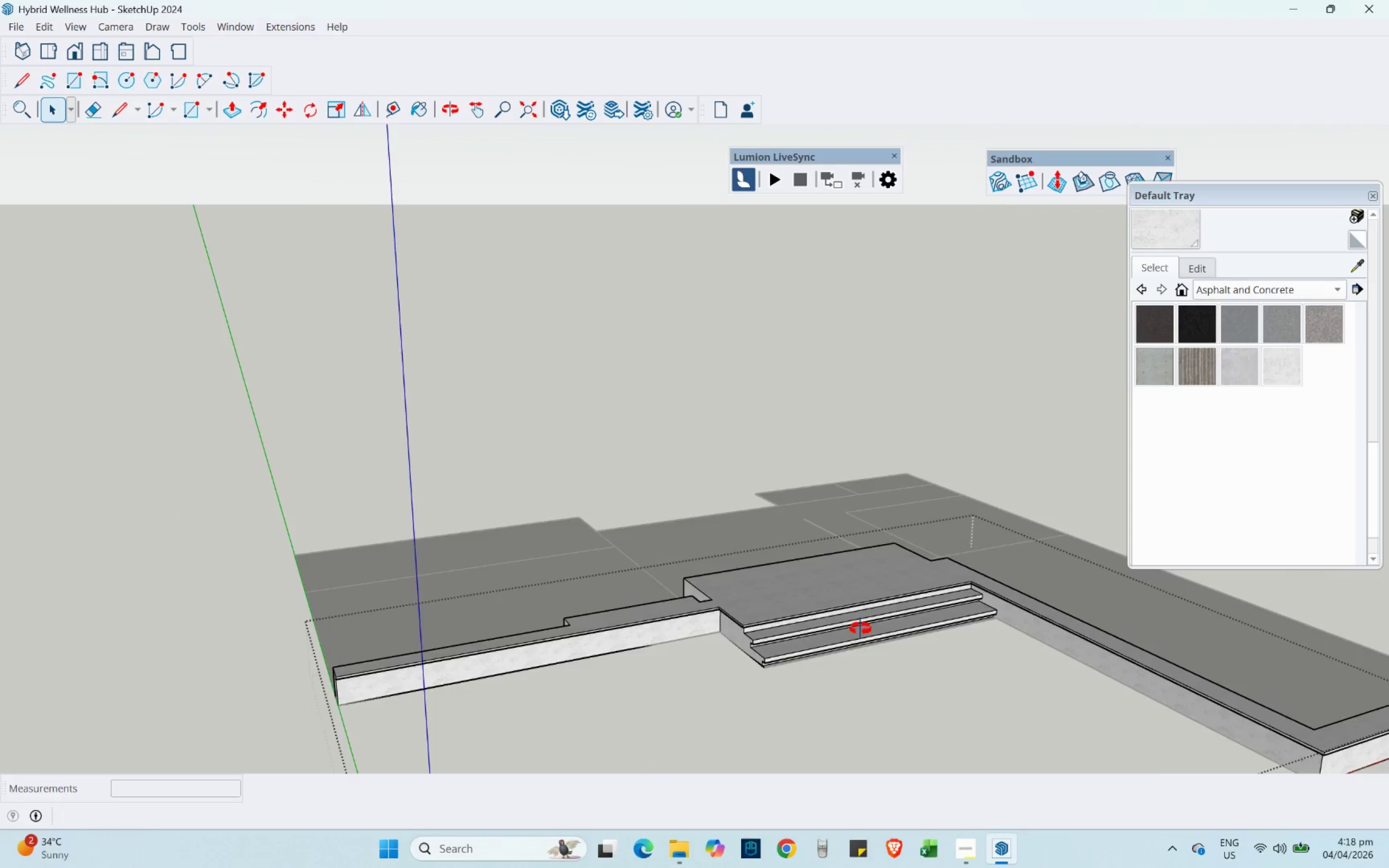 
left_click([697, 450])
 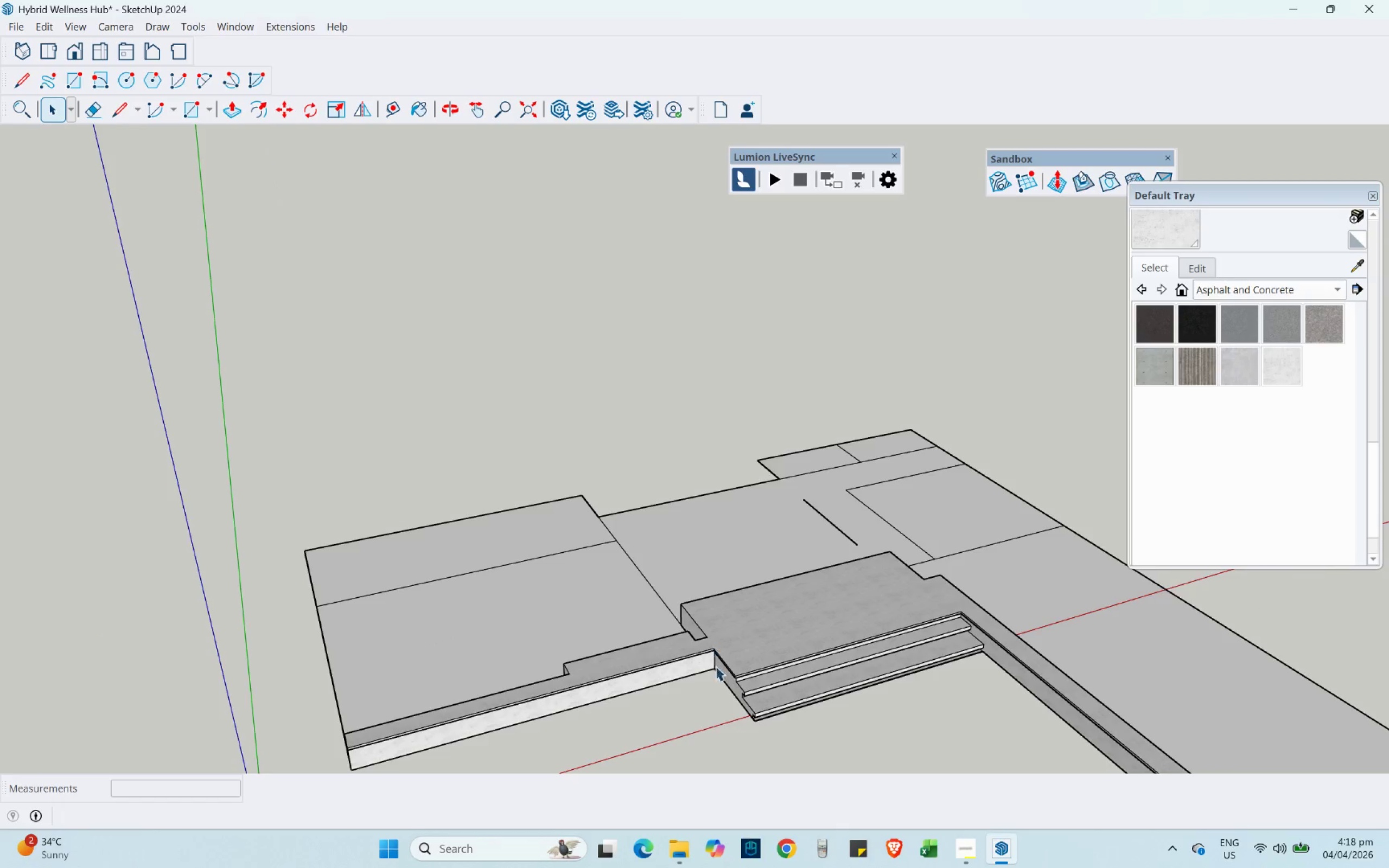 
scroll: coordinate [716, 668], scroll_direction: up, amount: 5.0
 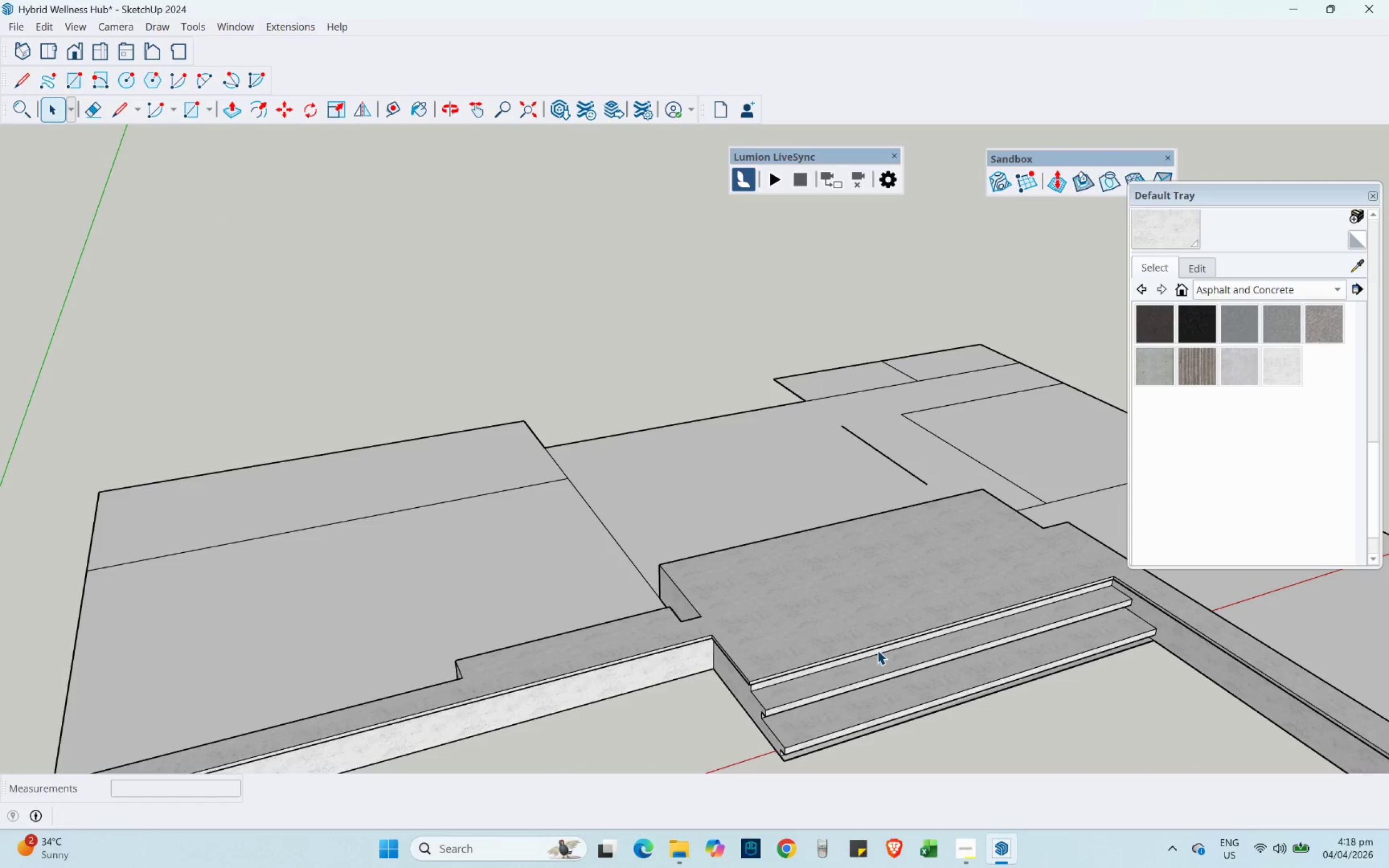 
hold_key(key=ShiftLeft, duration=0.48)
 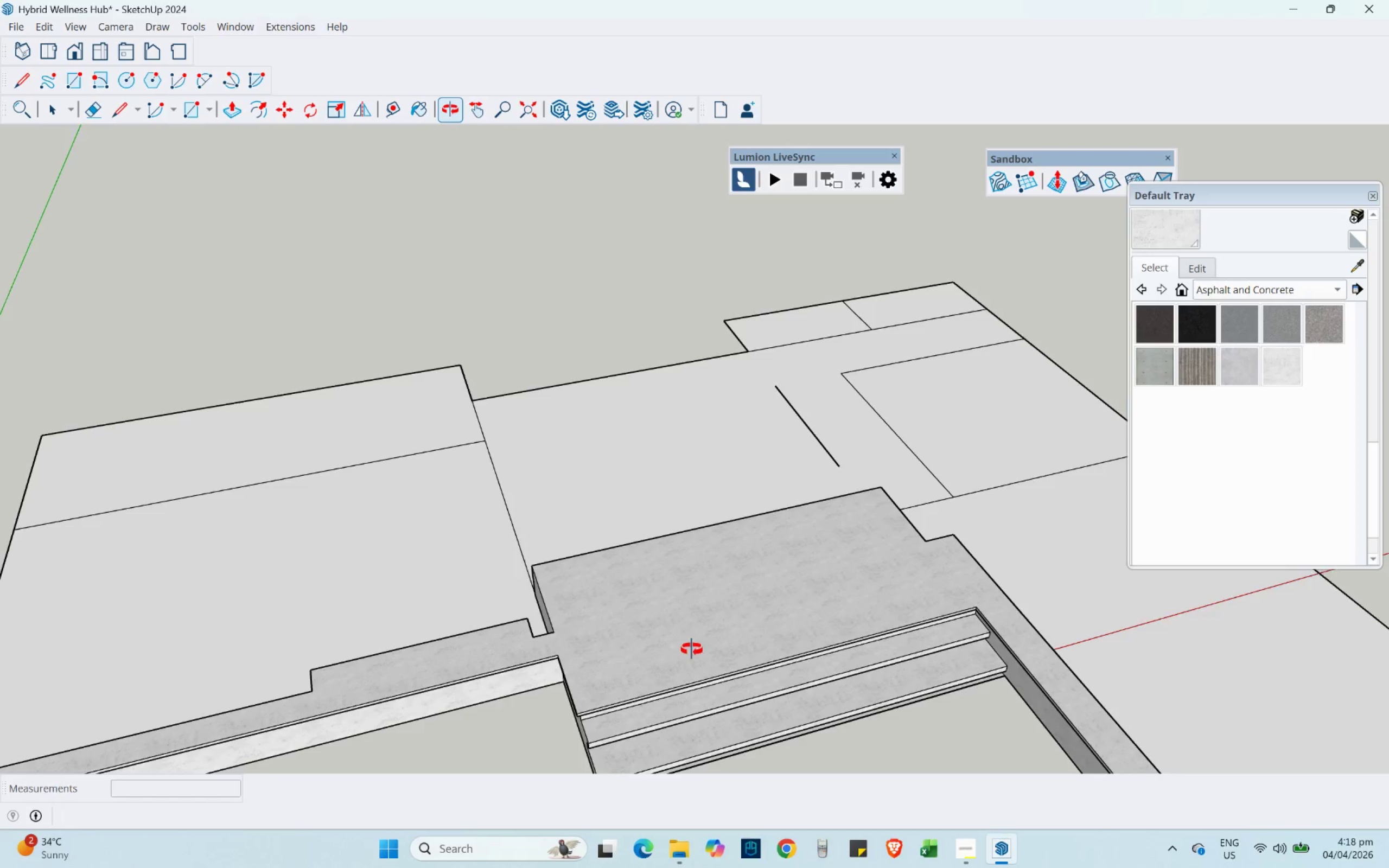 
hold_key(key=ShiftLeft, duration=0.56)
 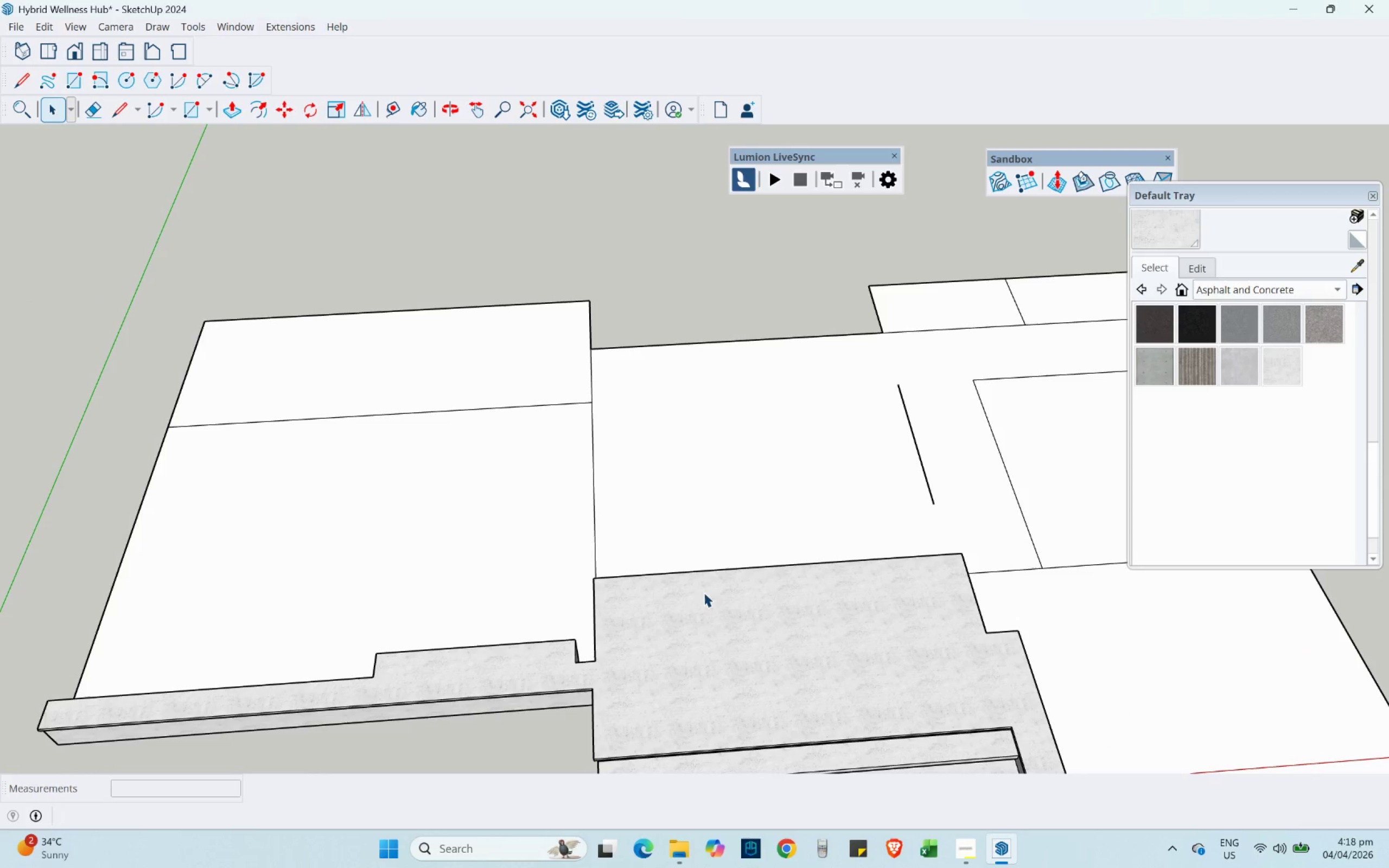 
wait(12.28)
 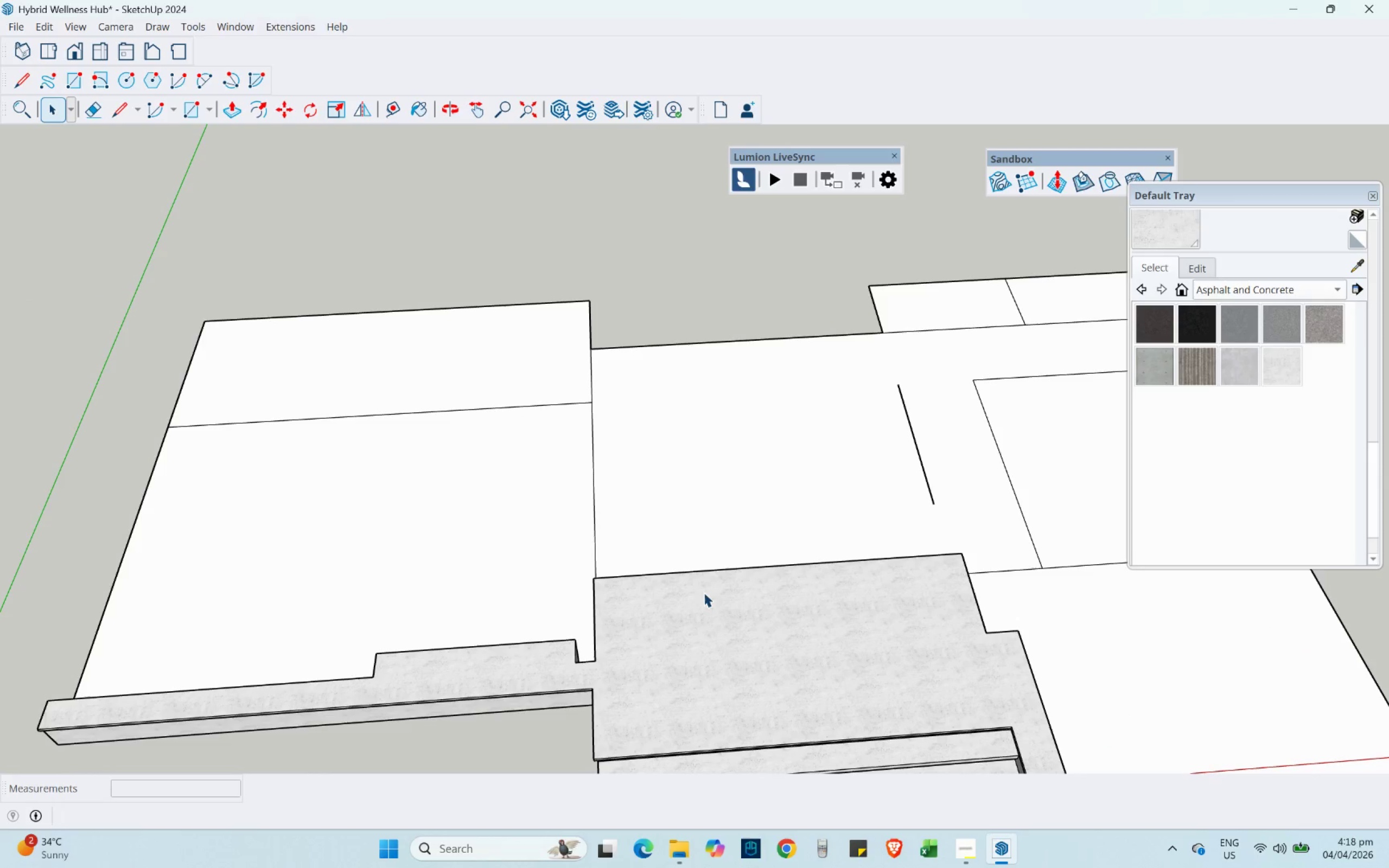 
scroll: coordinate [790, 398], scroll_direction: down, amount: 4.0
 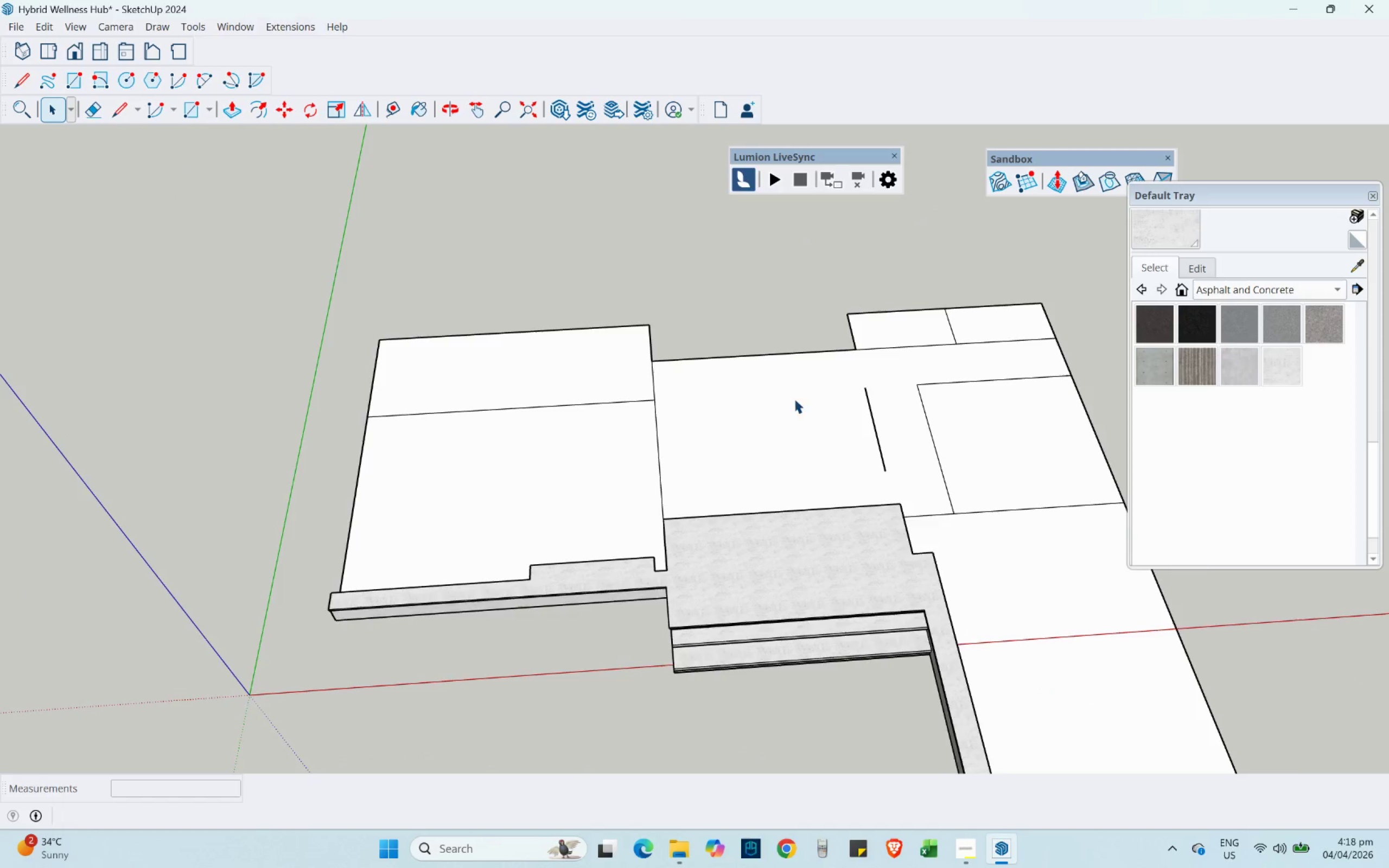 
scroll: coordinate [892, 441], scroll_direction: up, amount: 3.0
 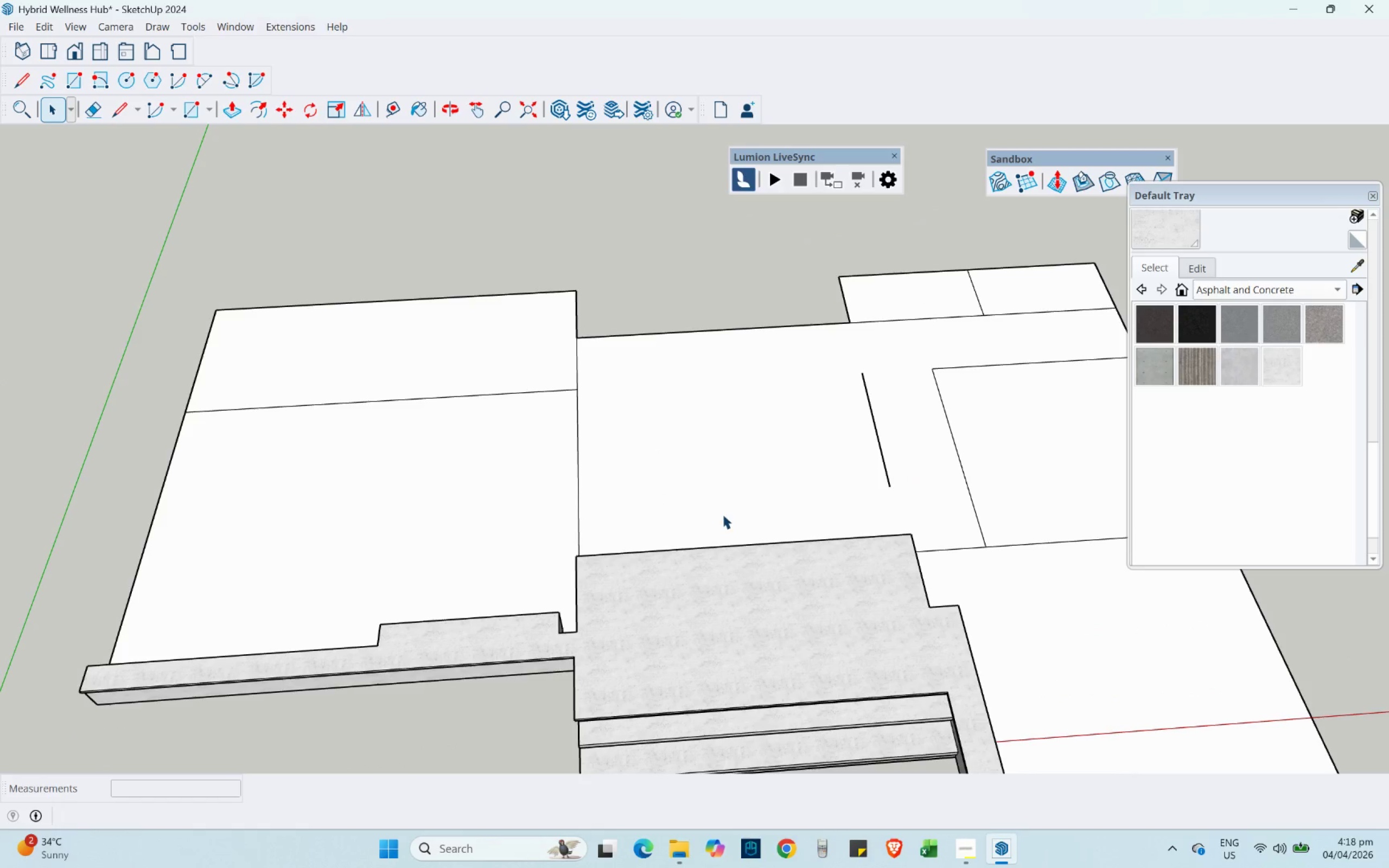 
left_click([118, 110])
 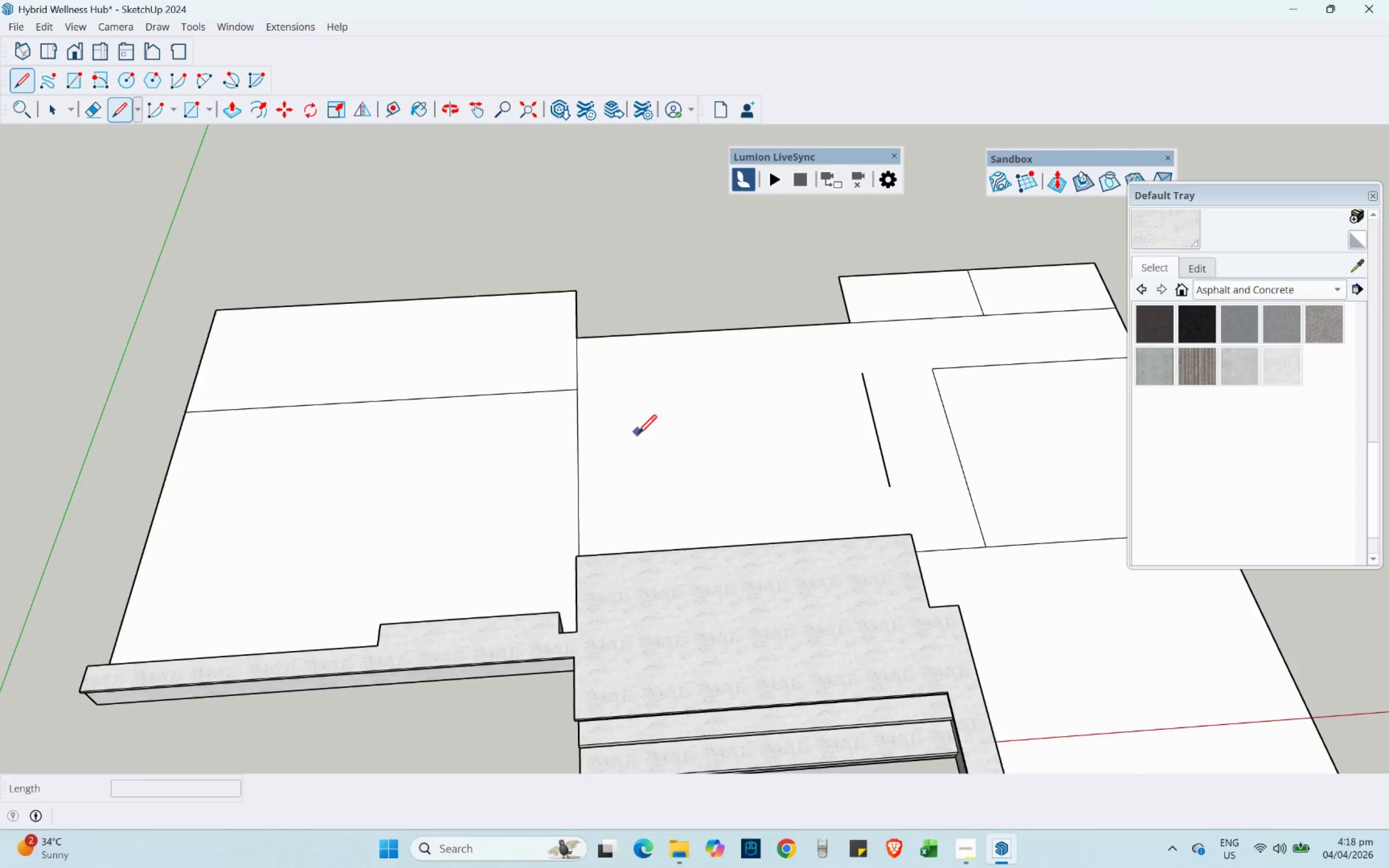 
scroll: coordinate [638, 433], scroll_direction: down, amount: 3.0
 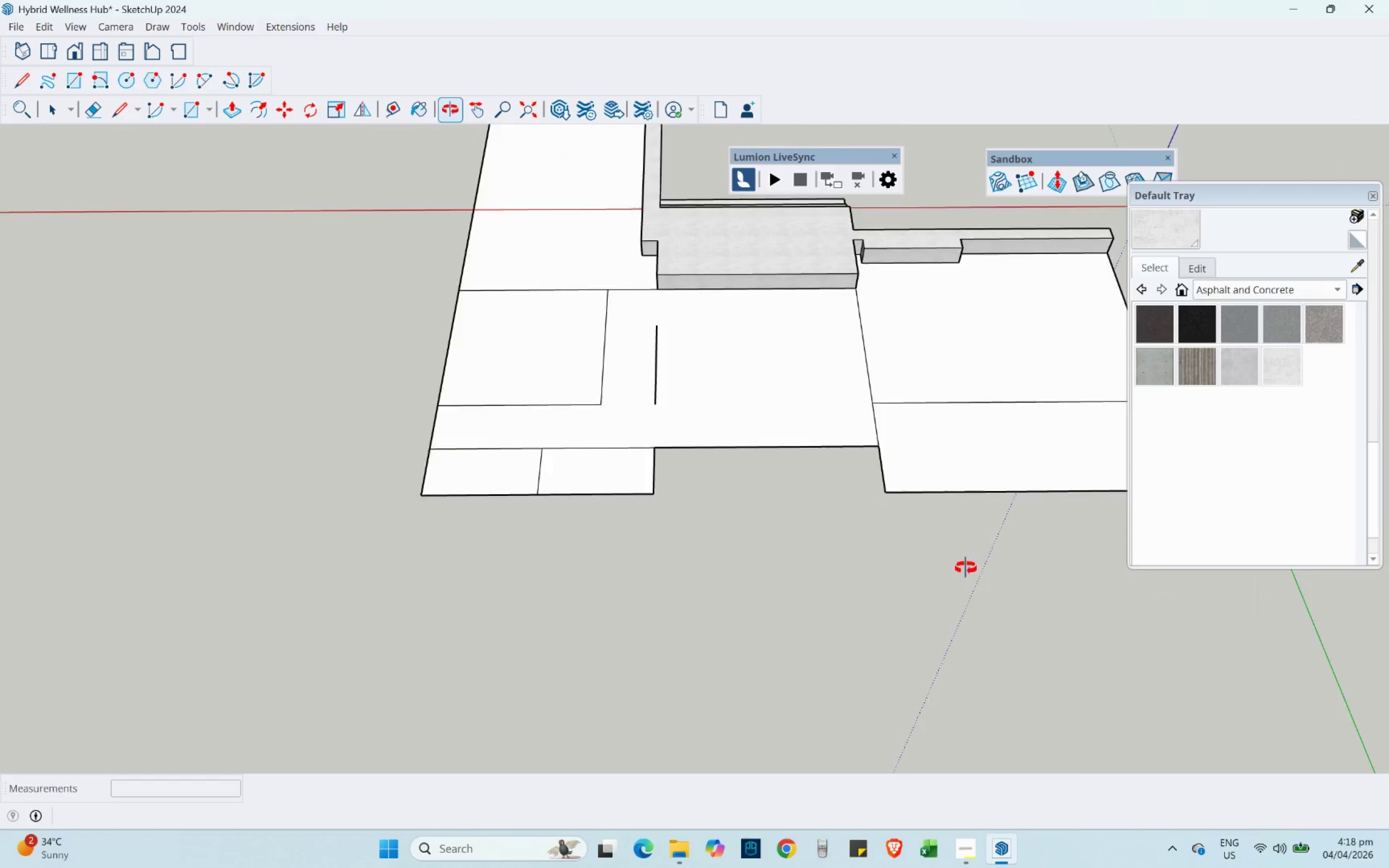 
scroll: coordinate [677, 270], scroll_direction: up, amount: 3.0
 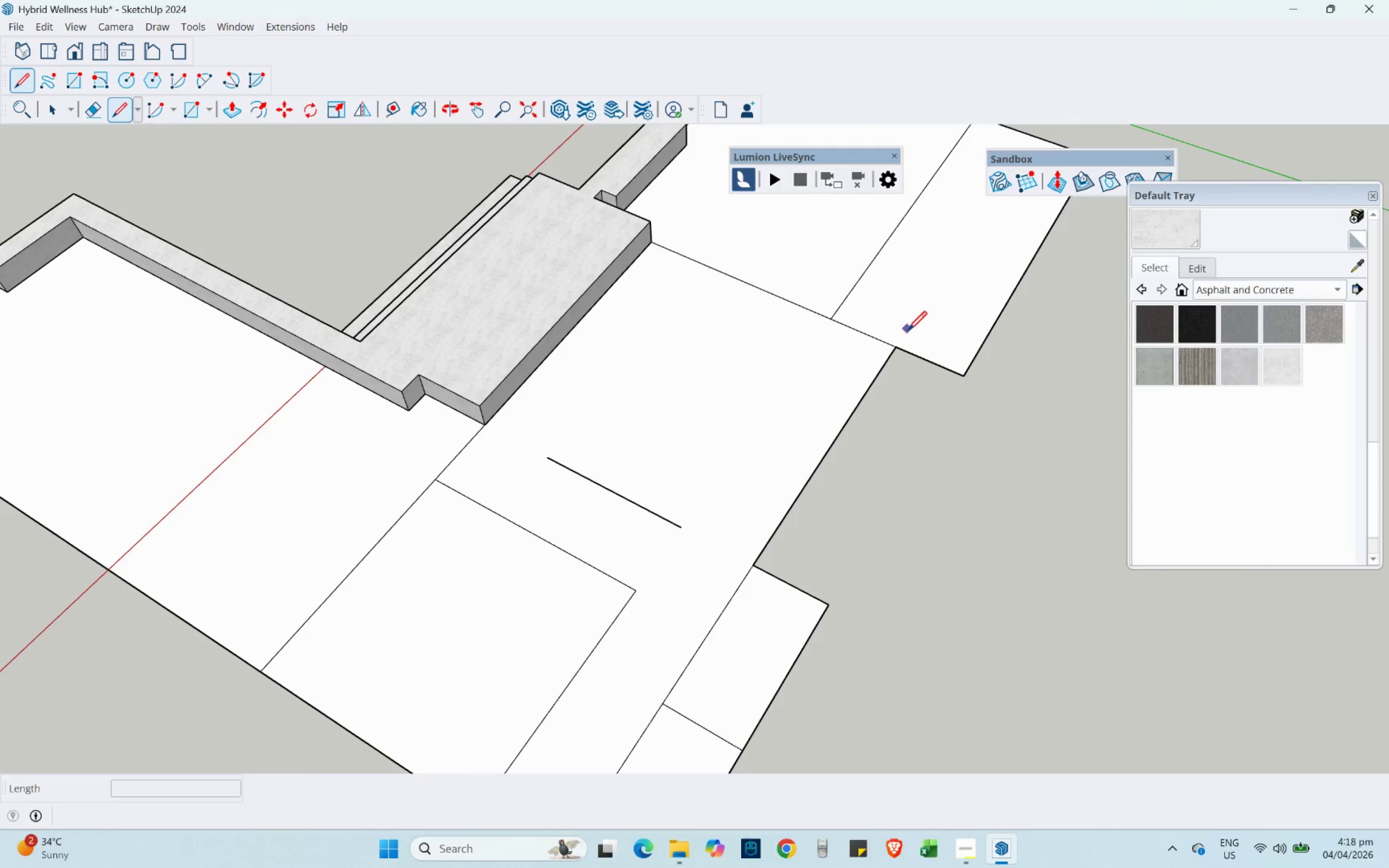 
mouse_move([895, 347])
 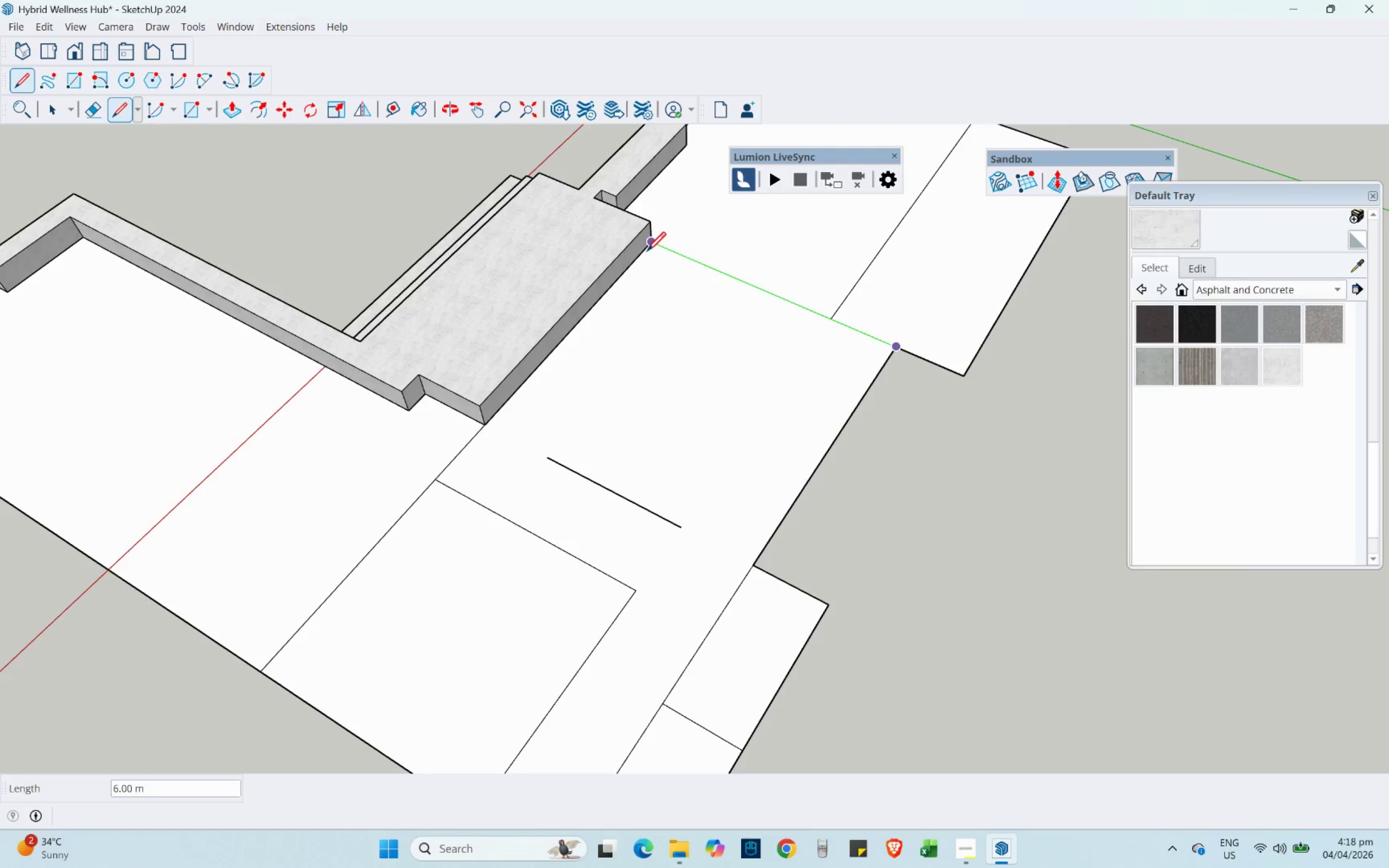 
left_click([646, 251])
 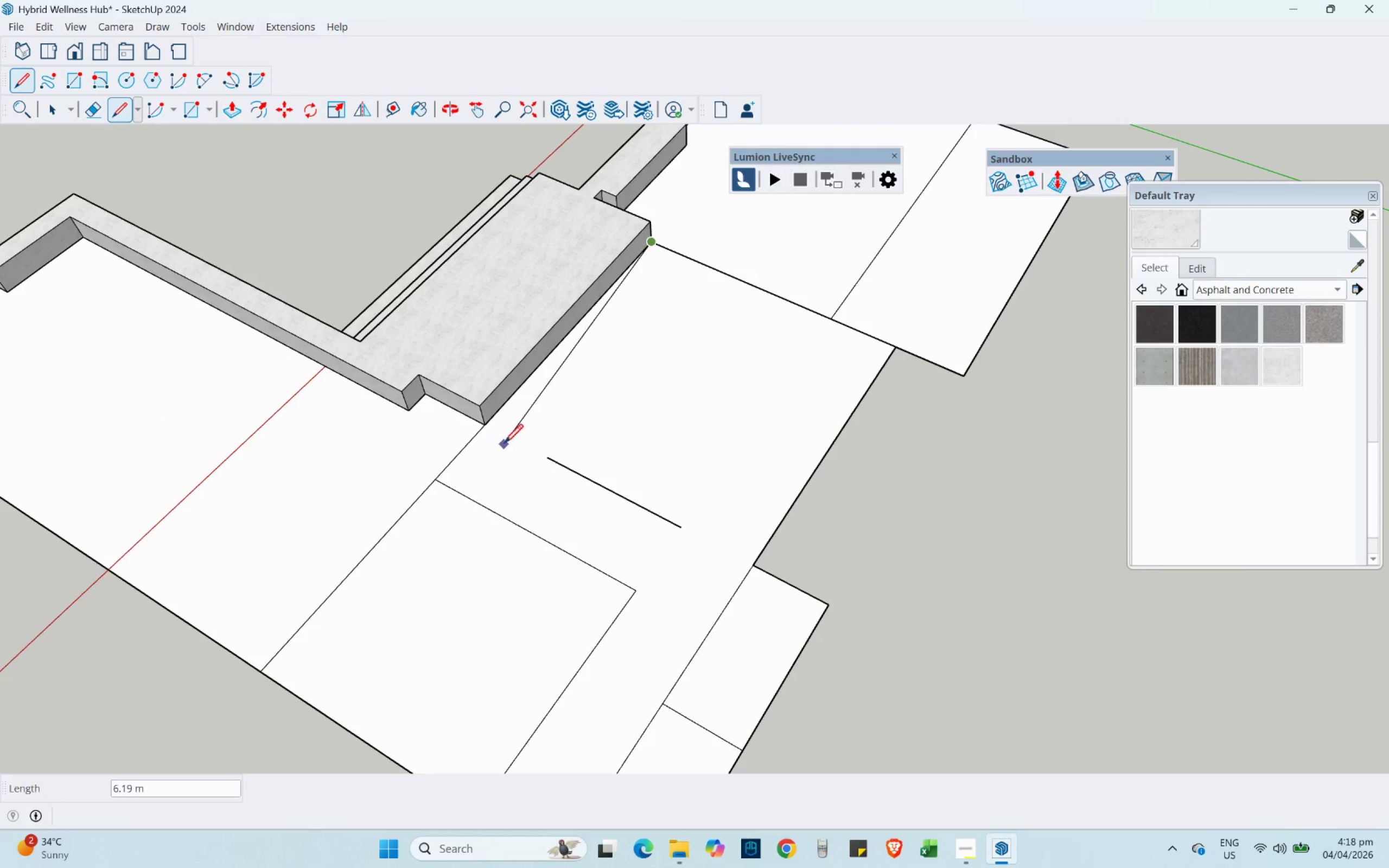 
mouse_move([481, 430])
 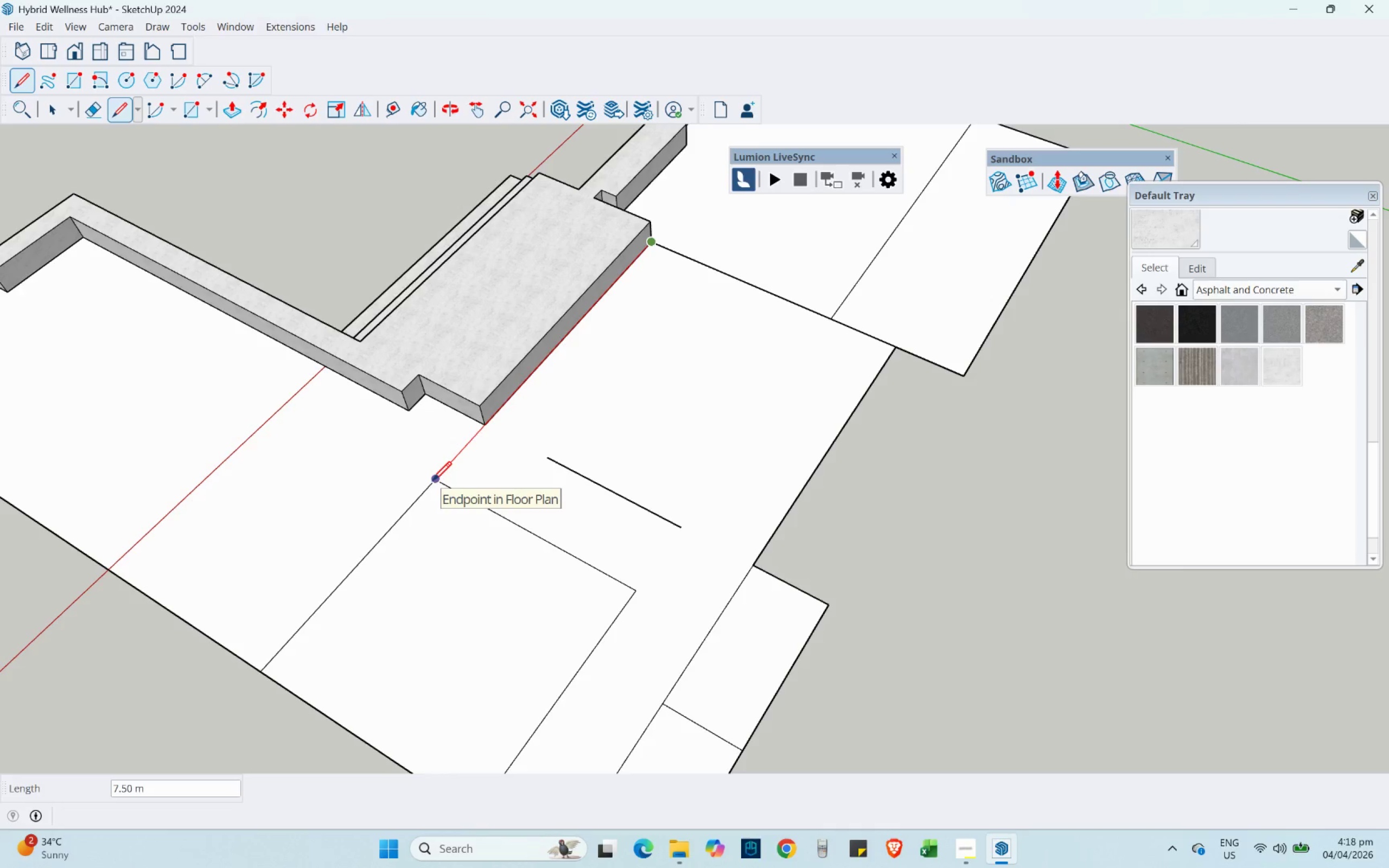 
left_click([432, 480])
 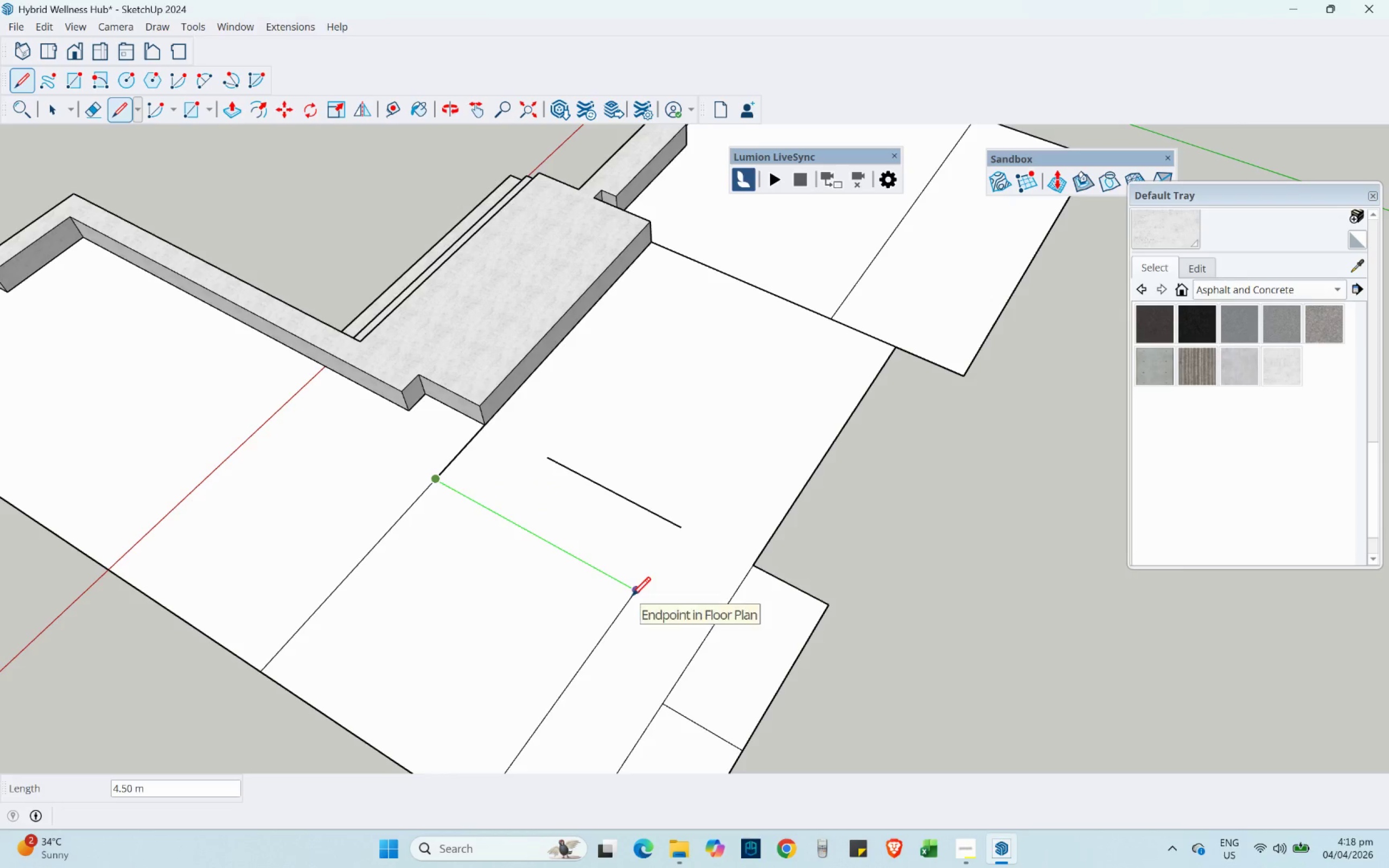 
scroll: coordinate [603, 493], scroll_direction: down, amount: 4.0
 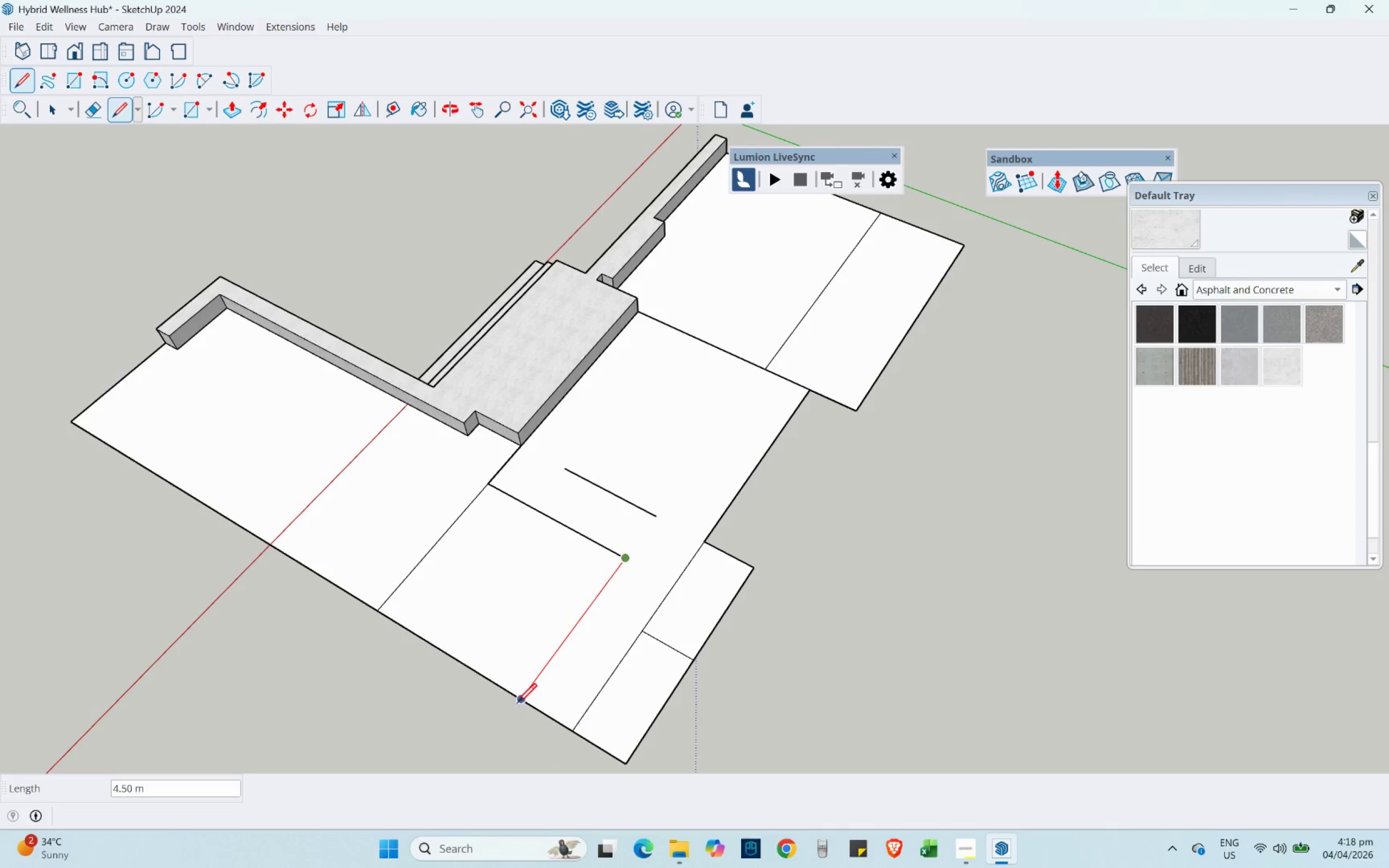 
left_click([518, 702])
 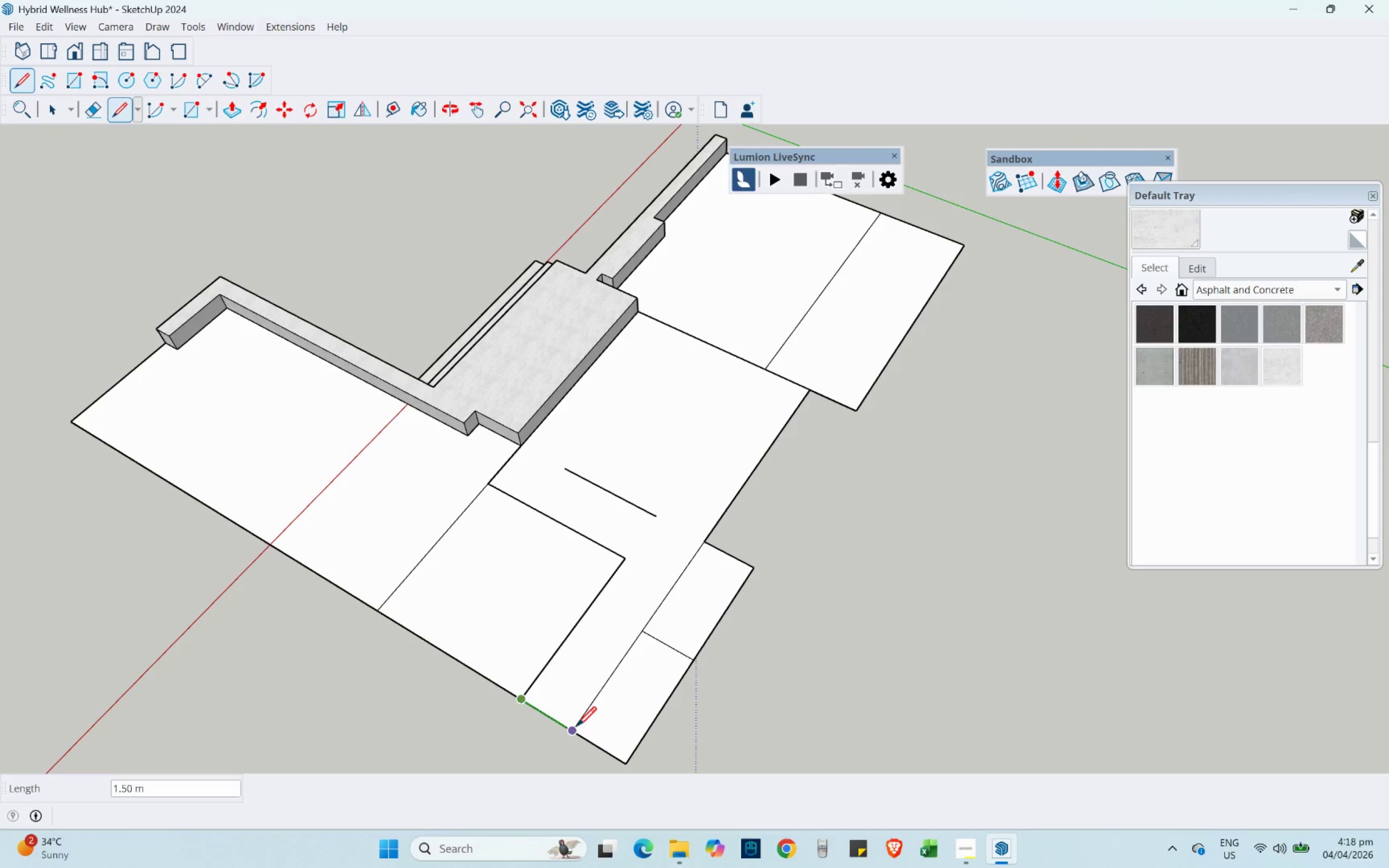 
left_click([577, 725])
 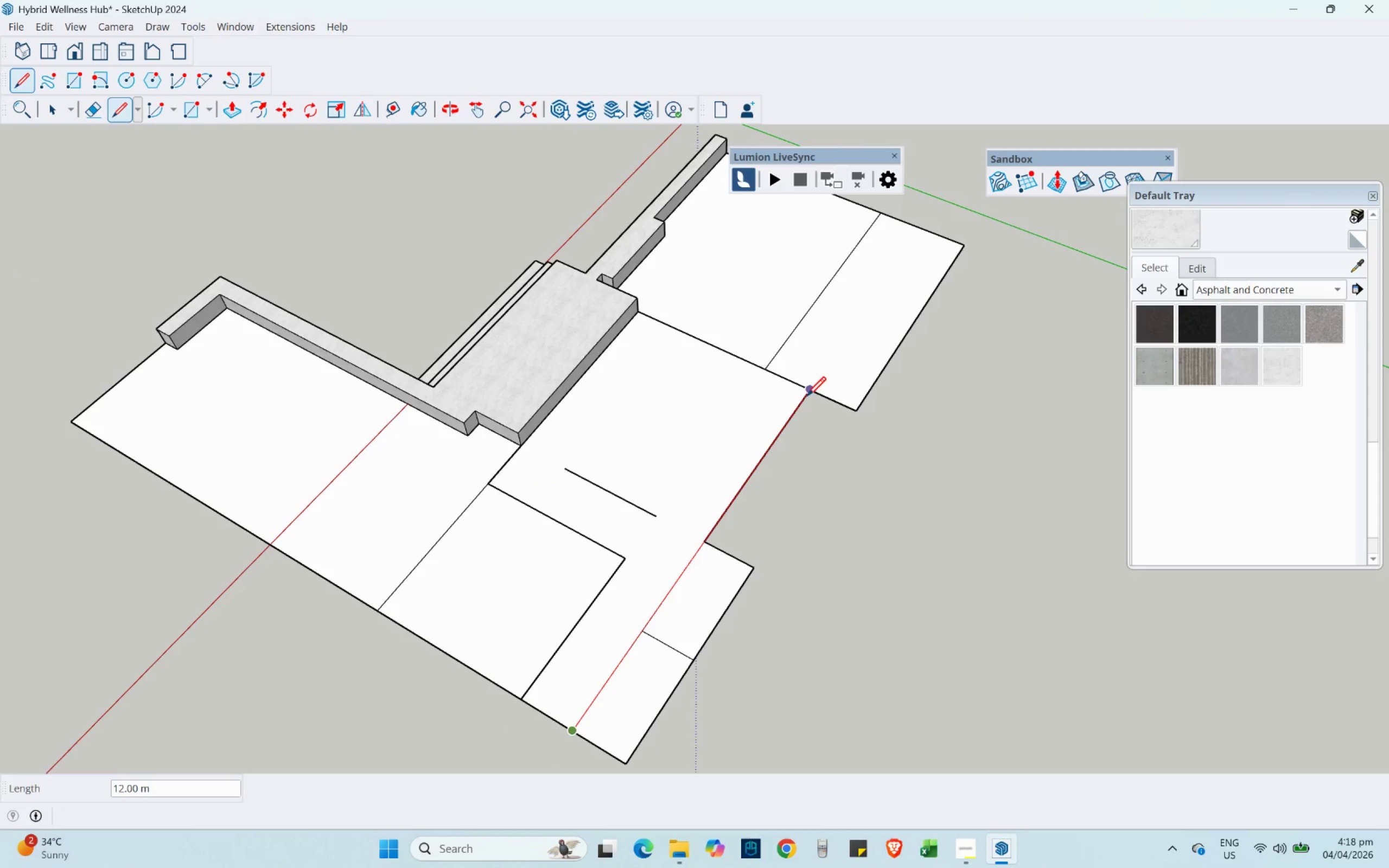 
left_click([807, 395])
 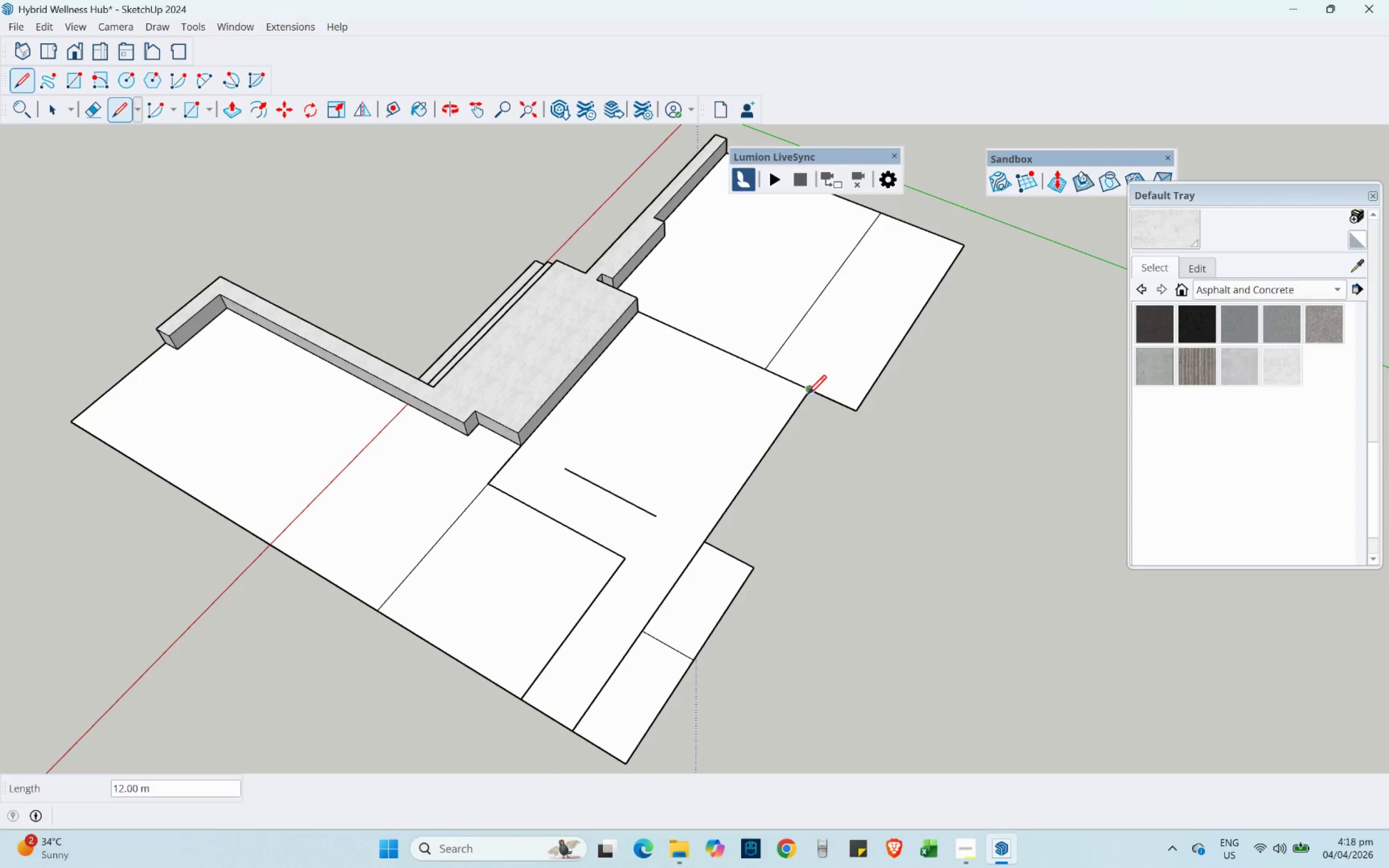 
scroll: coordinate [805, 392], scroll_direction: up, amount: 5.0
 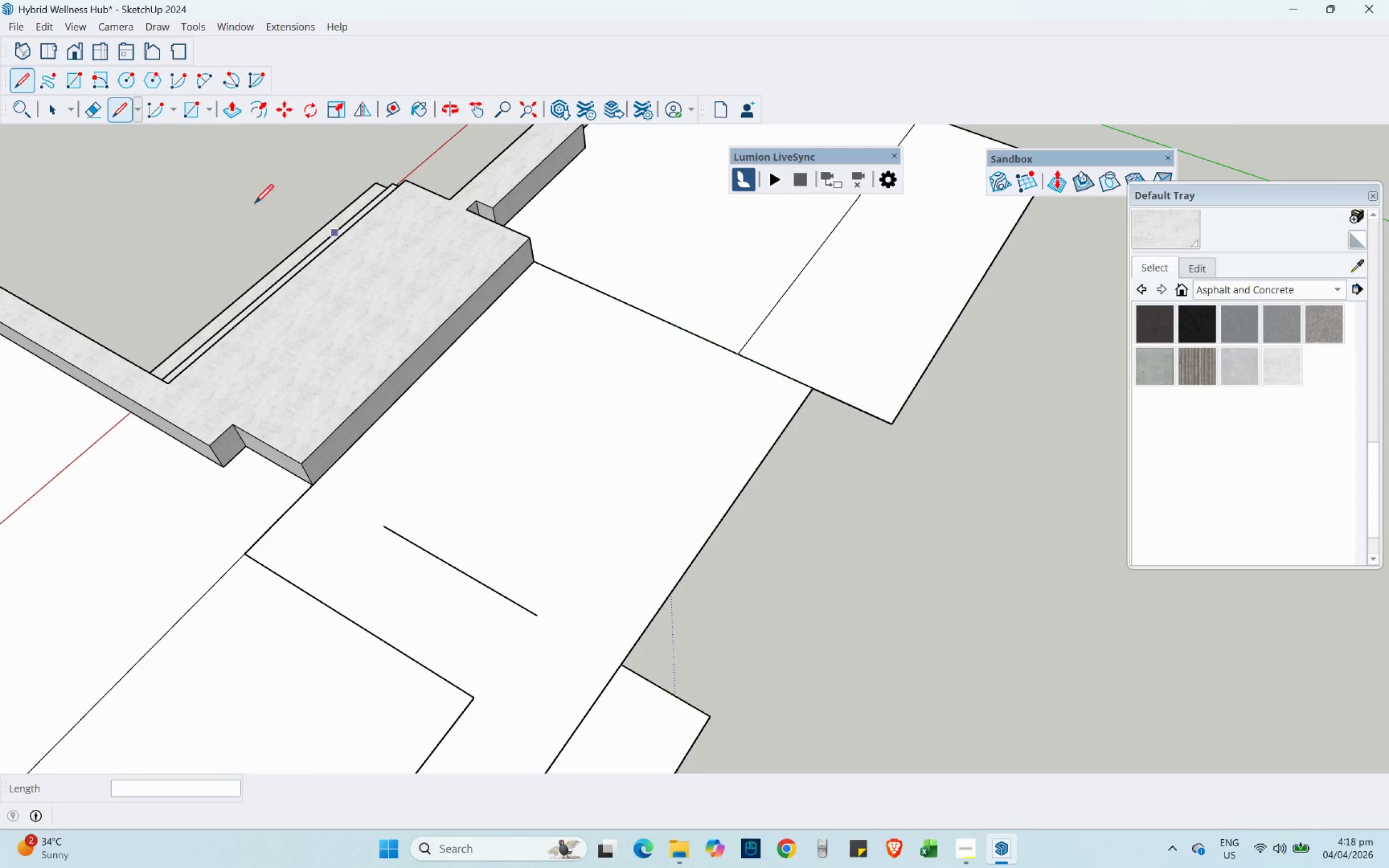 
left_click([48, 110])
 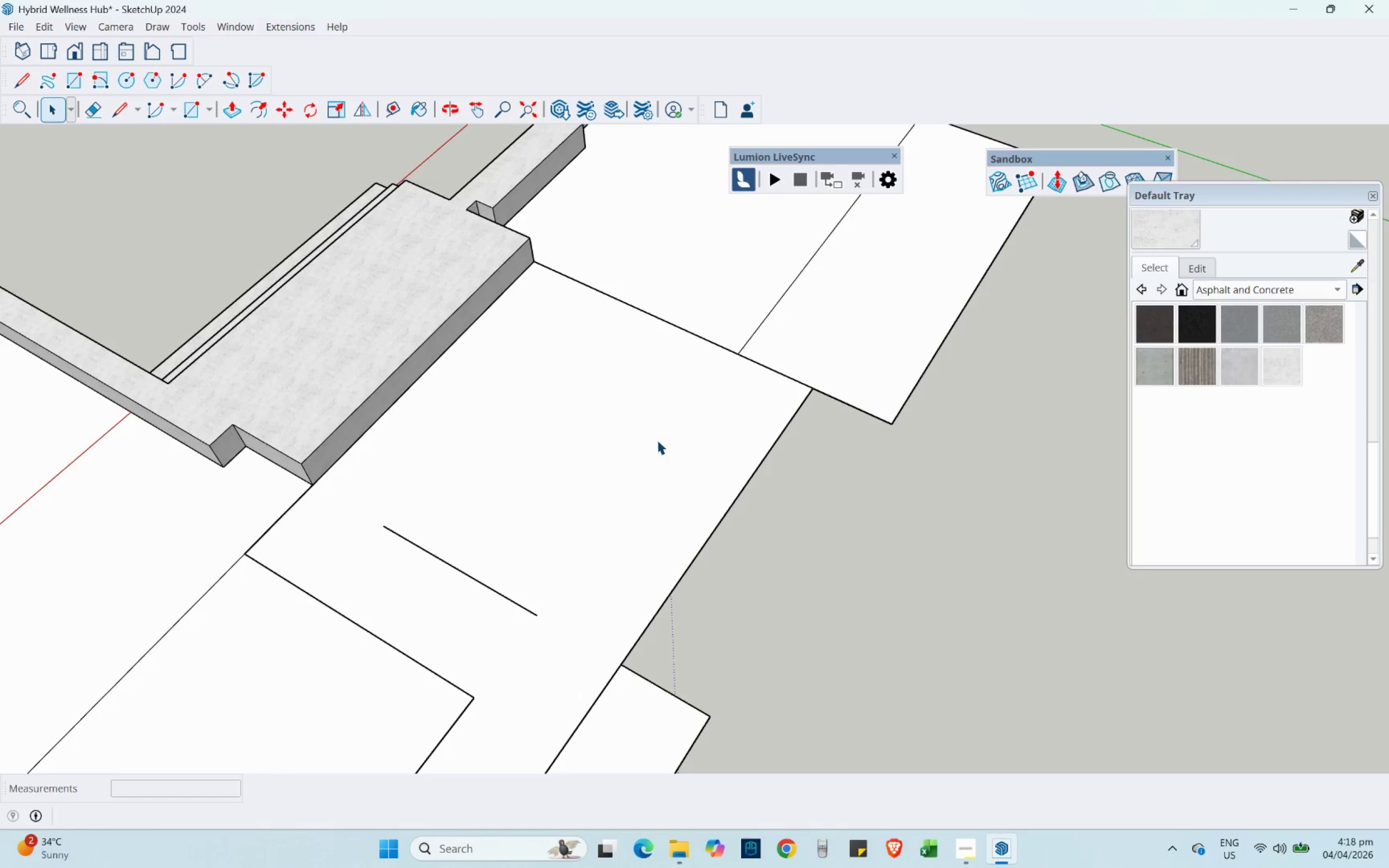 
left_click([657, 440])
 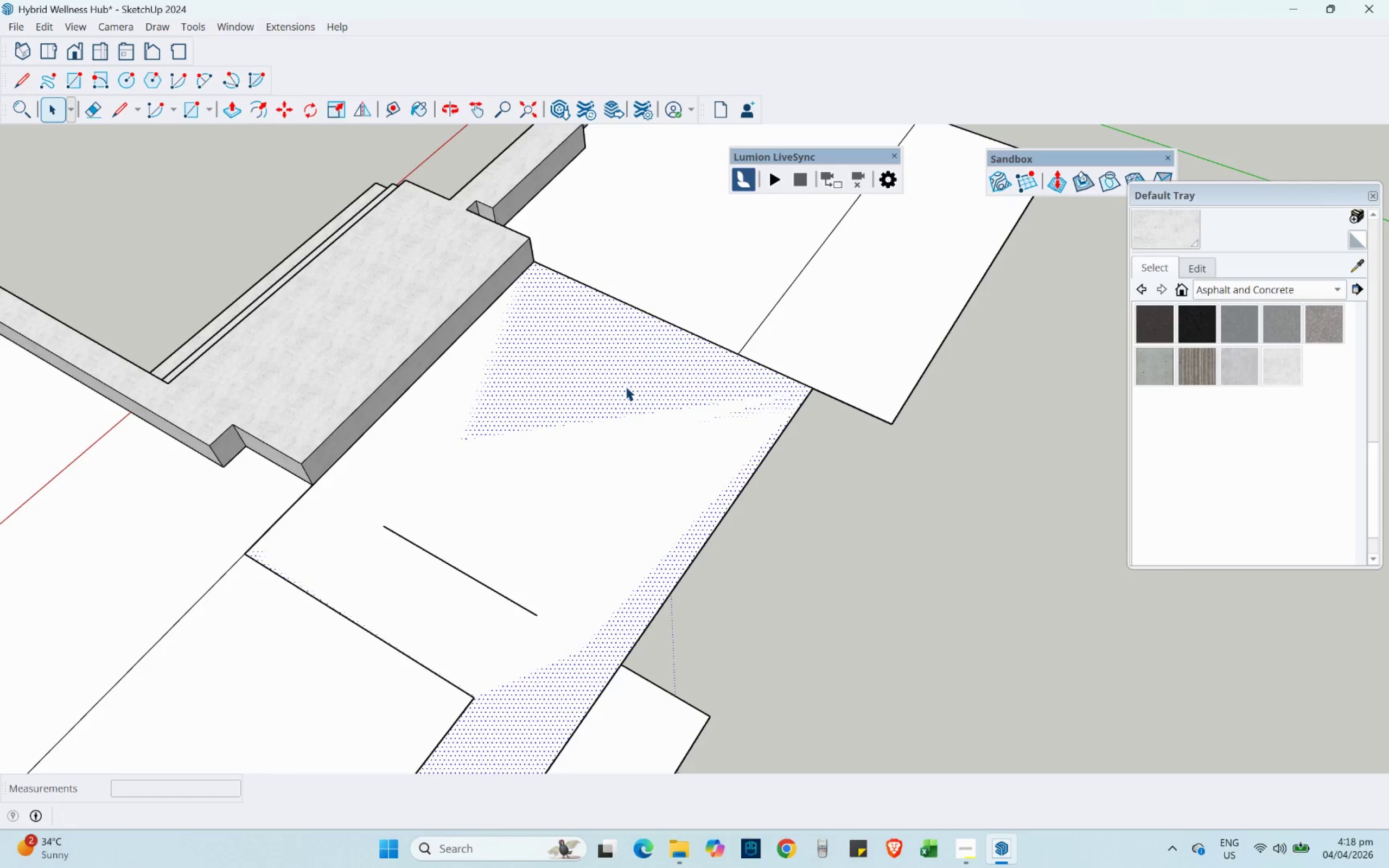 
double_click([626, 386])
 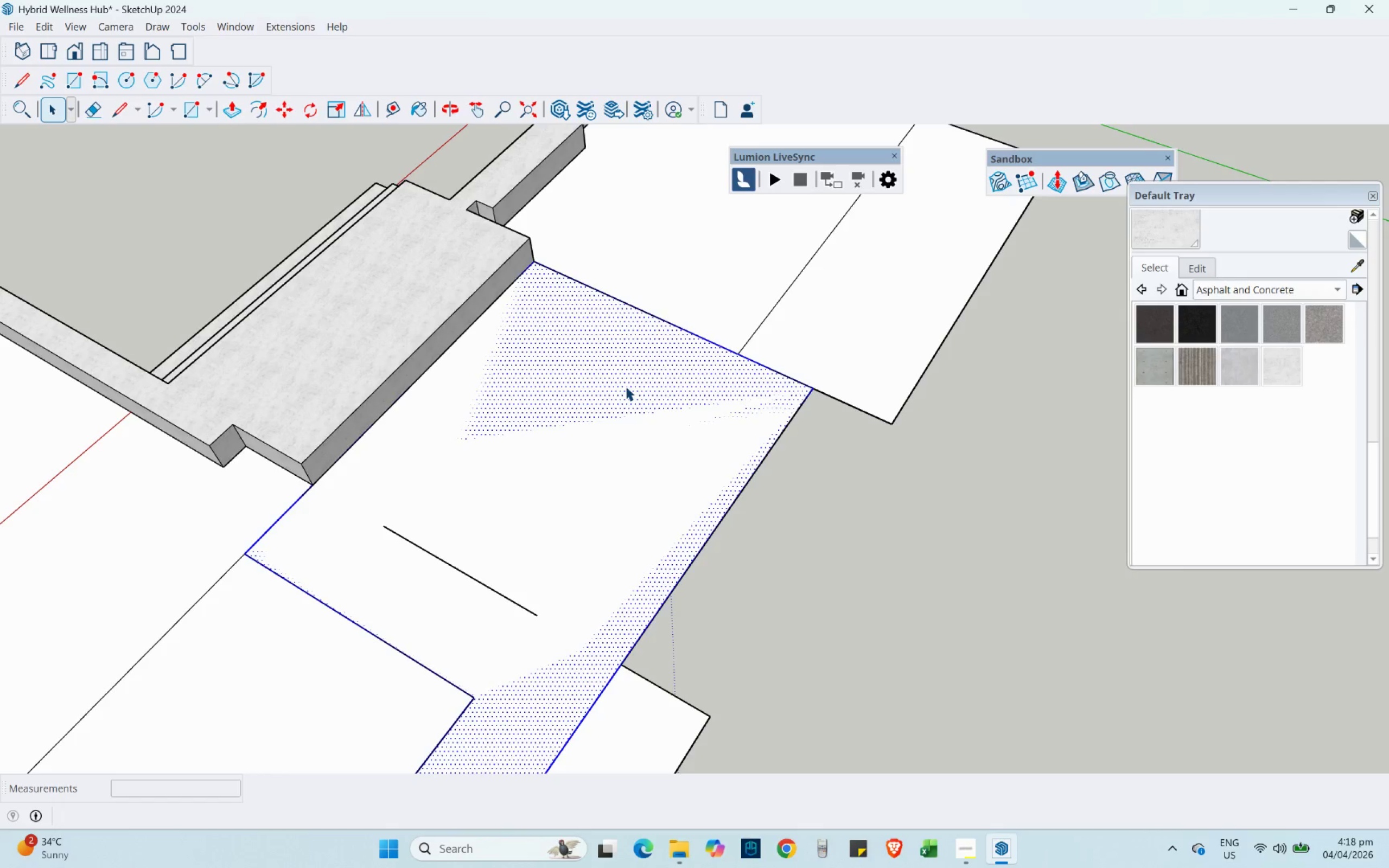 
triple_click([626, 386])
 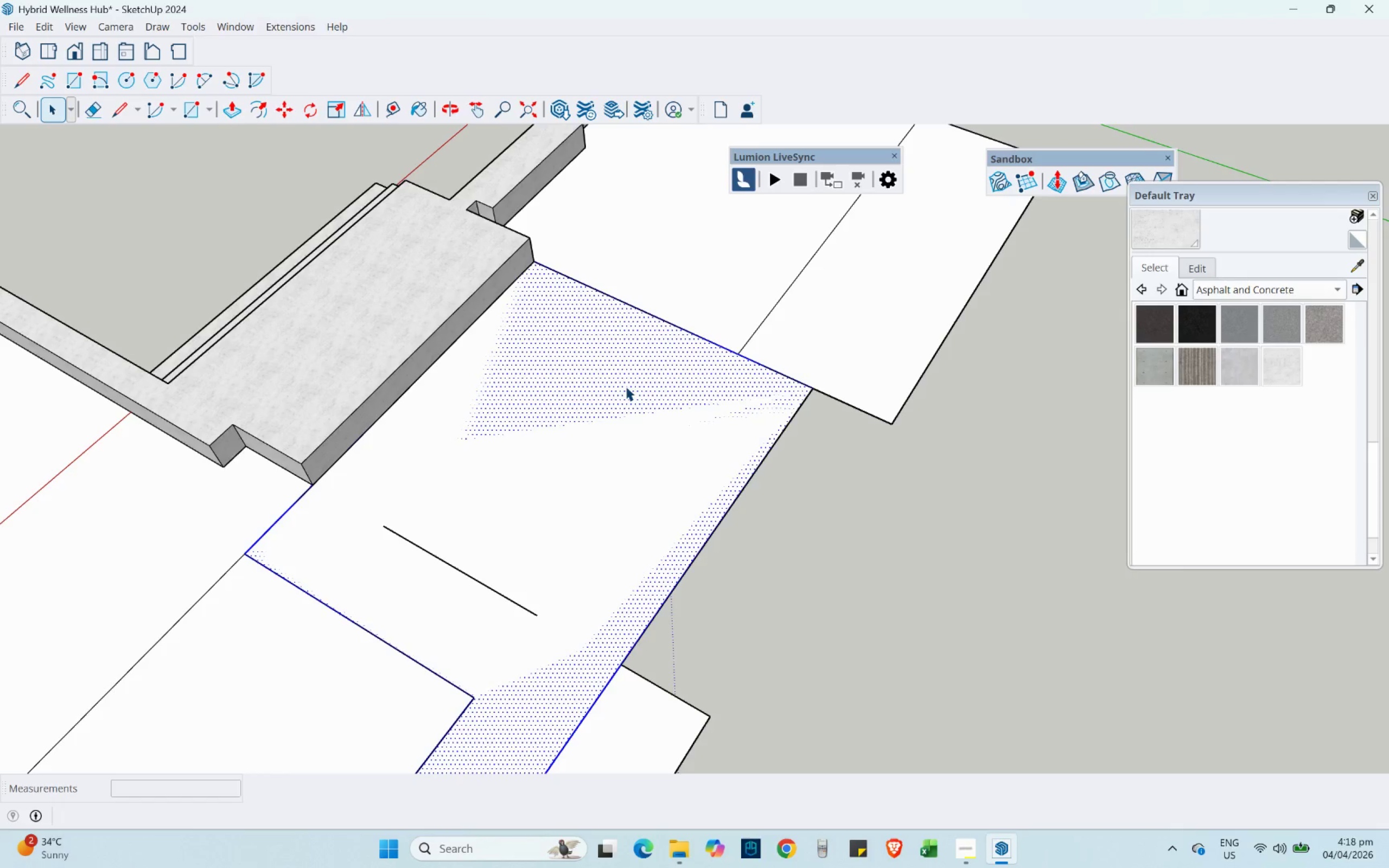 
right_click([626, 386])
 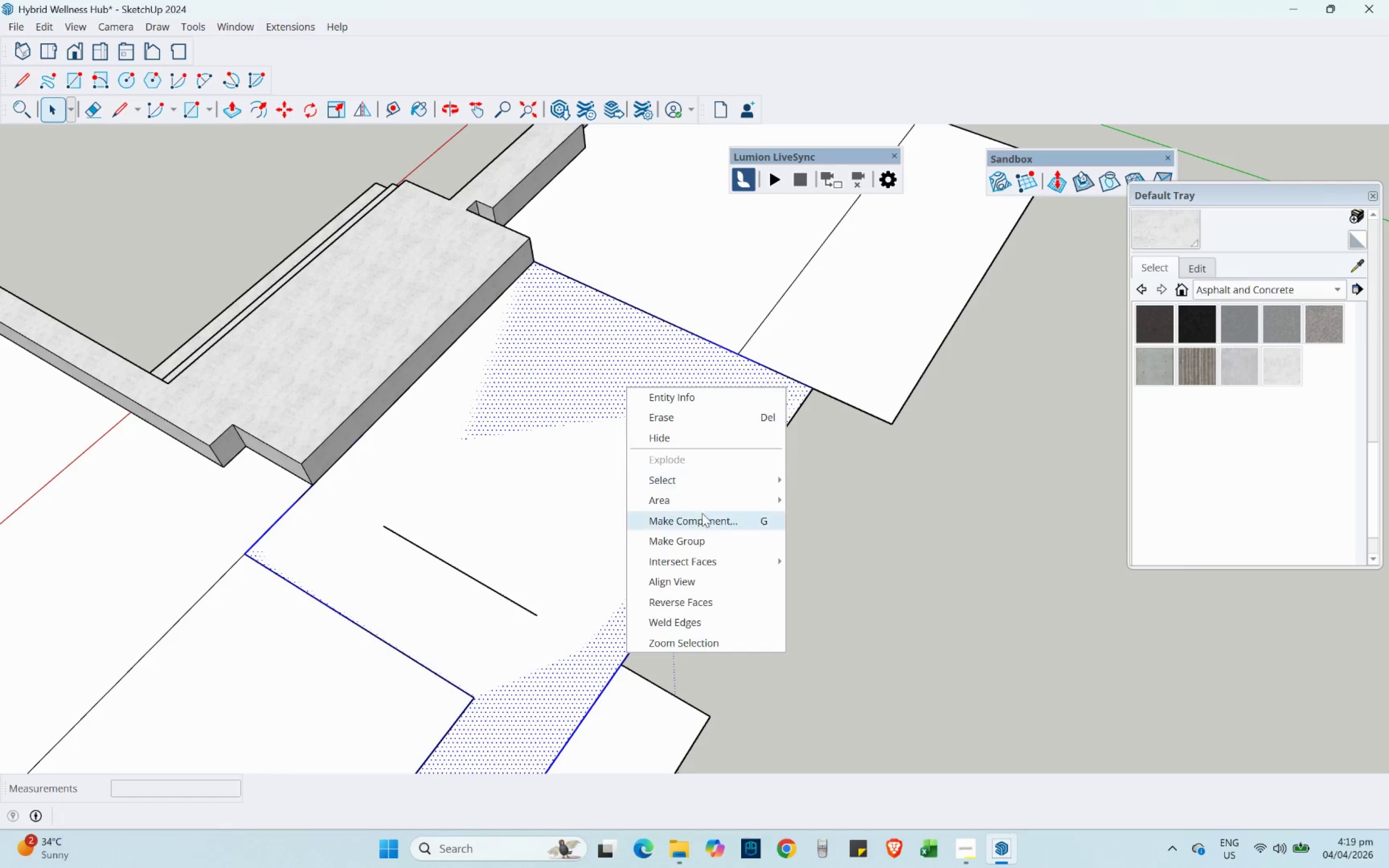 
left_click([704, 519])
 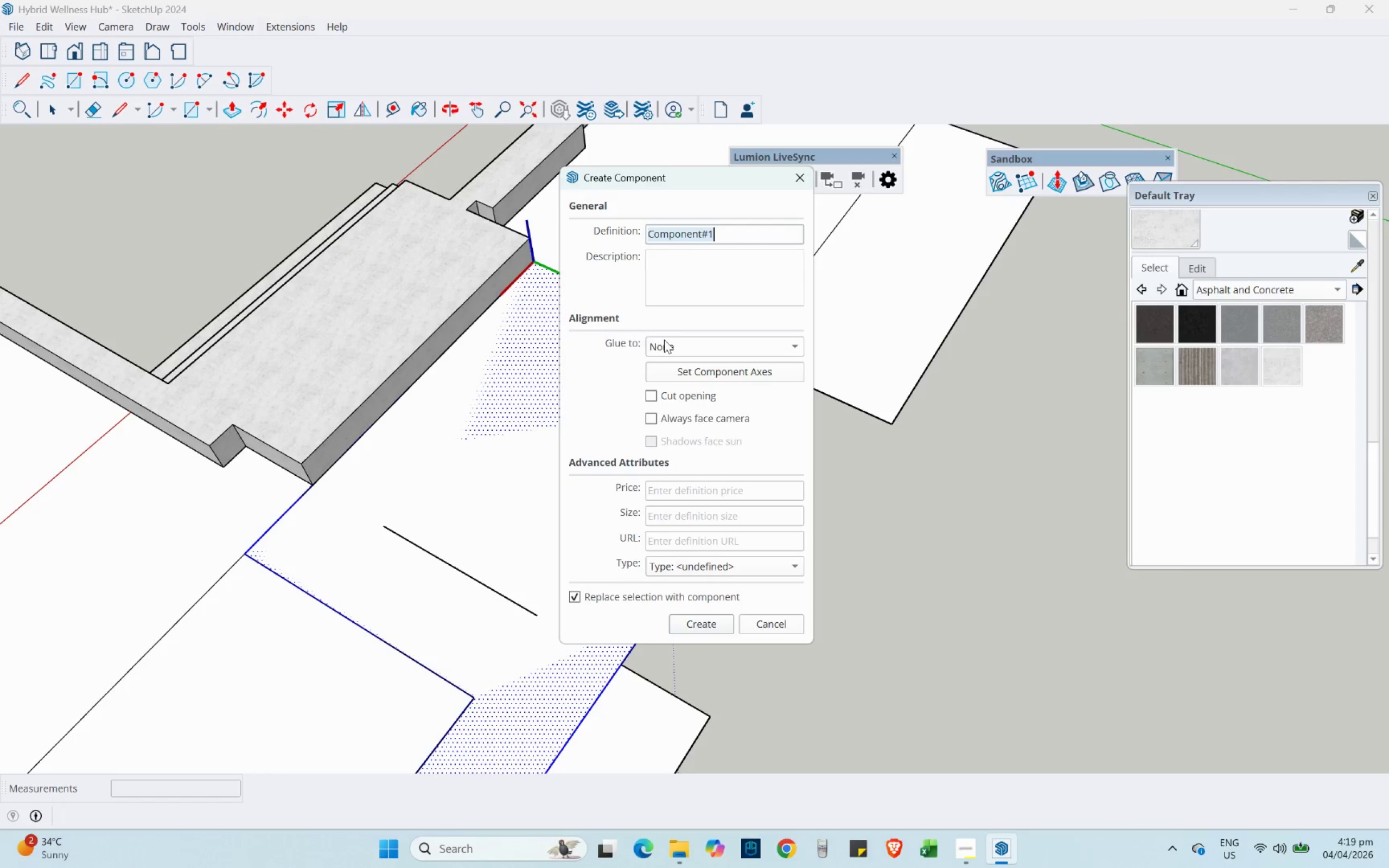 
type(Reception Area)
 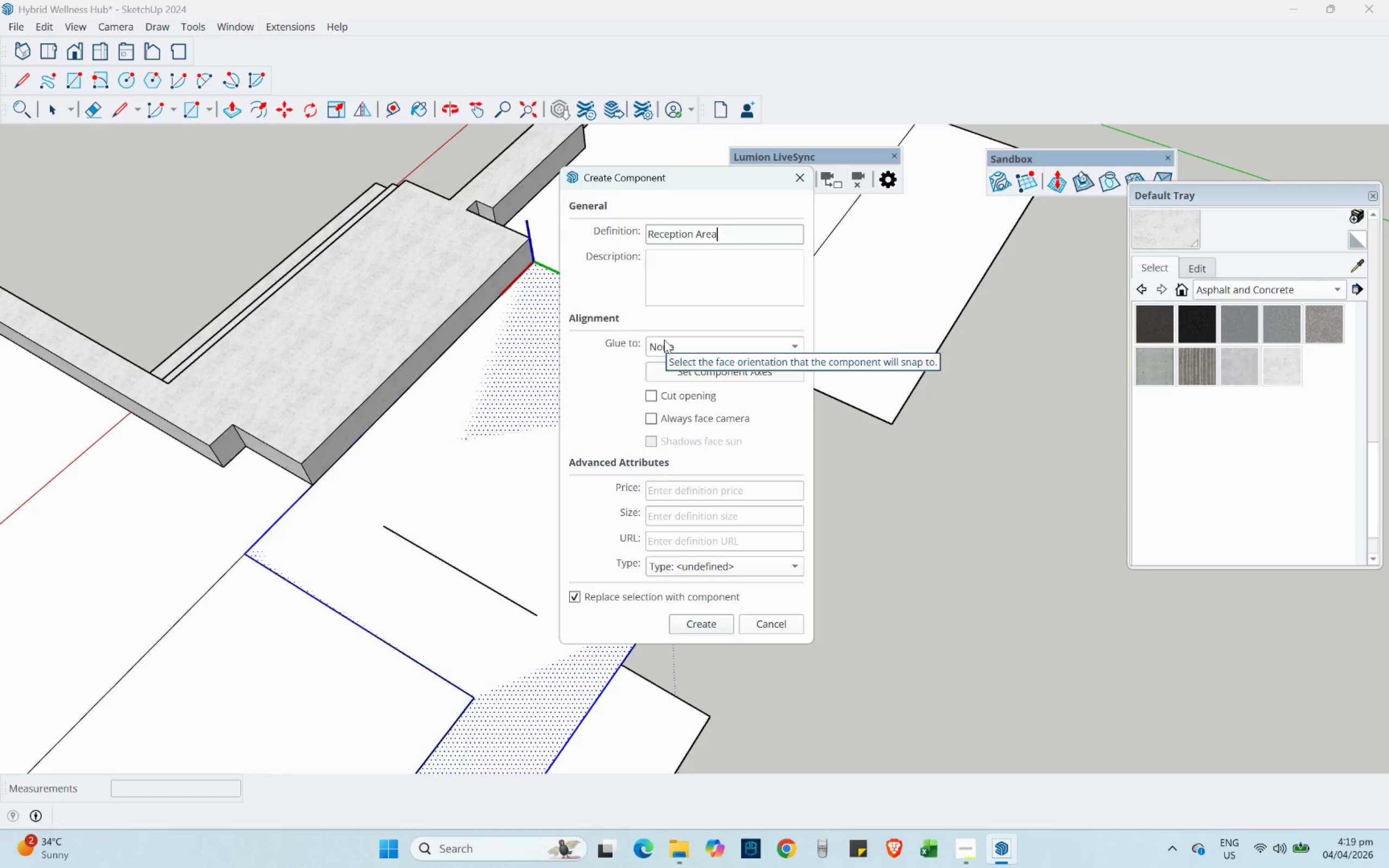 
key(Enter)
 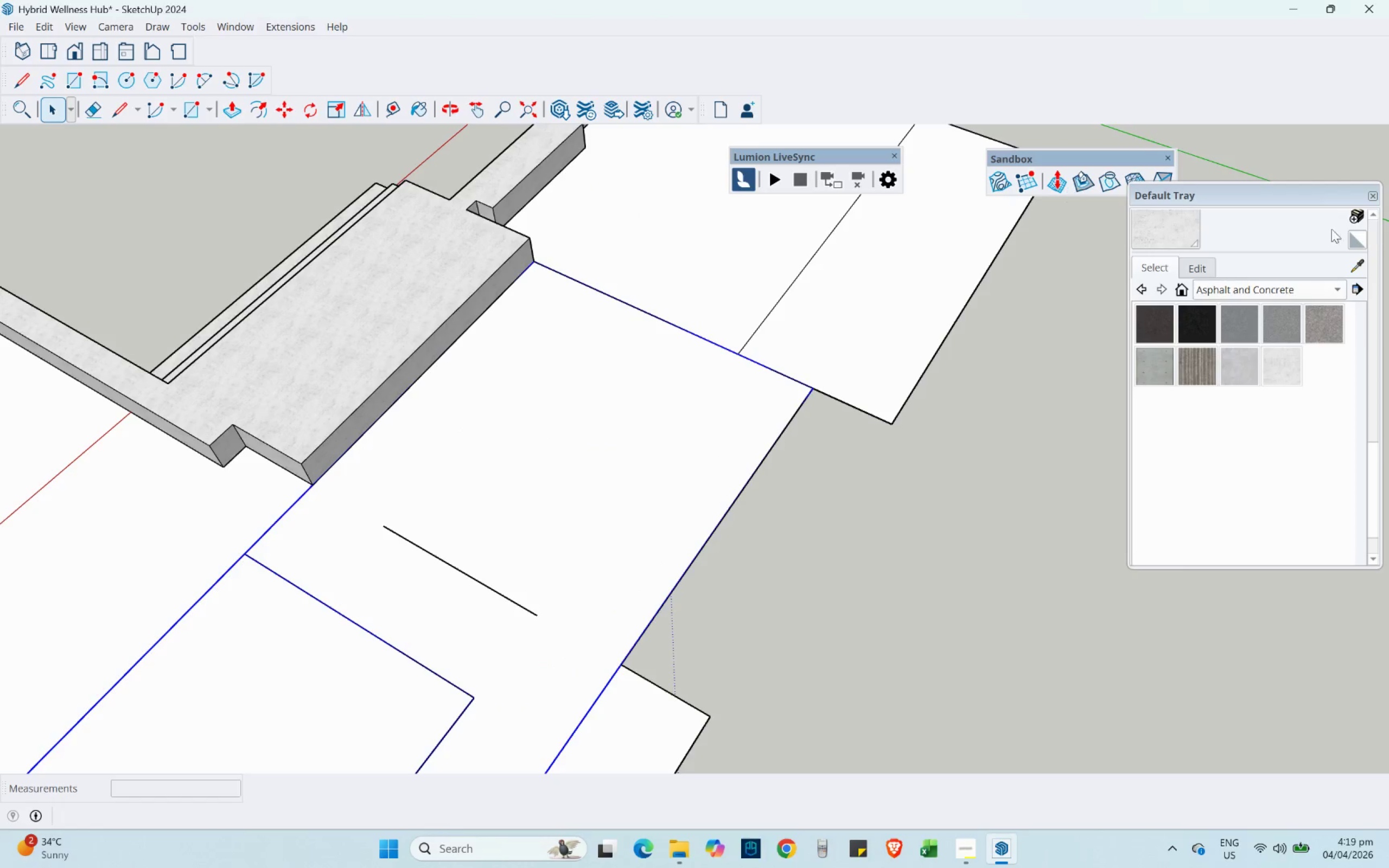 
scroll: coordinate [1217, 374], scroll_direction: up, amount: 12.0
 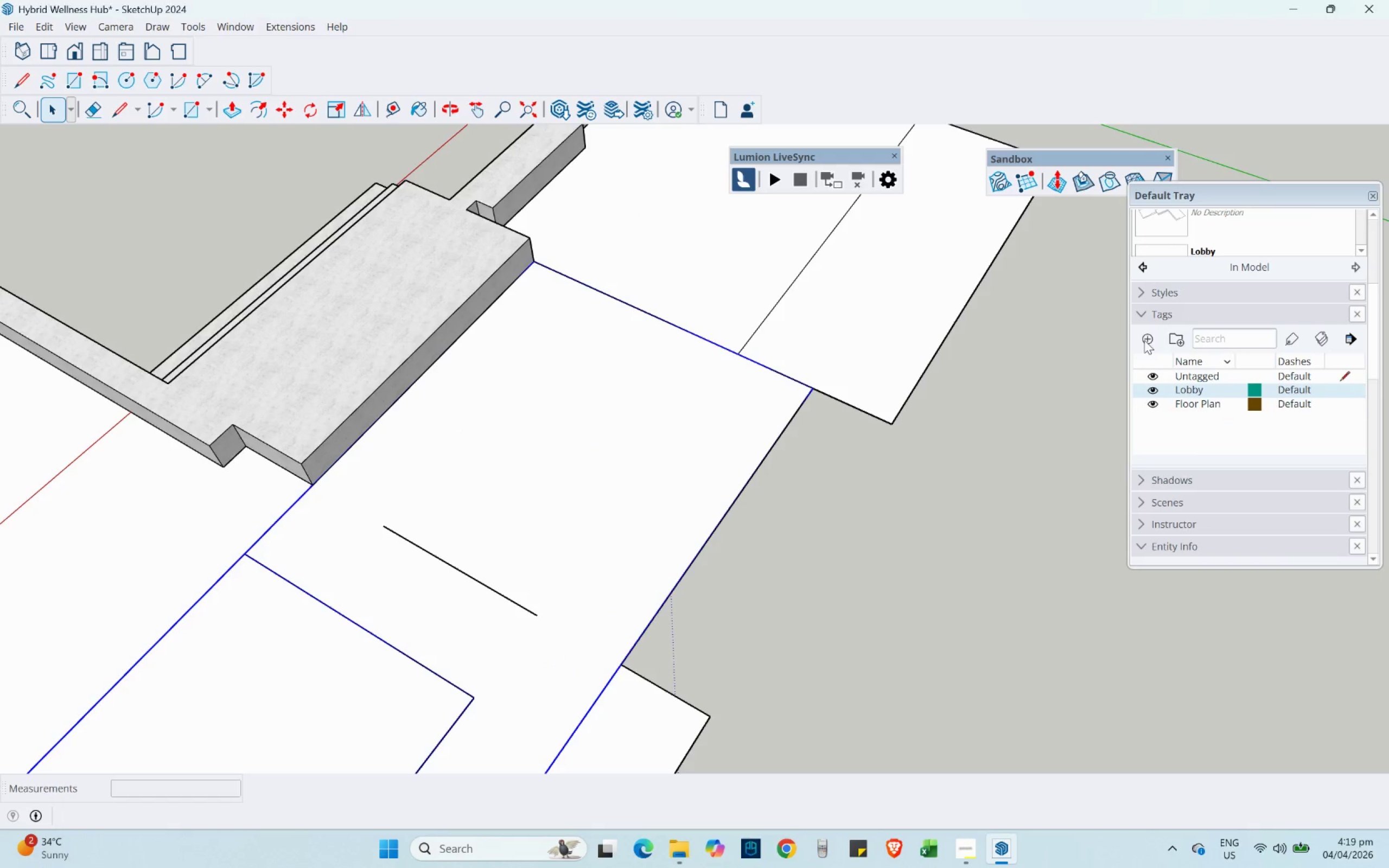 
type(Reception Area)
 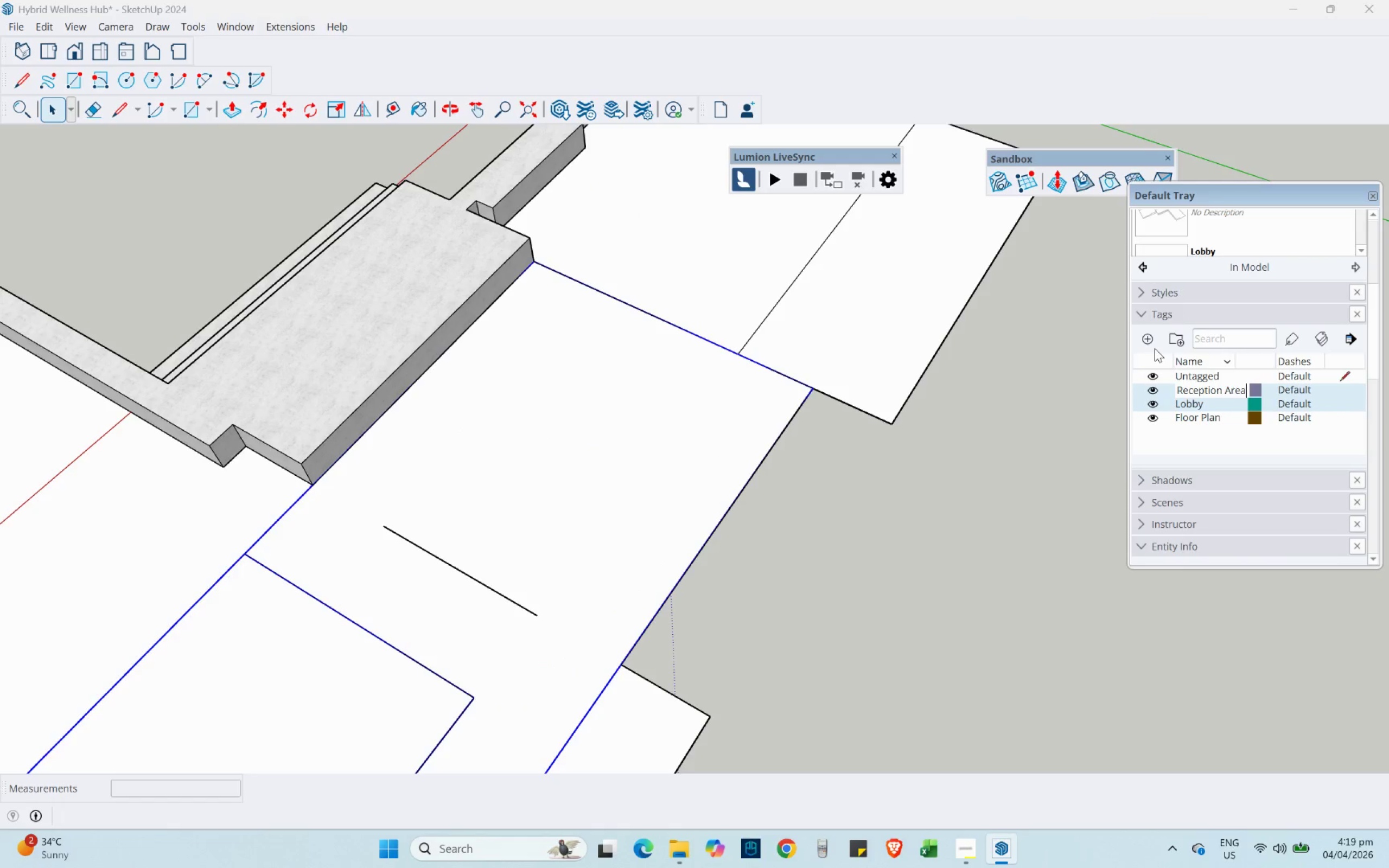 
key(Enter)
 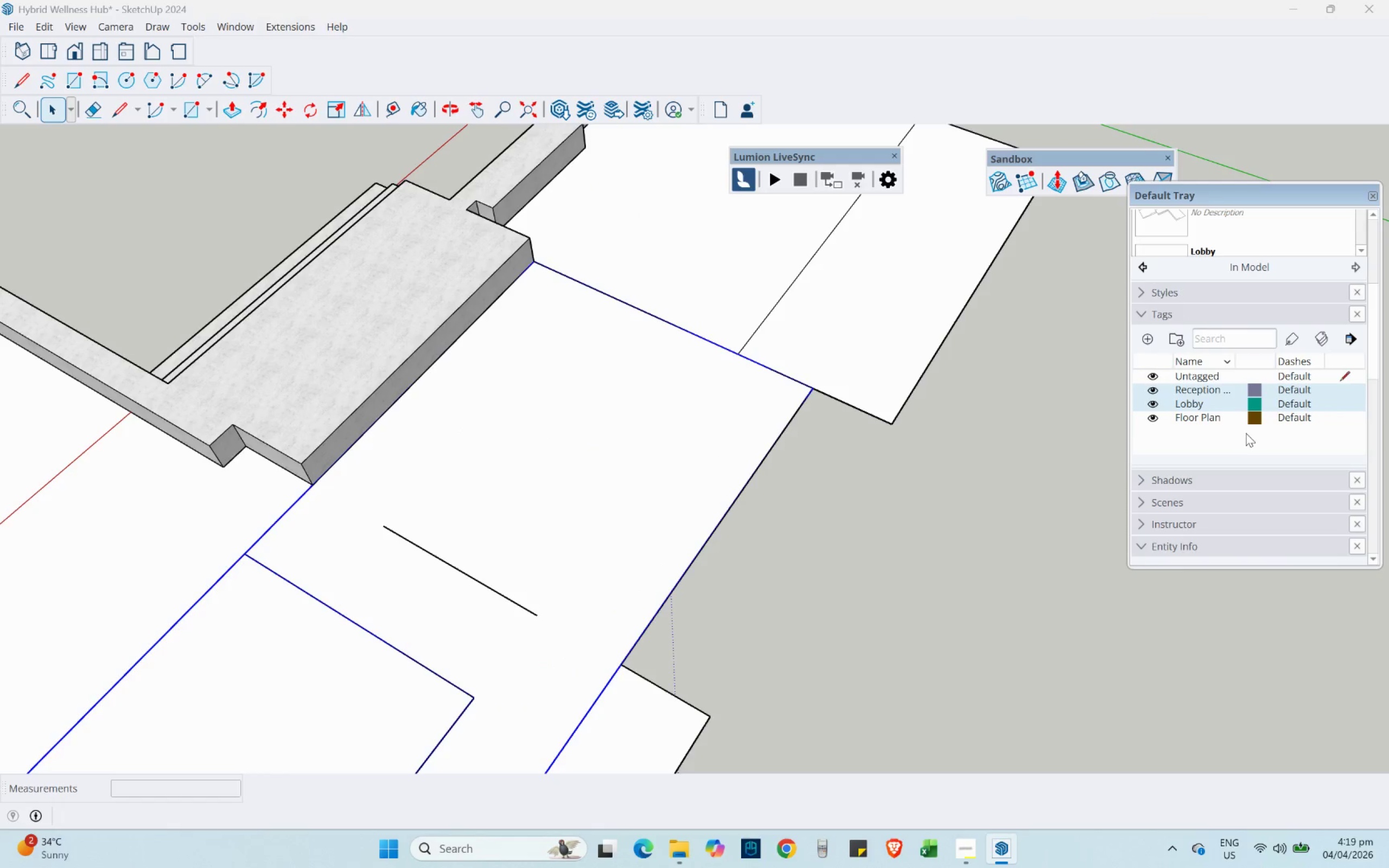 
scroll: coordinate [1239, 451], scroll_direction: down, amount: 1.0
 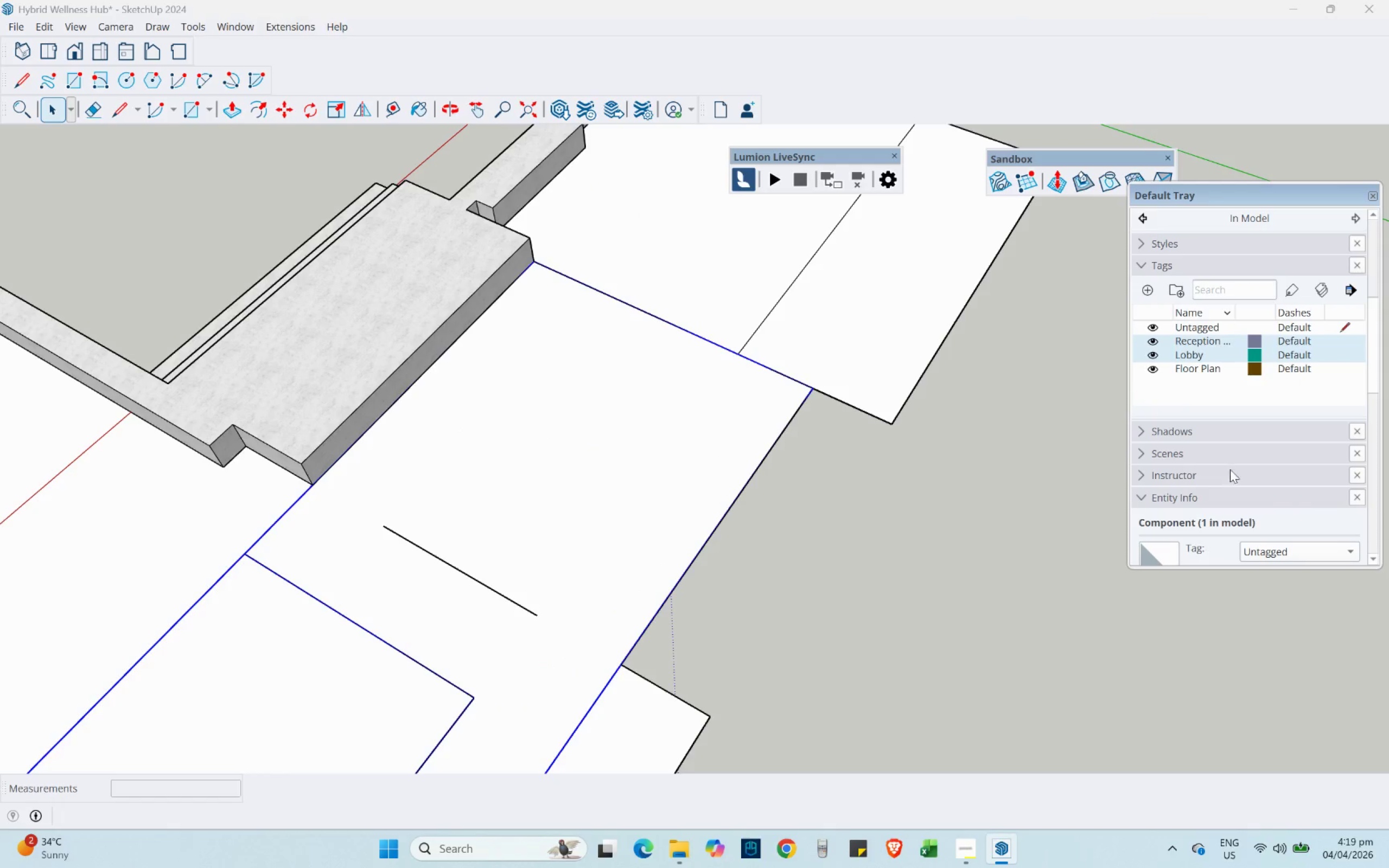 
left_click([1246, 505])
 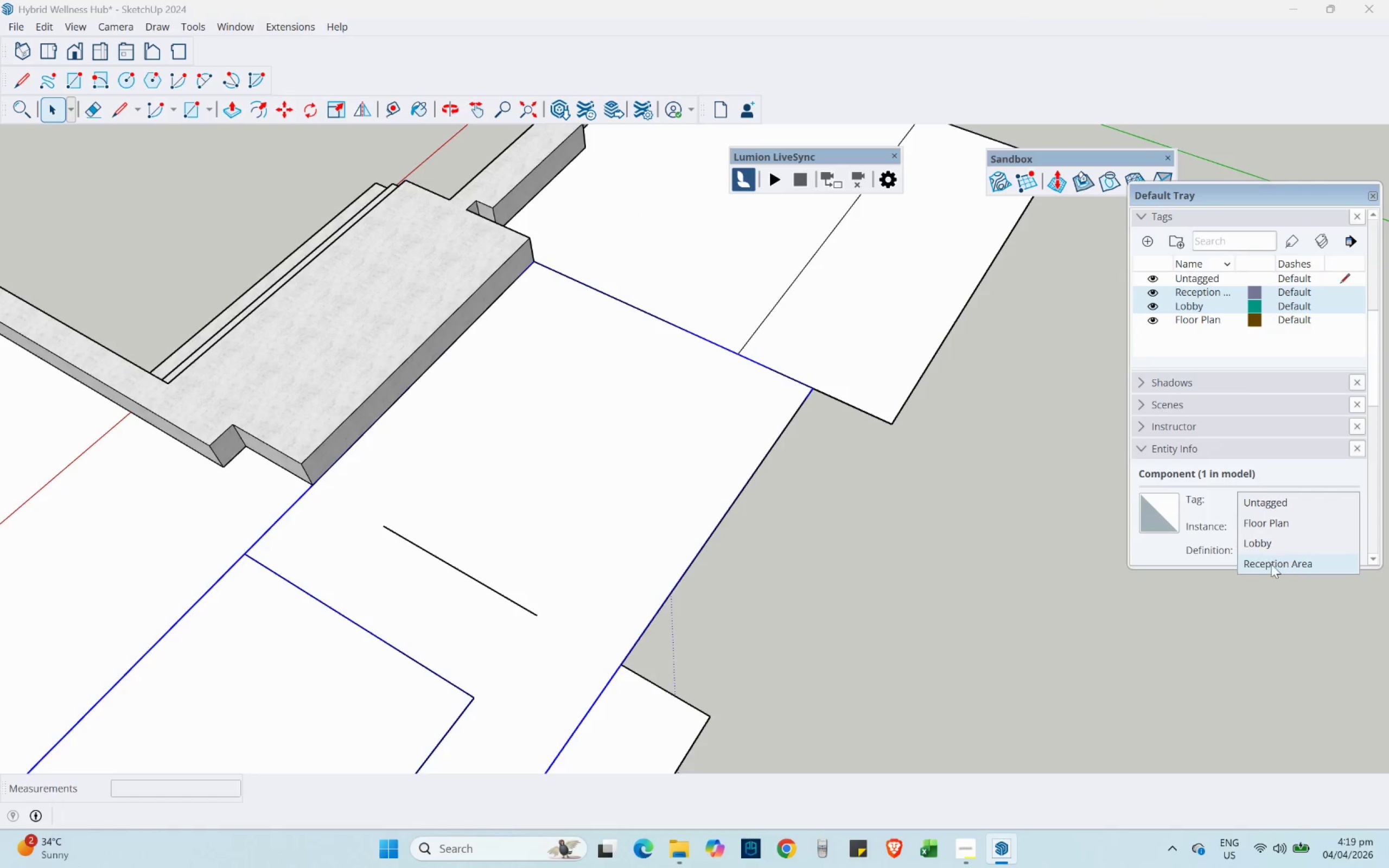 
scroll: coordinate [1222, 497], scroll_direction: down, amount: 1.0
 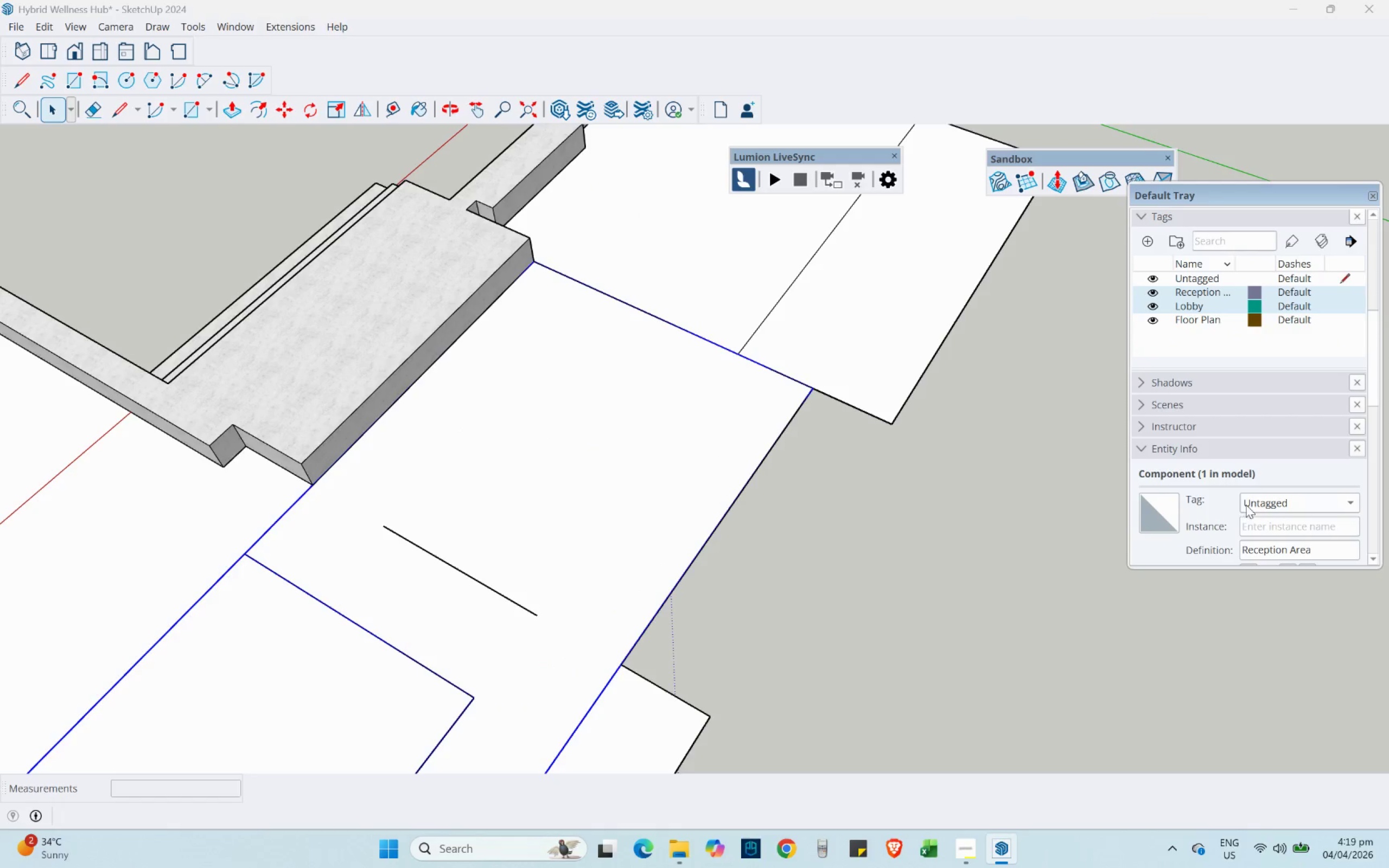 
left_click([1271, 566])
 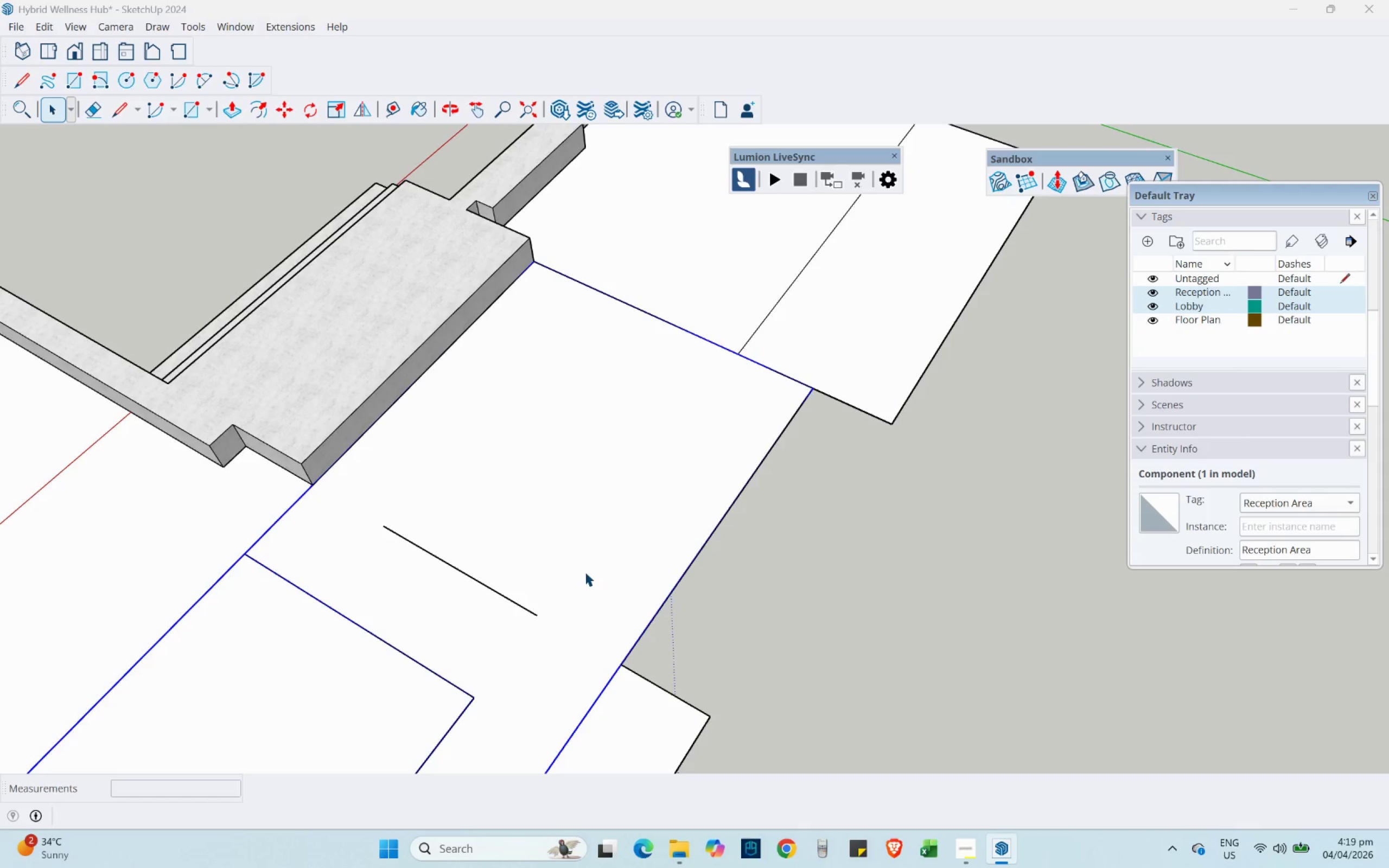 
double_click([585, 572])
 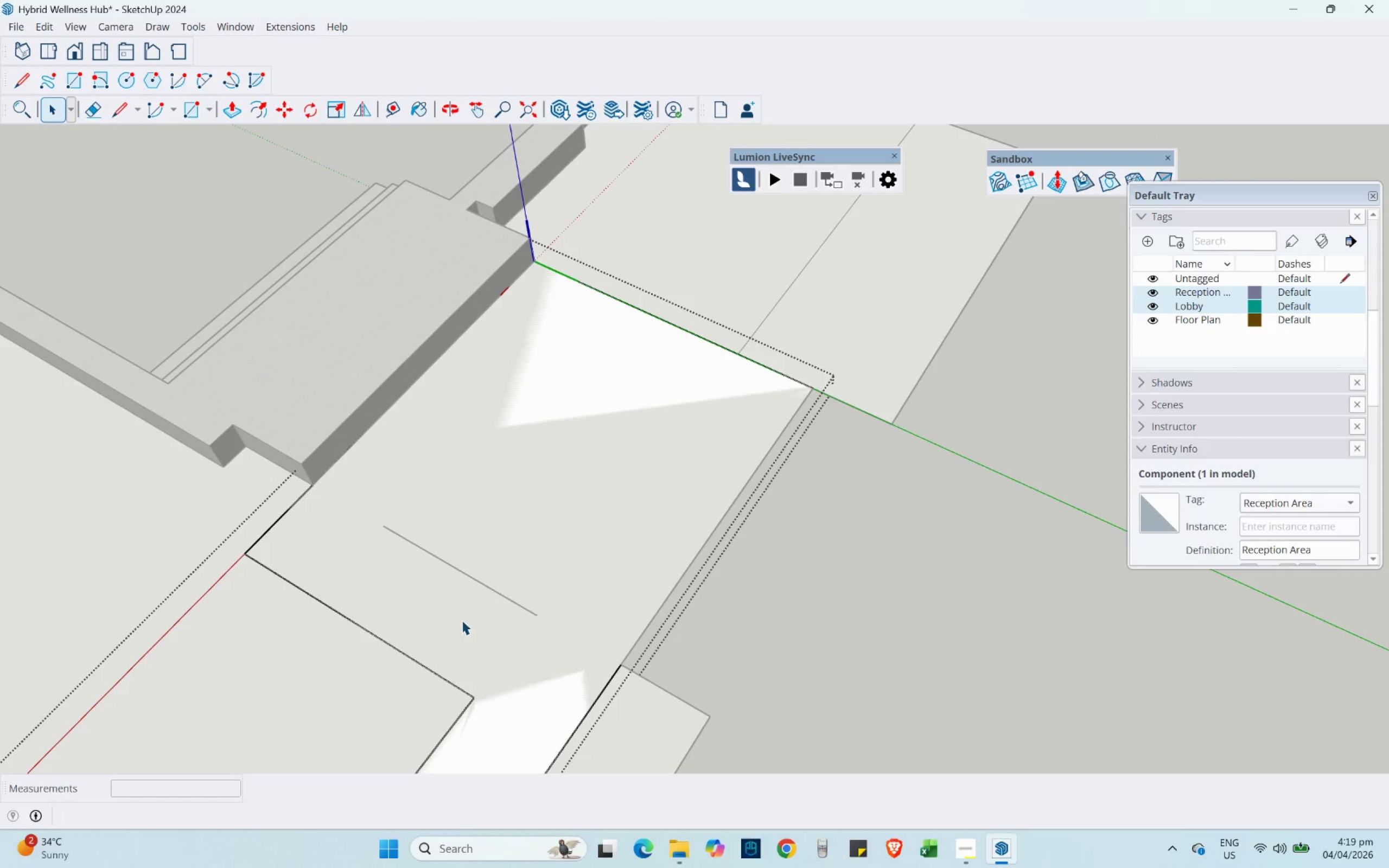 
scroll: coordinate [444, 625], scroll_direction: up, amount: 4.0
 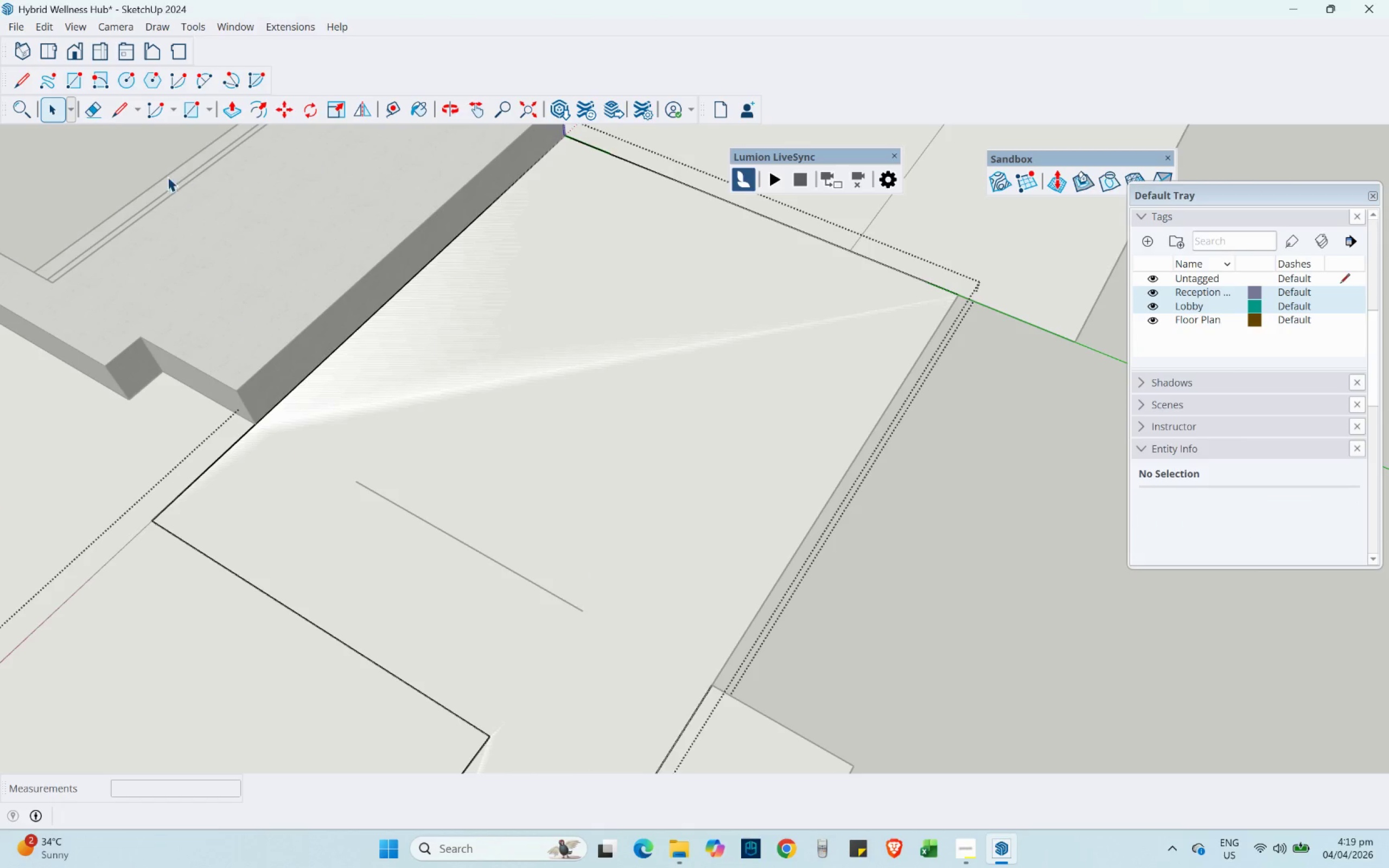 
left_click([124, 116])
 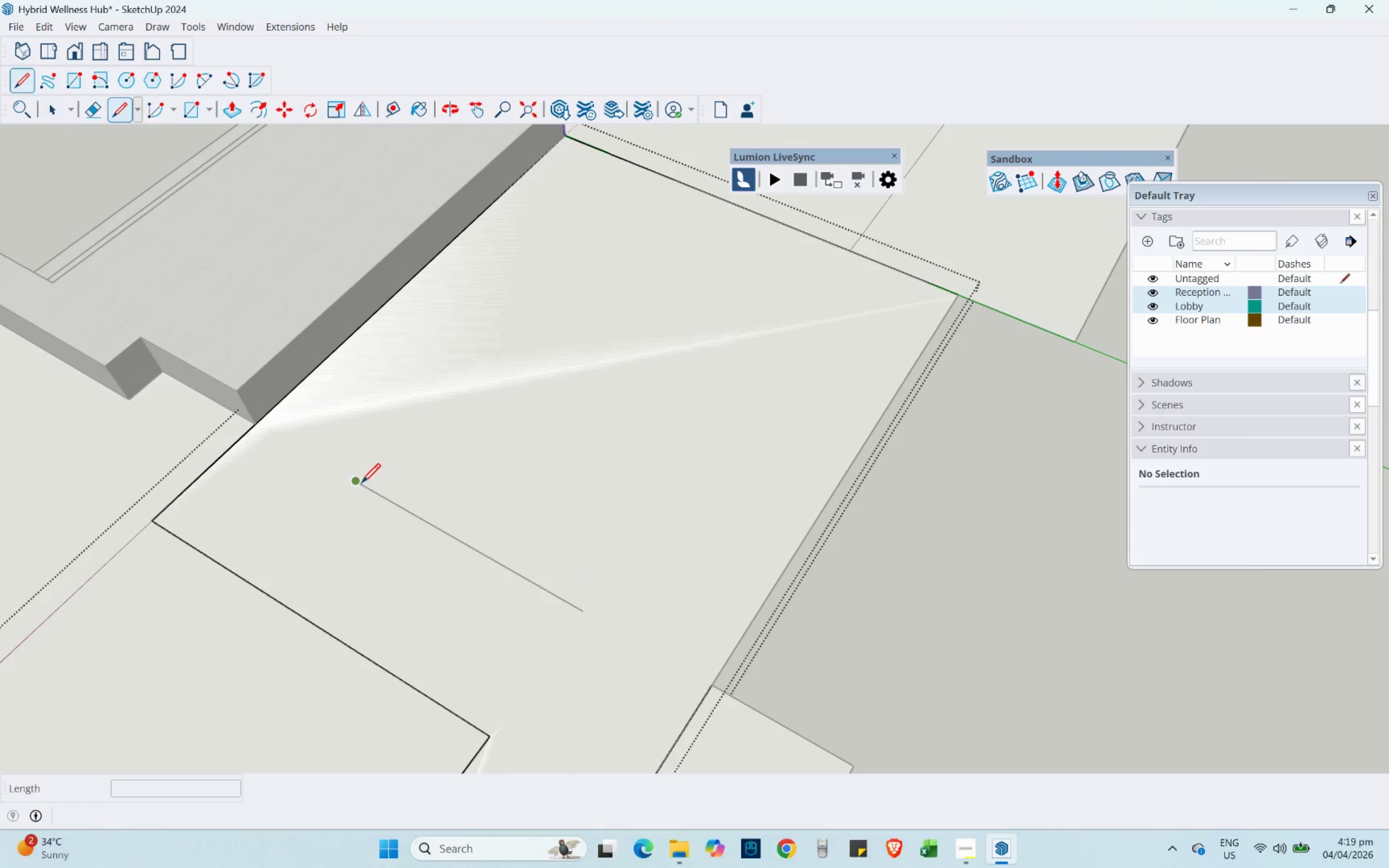 
left_click([361, 482])
 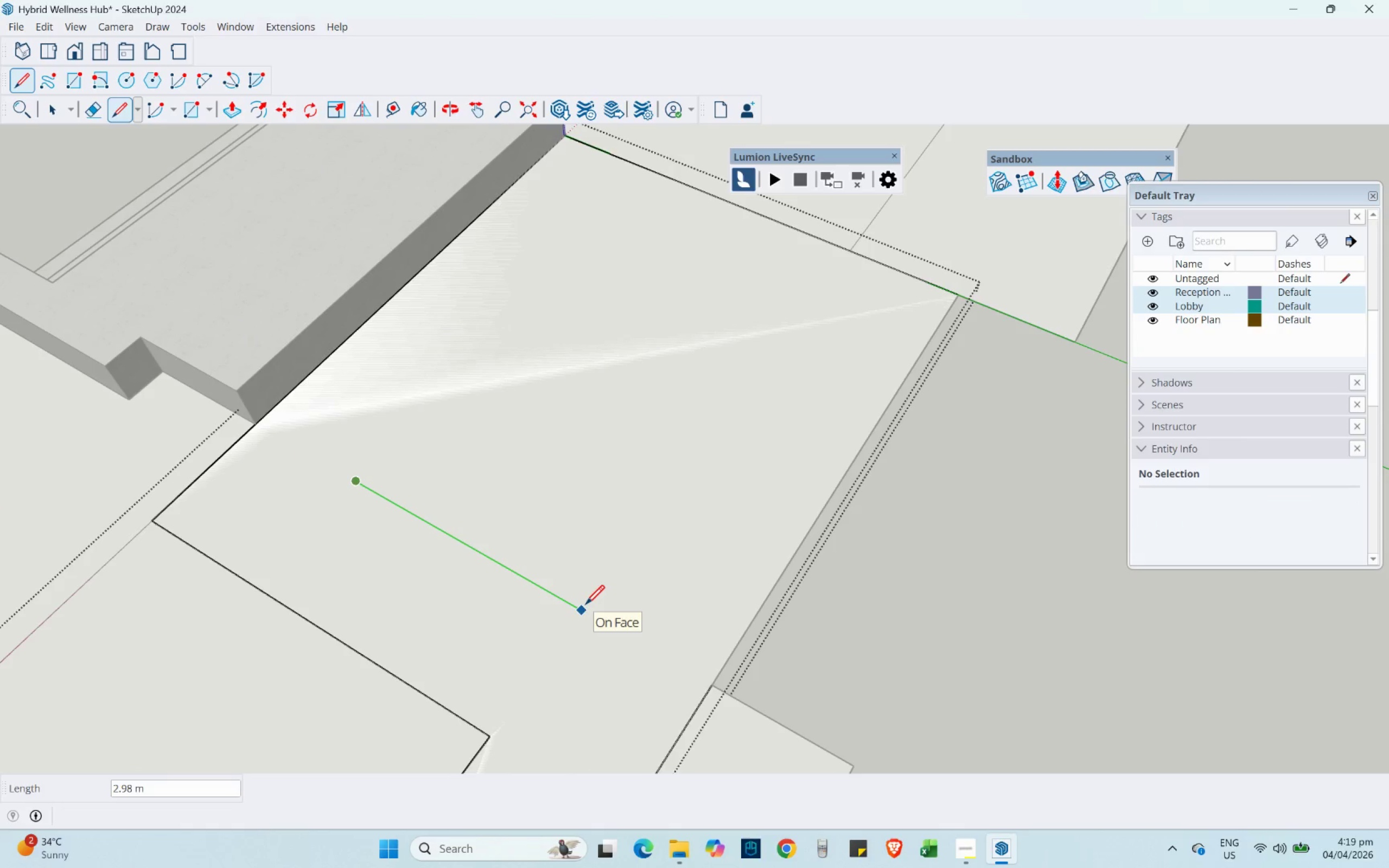 
left_click([585, 604])
 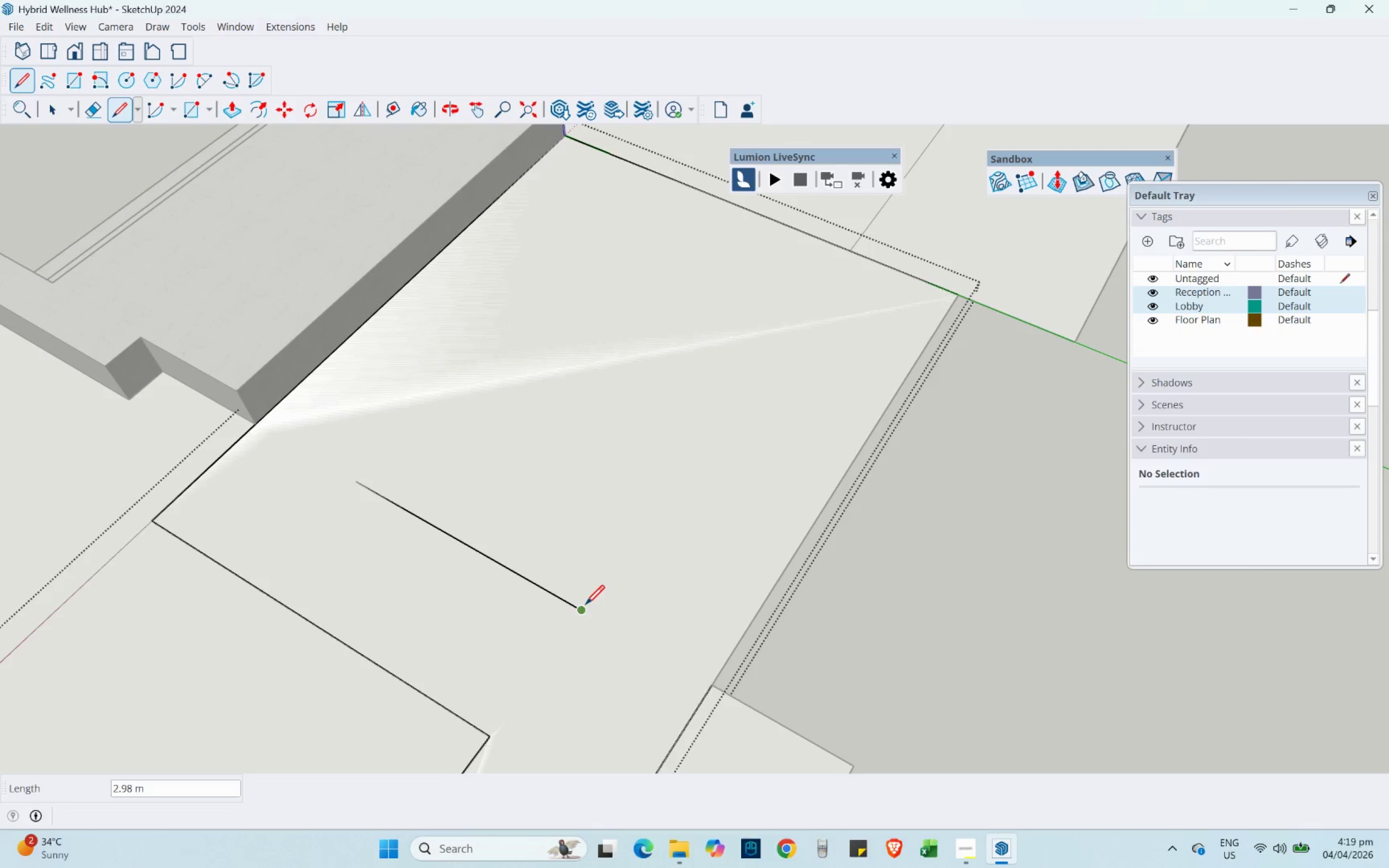 
scroll: coordinate [585, 604], scroll_direction: up, amount: 1.0
 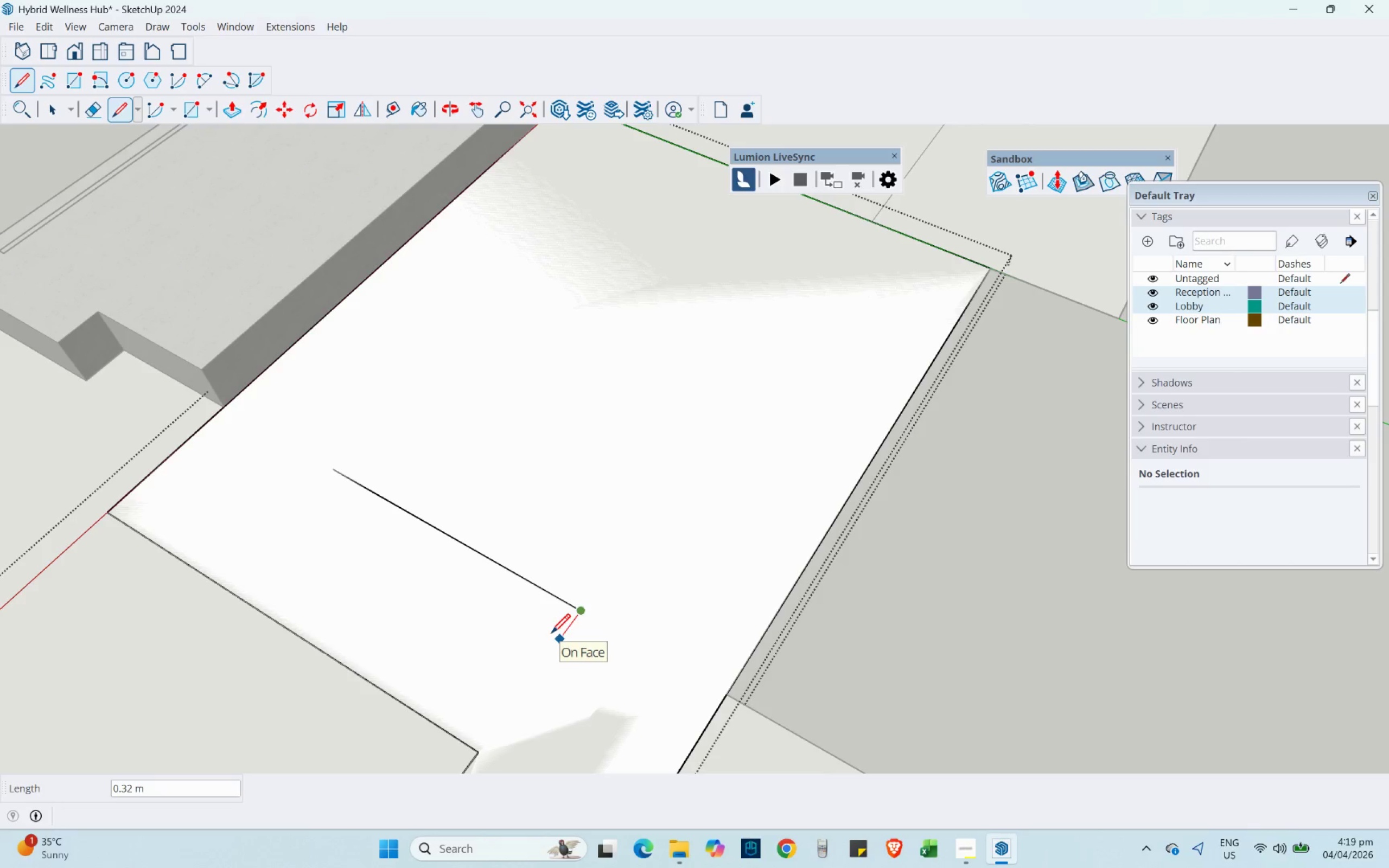 
wait(6.26)
 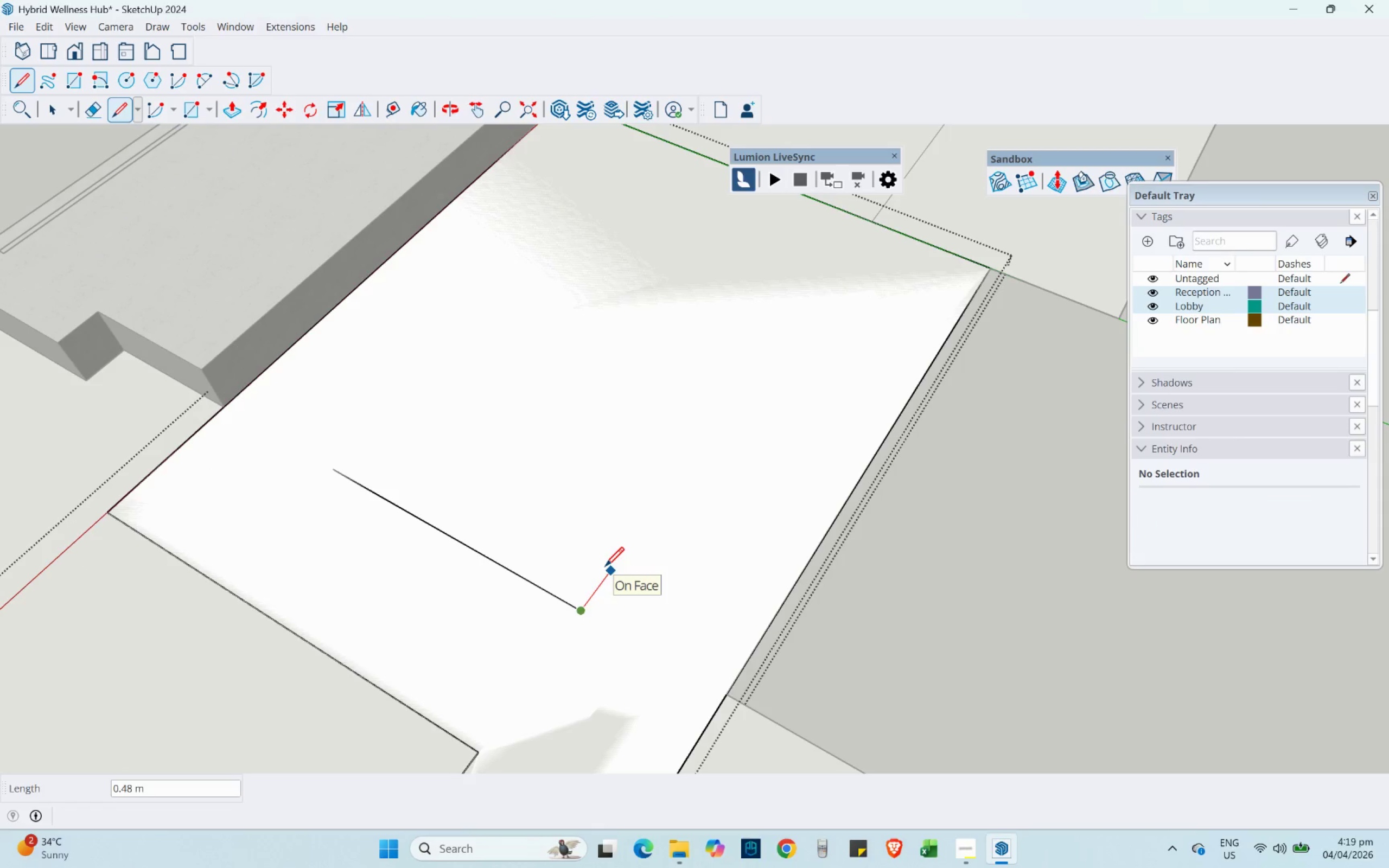 
key(NumpadDecimal)
 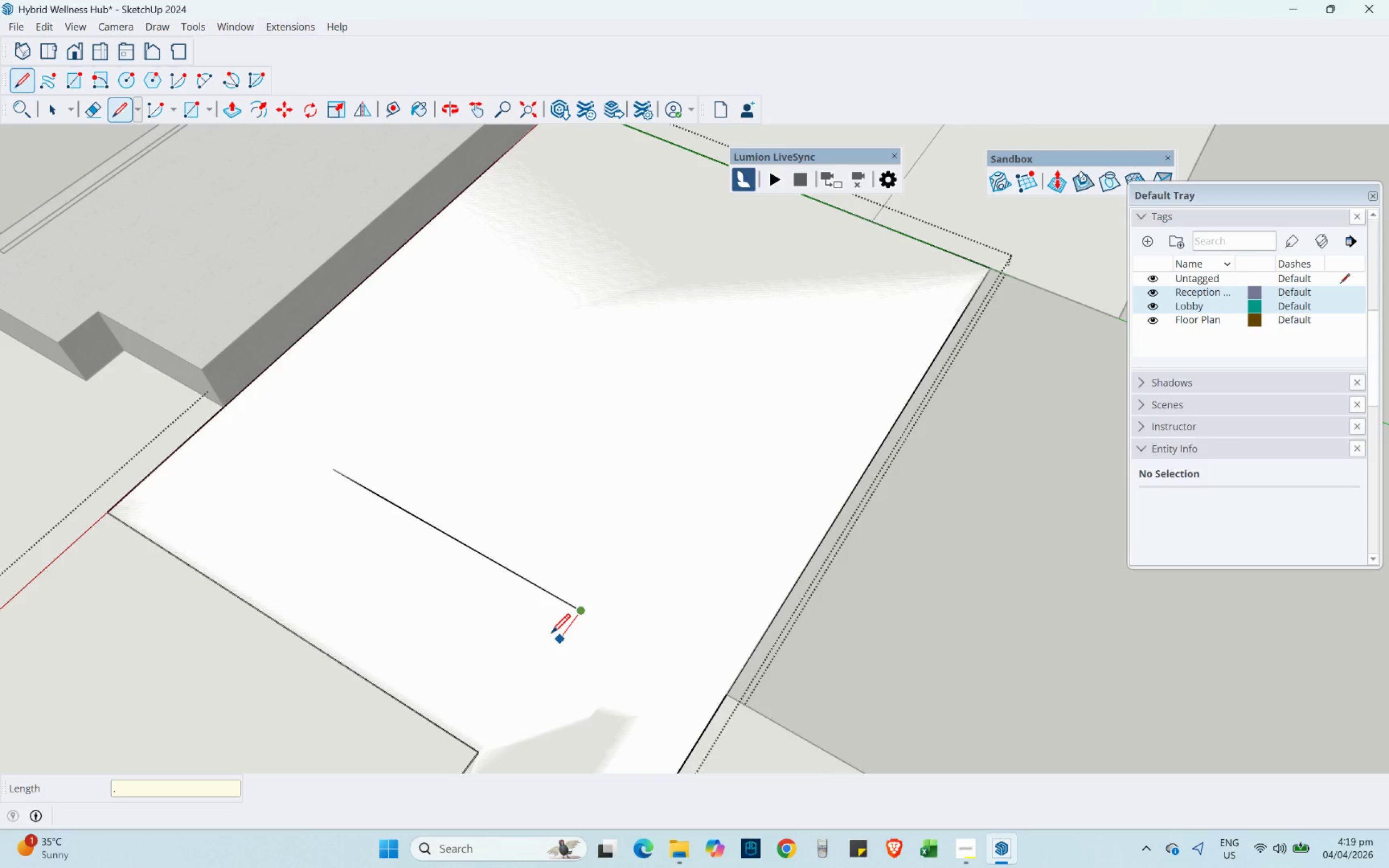 
key(Numpad2)
 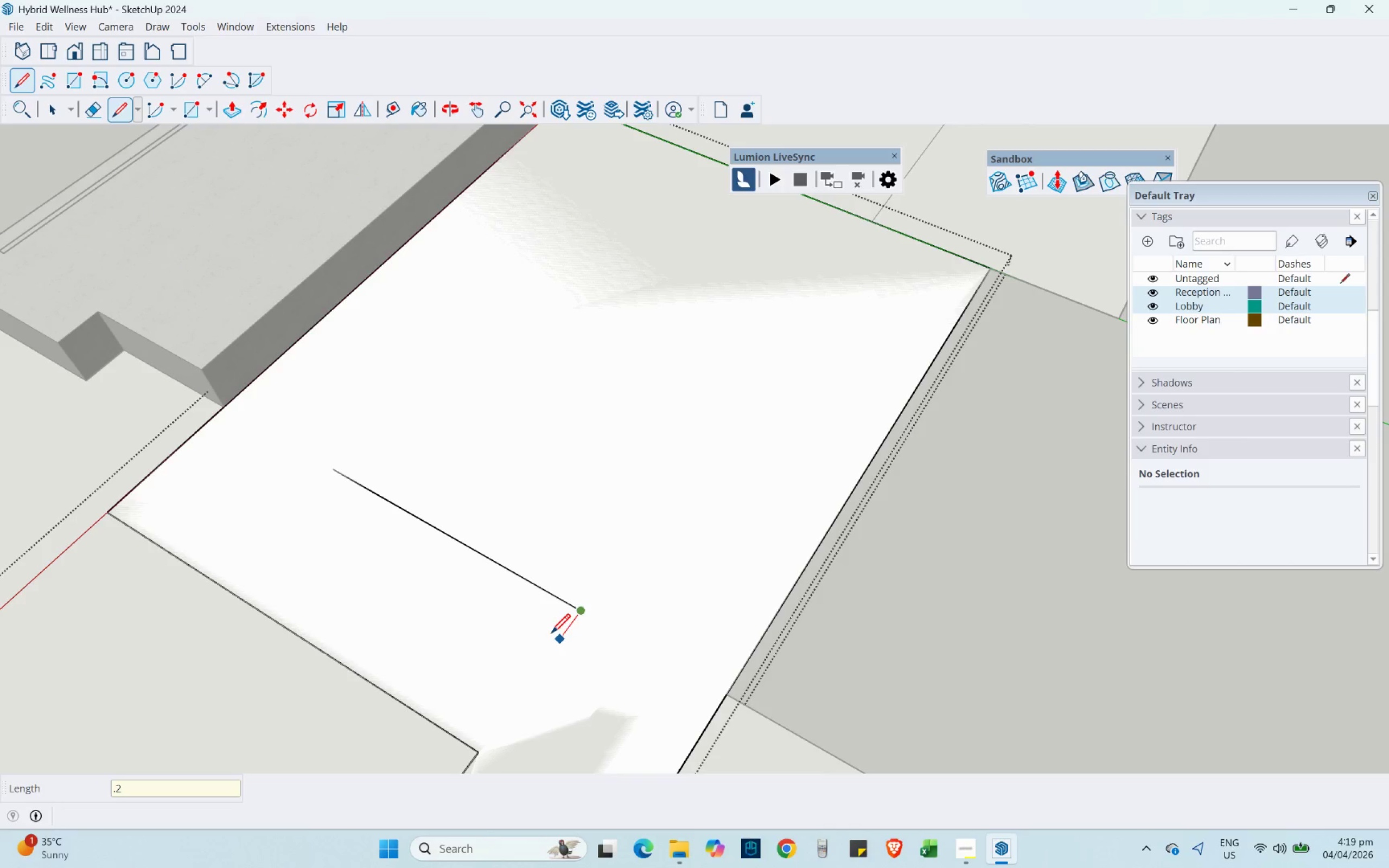 
key(NumpadEnter)
 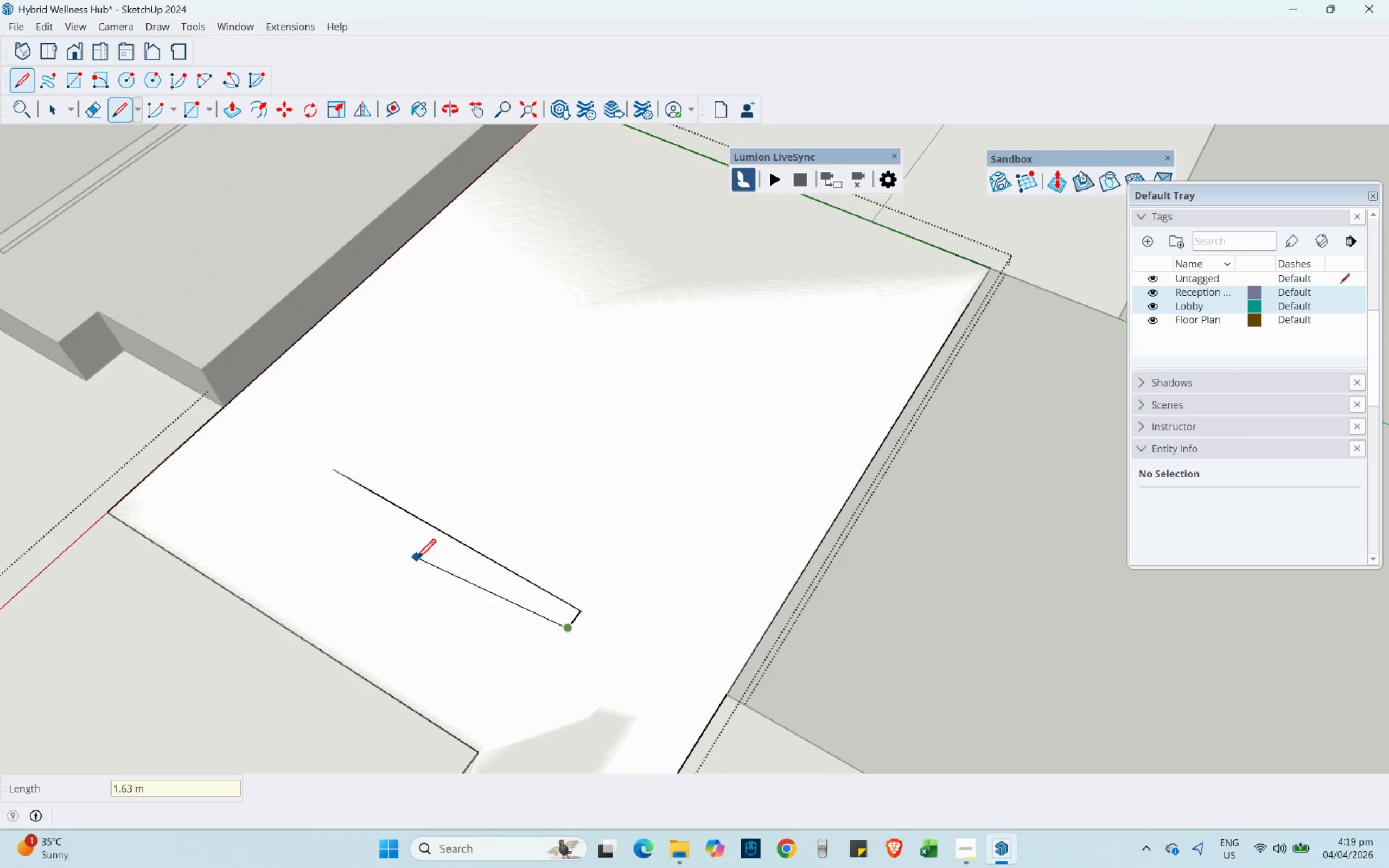 
hold_key(key=ShiftLeft, duration=1.28)
left_click([339, 465])
 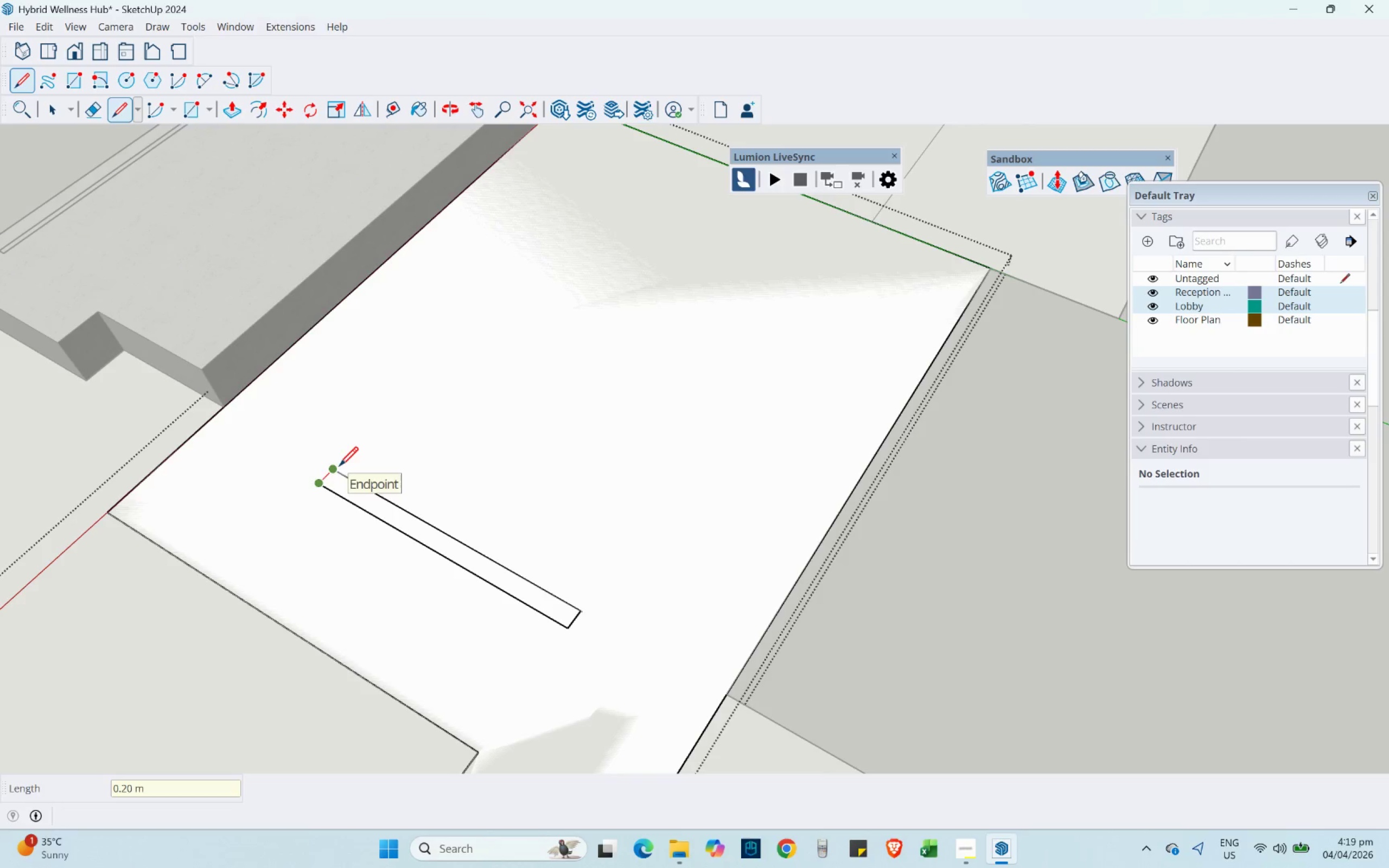 
left_click([339, 465])
 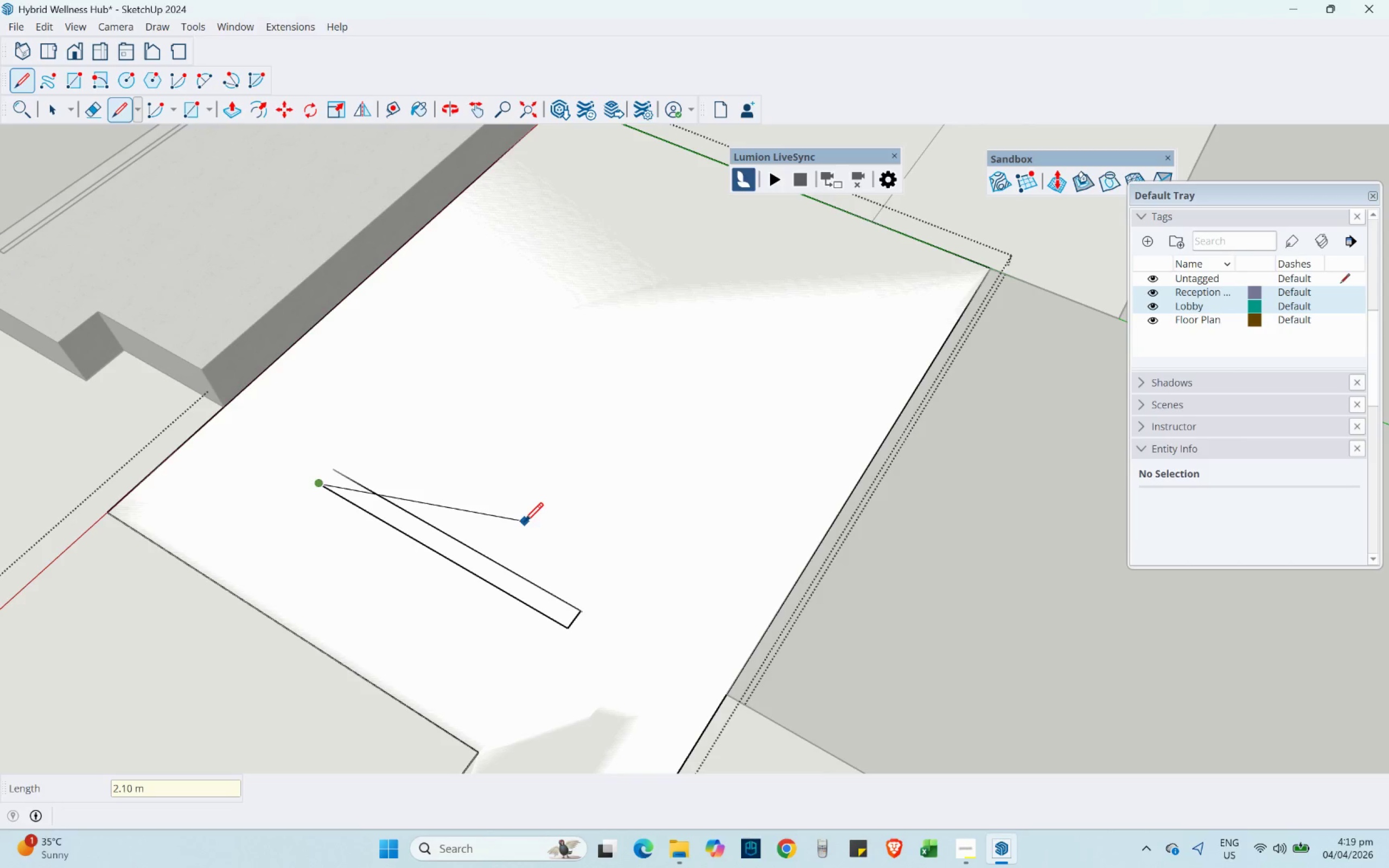 
key(B)
 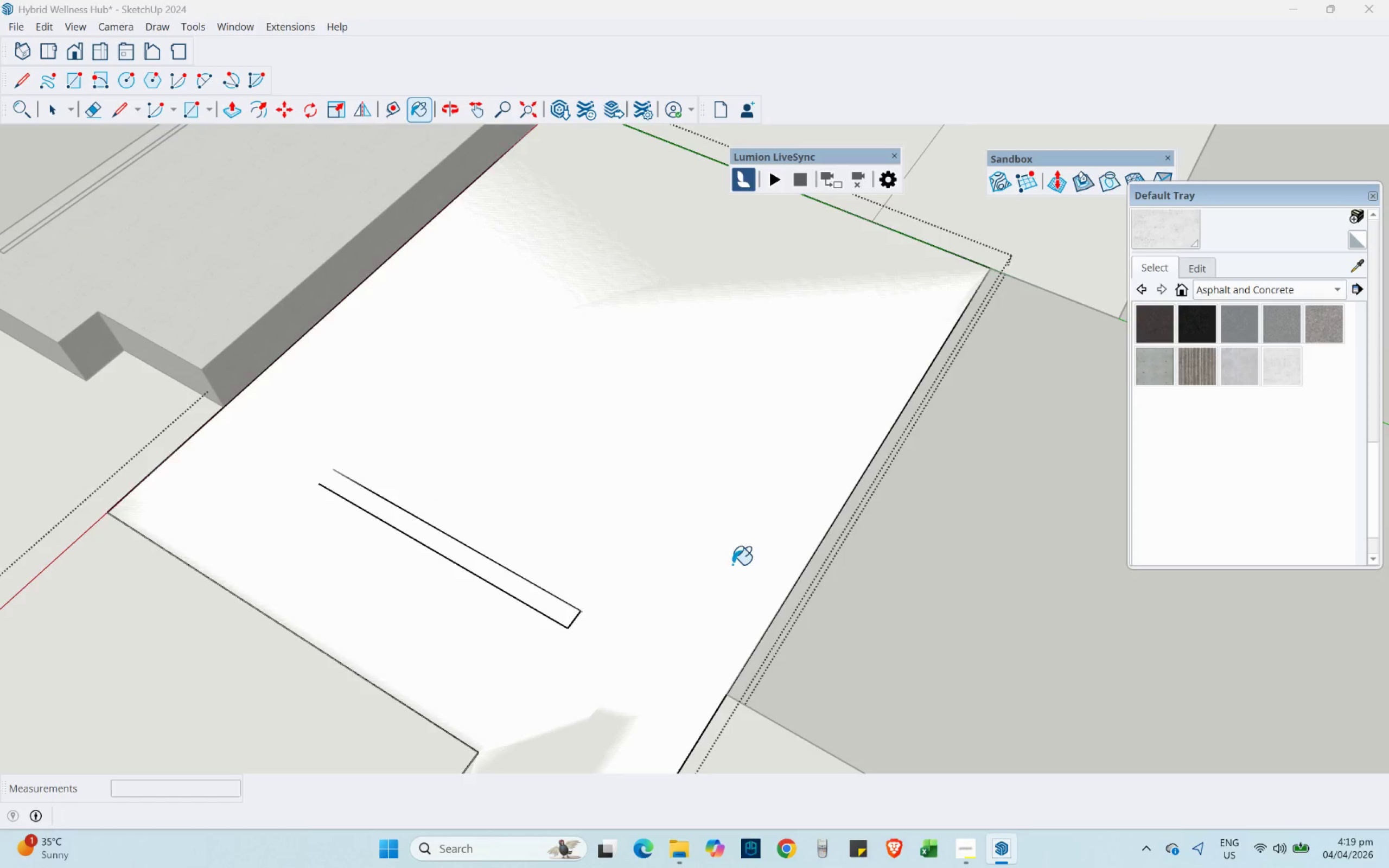 
hold_key(key=AltLeft, duration=0.38)
 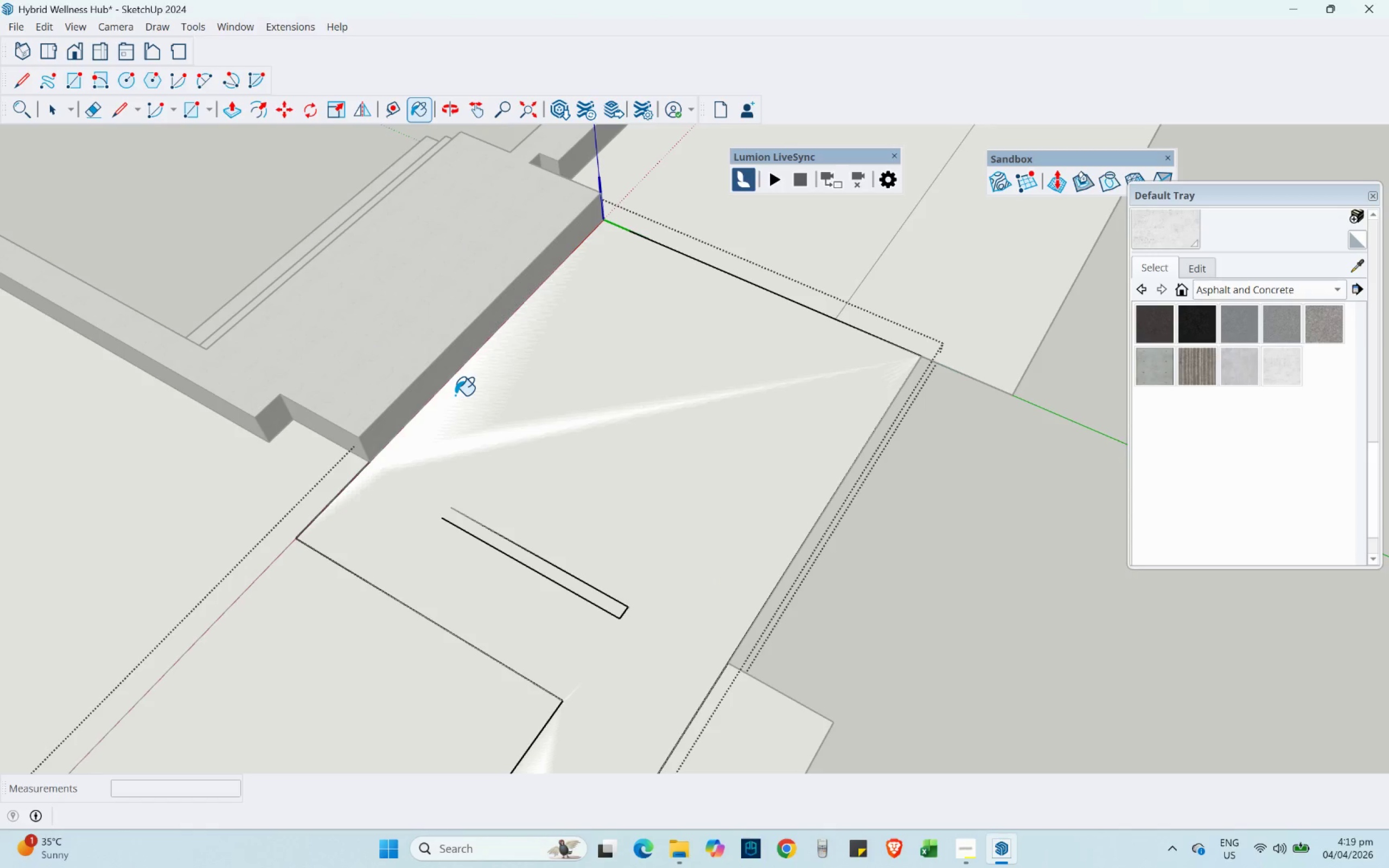 
scroll: coordinate [721, 590], scroll_direction: down, amount: 4.0
 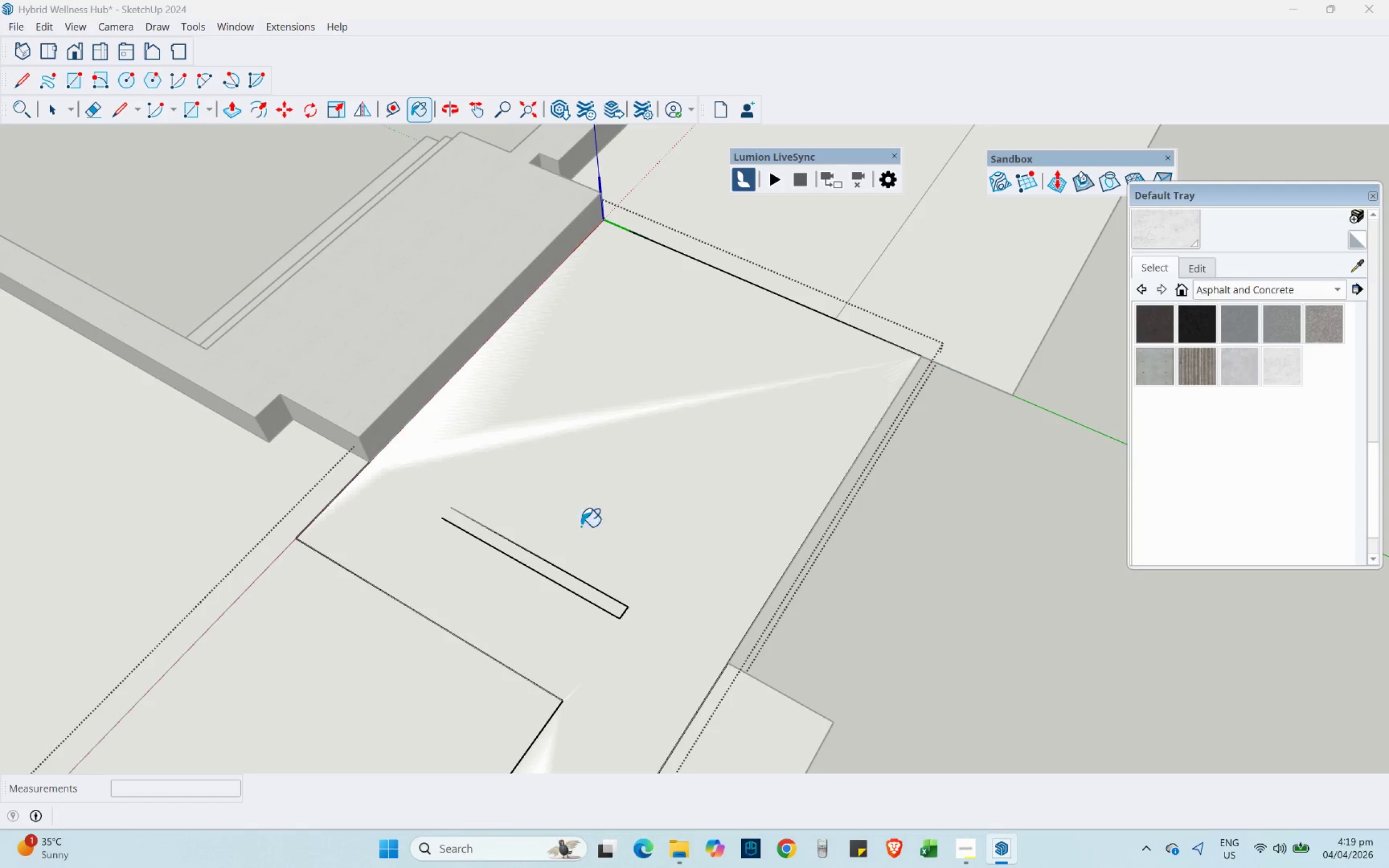 
left_click([393, 348])
 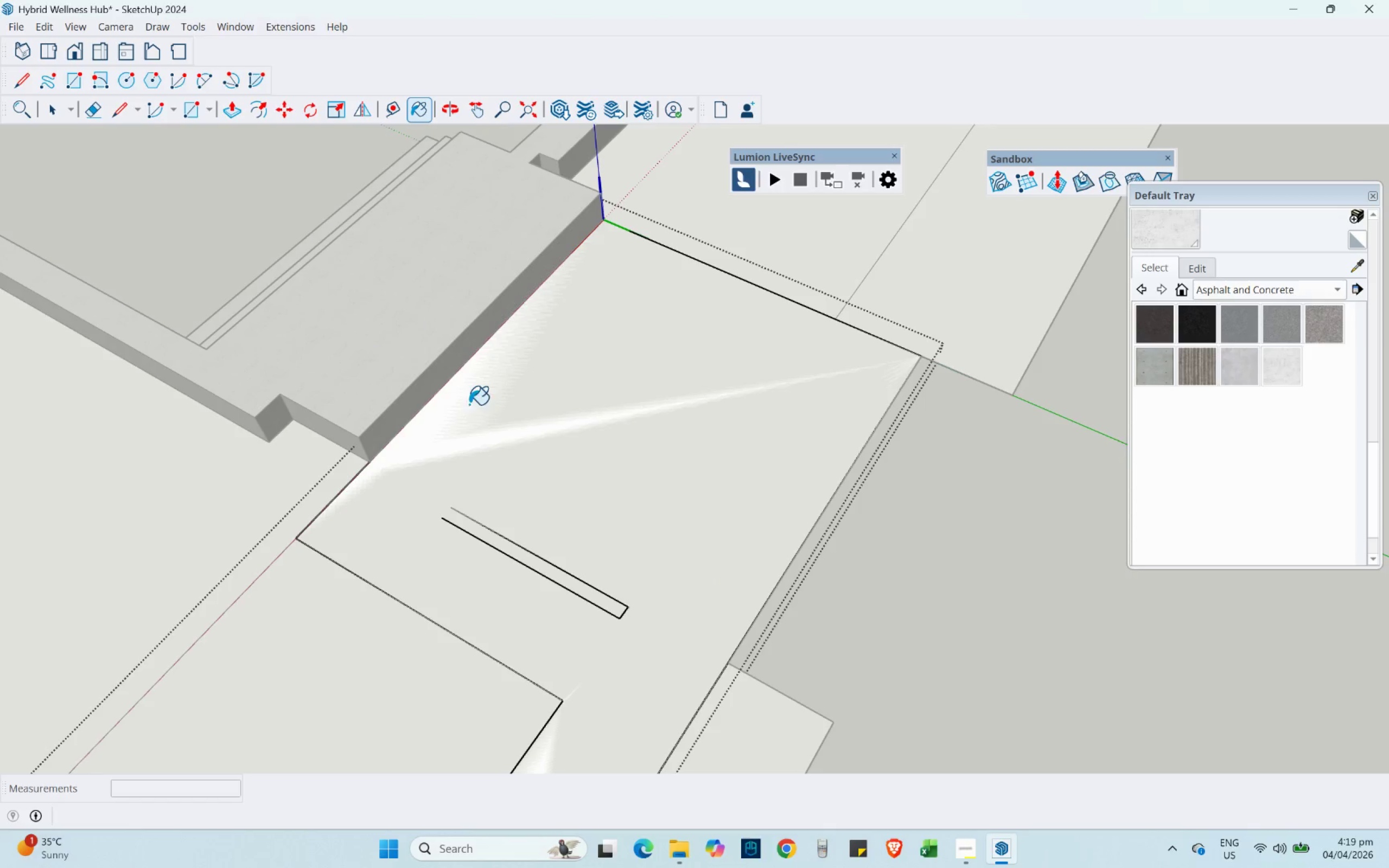 
scroll: coordinate [564, 537], scroll_direction: up, amount: 3.0
 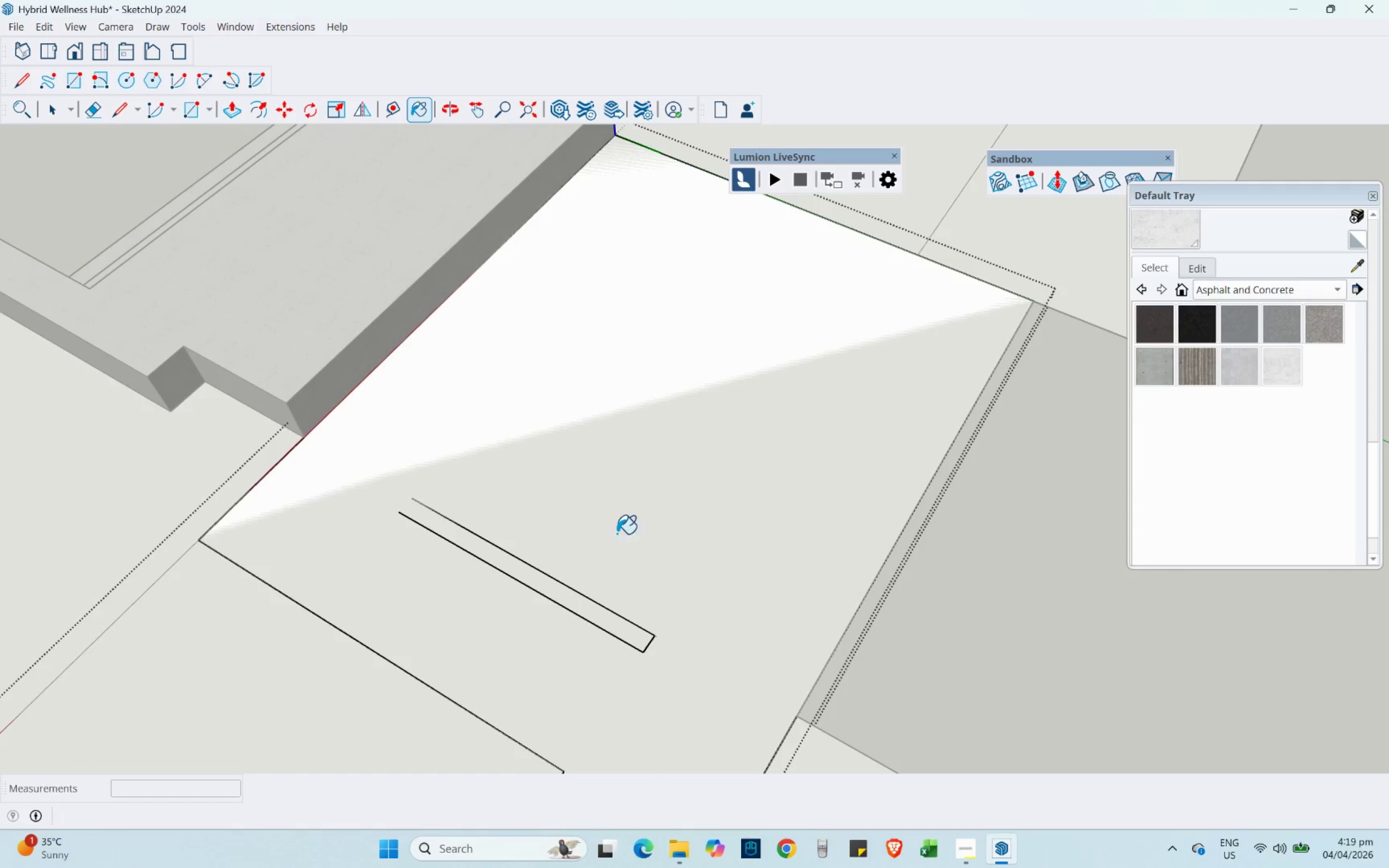 
scroll: coordinate [625, 542], scroll_direction: down, amount: 3.0
 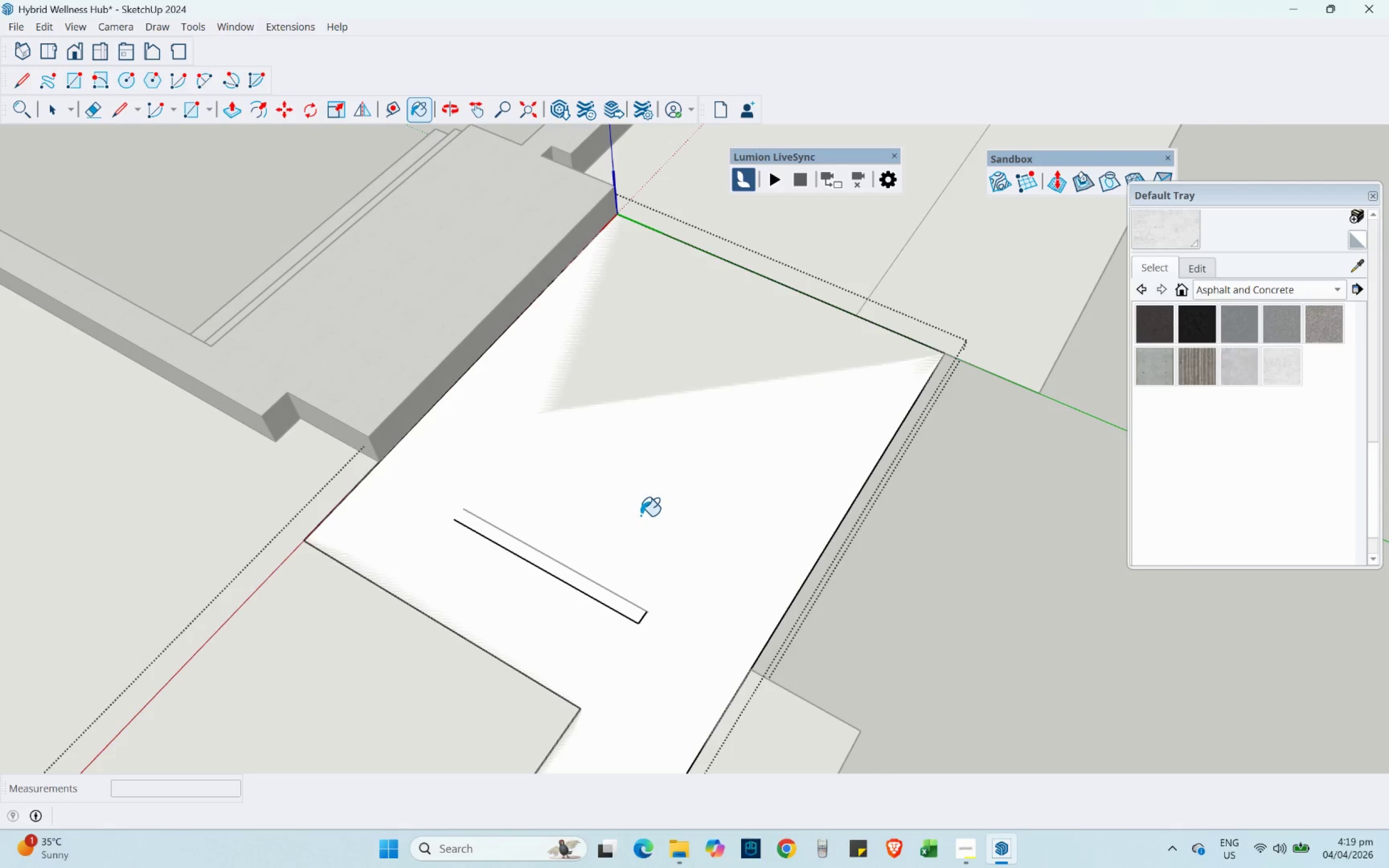 
key(Shift+ShiftLeft)
 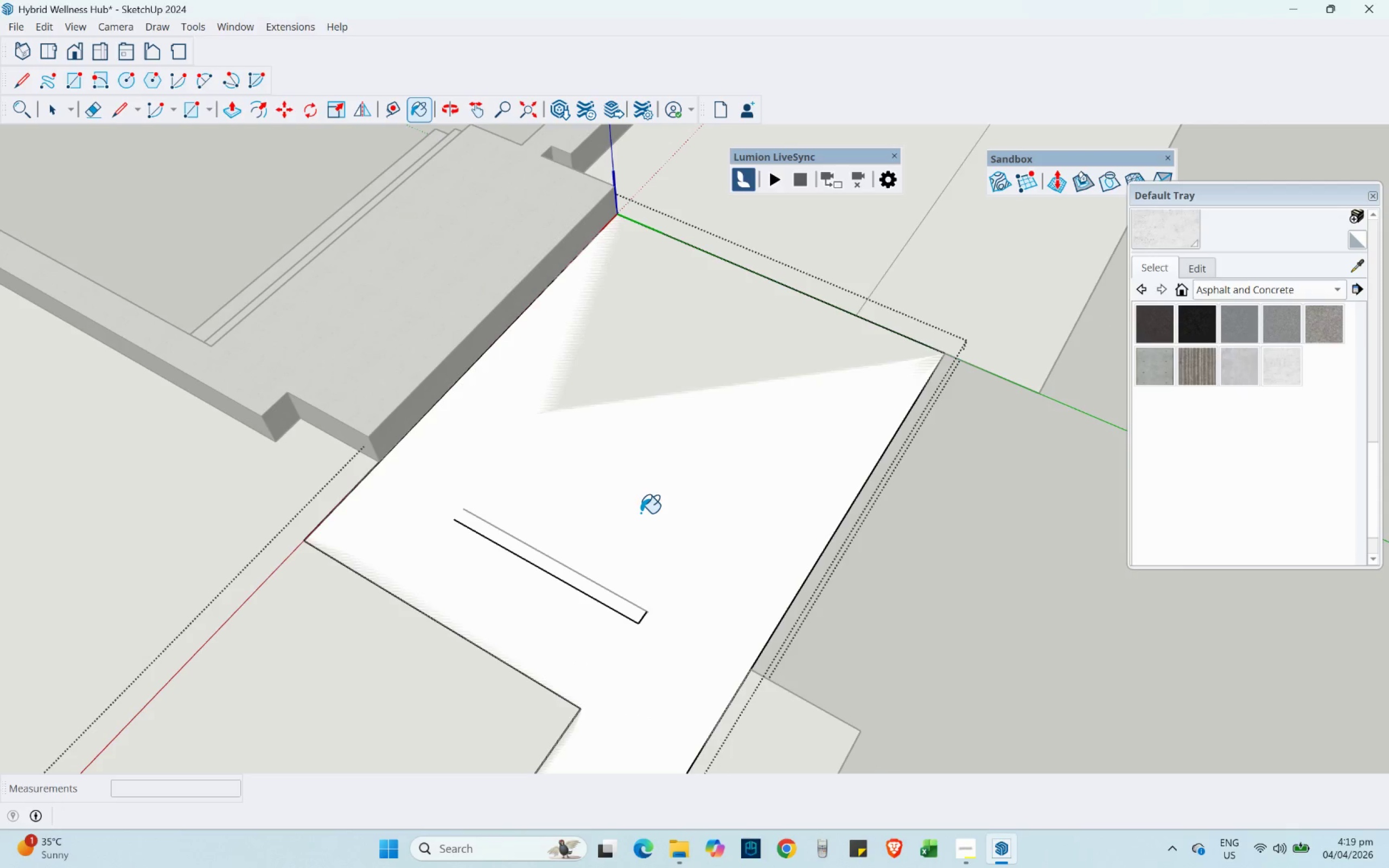 
left_click([641, 513])
 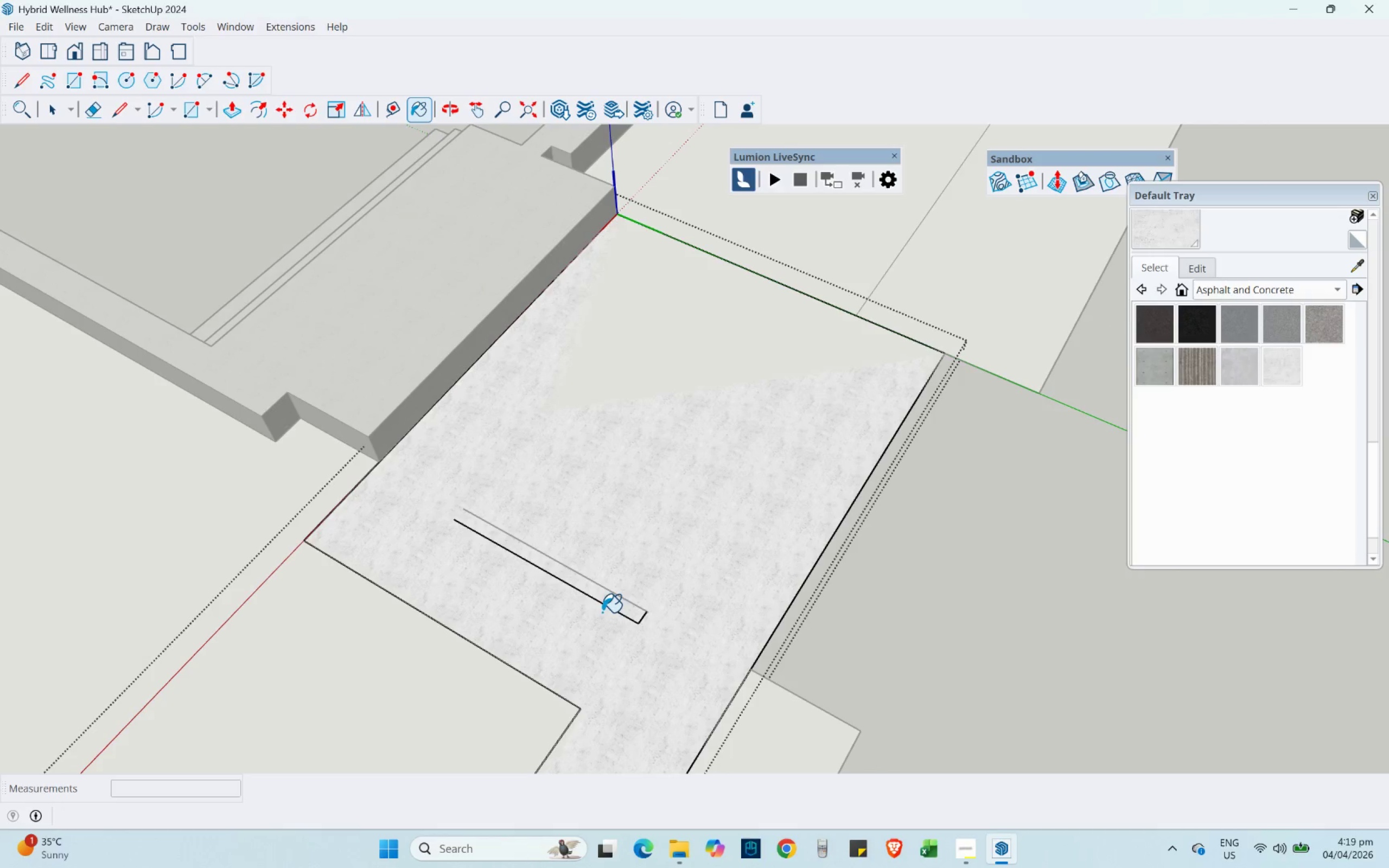 
left_click([628, 603])
 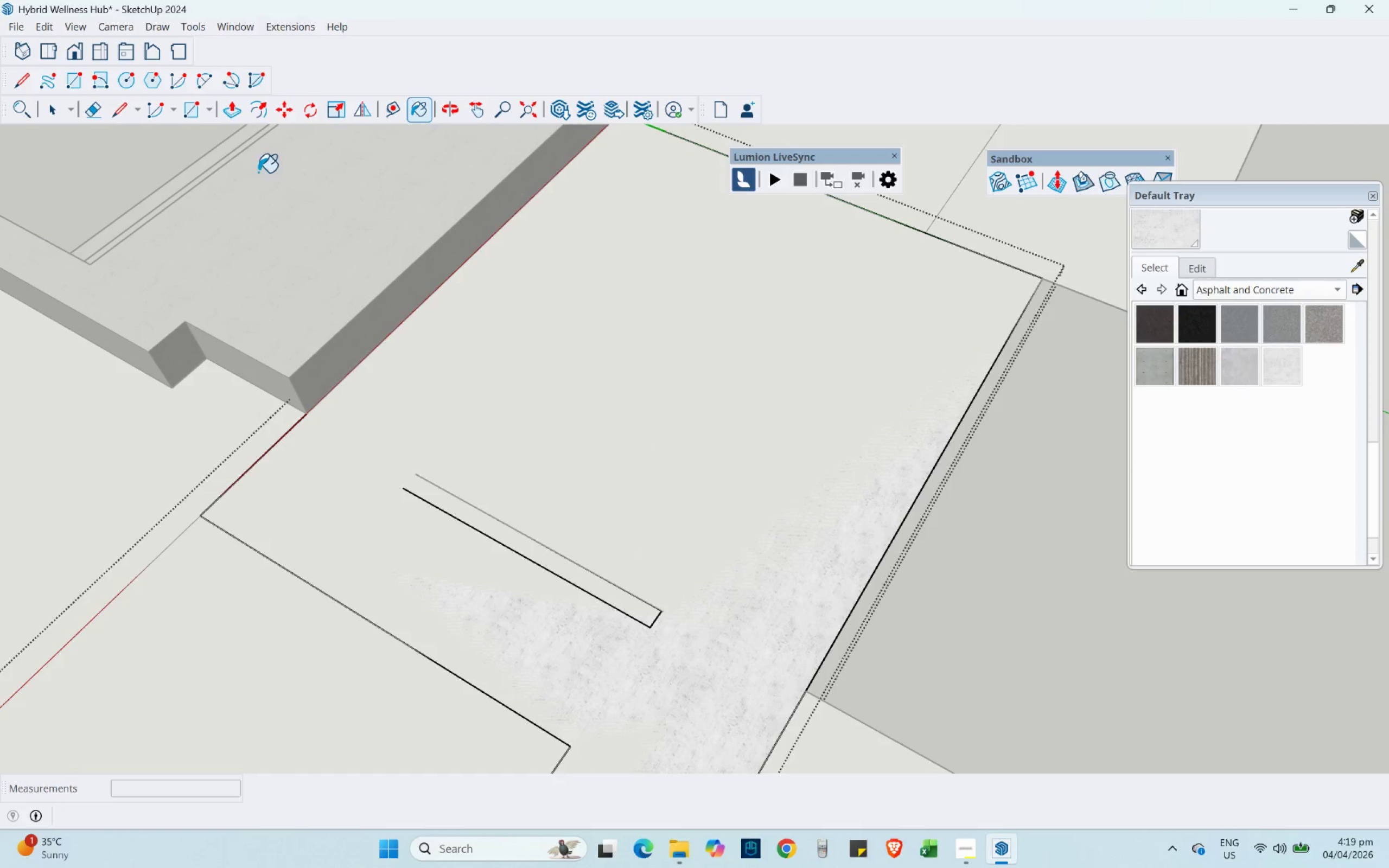 
scroll: coordinate [611, 614], scroll_direction: up, amount: 3.0
 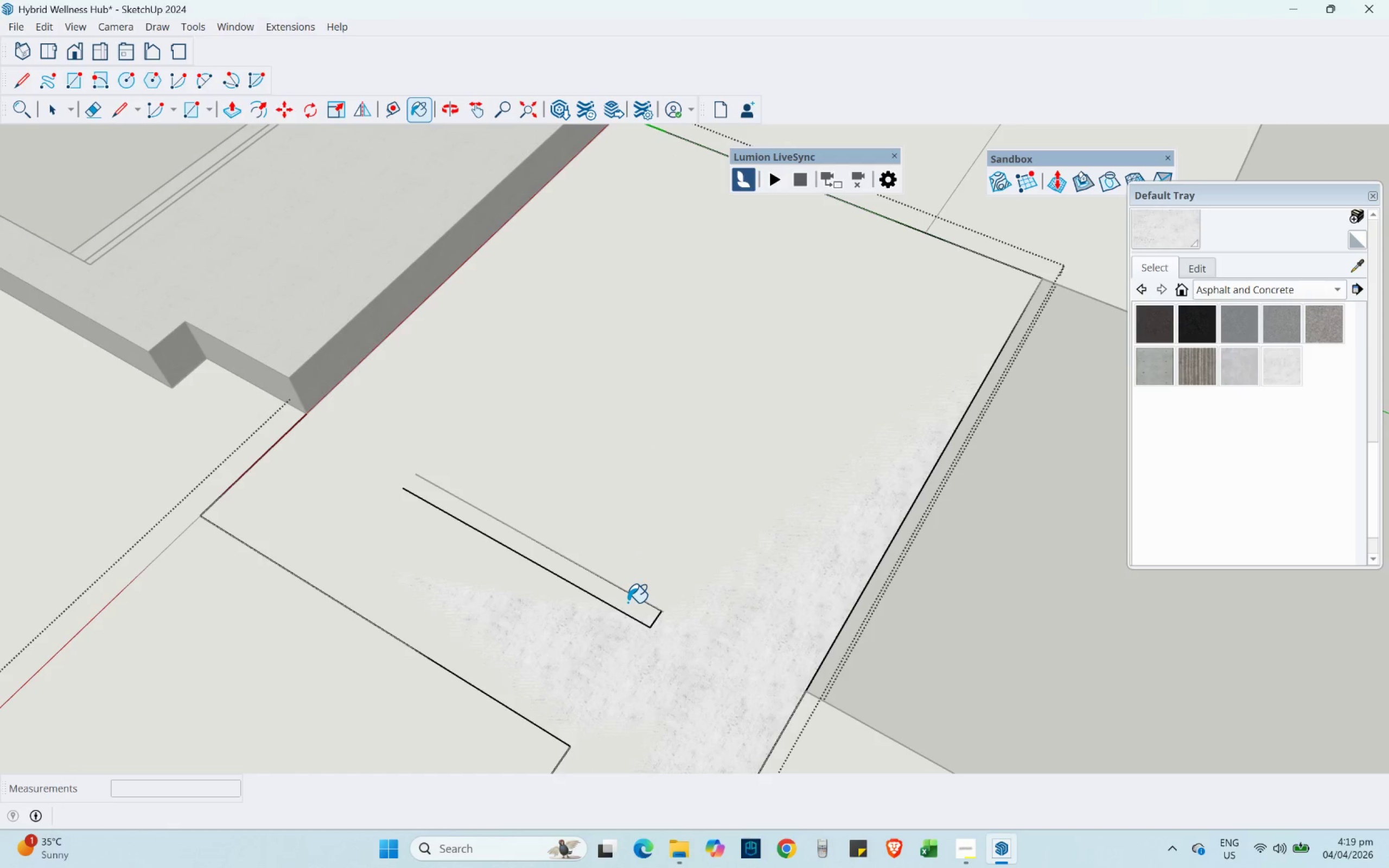 
left_click([222, 116])
 